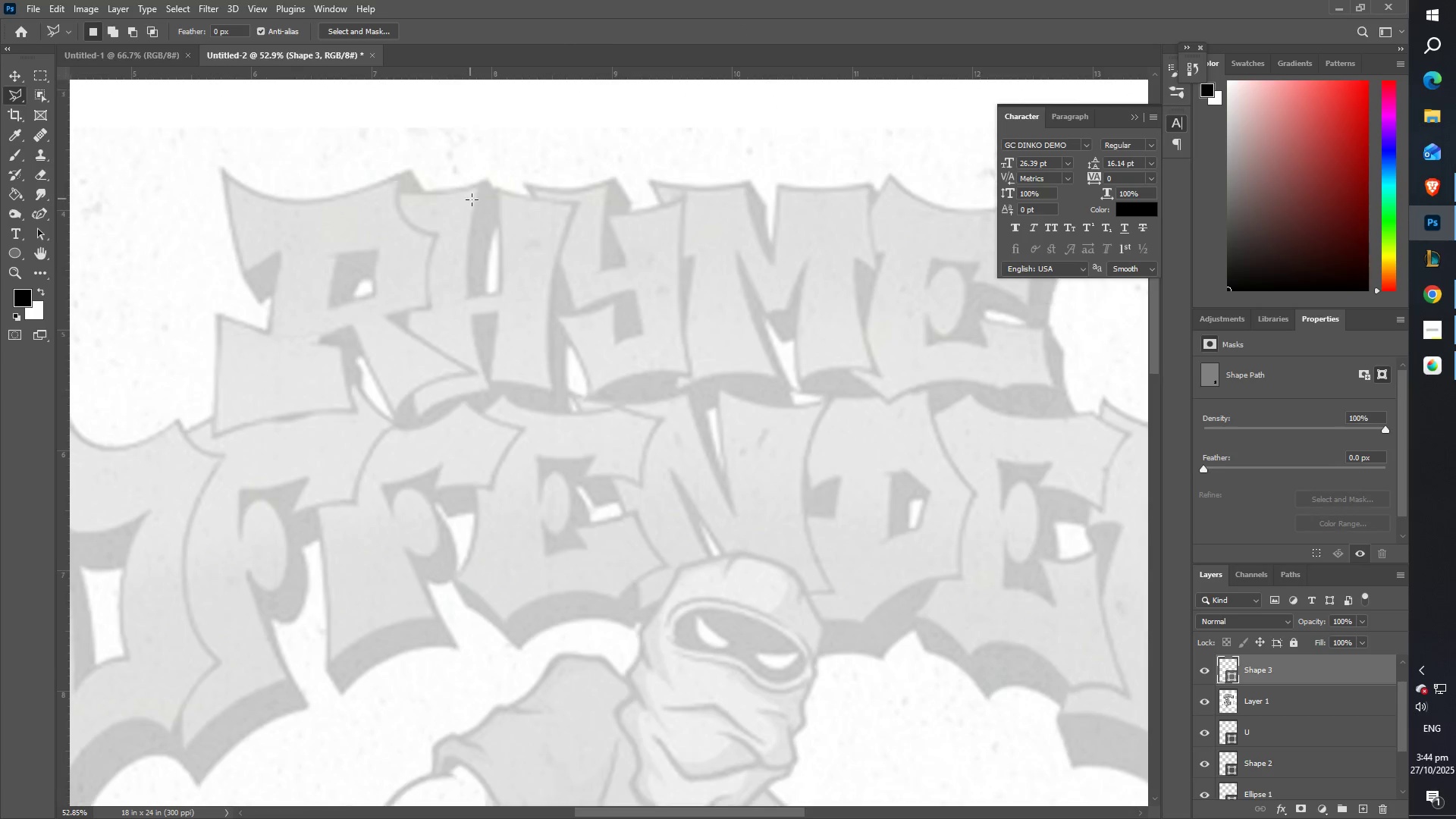 
type(ZZ)
 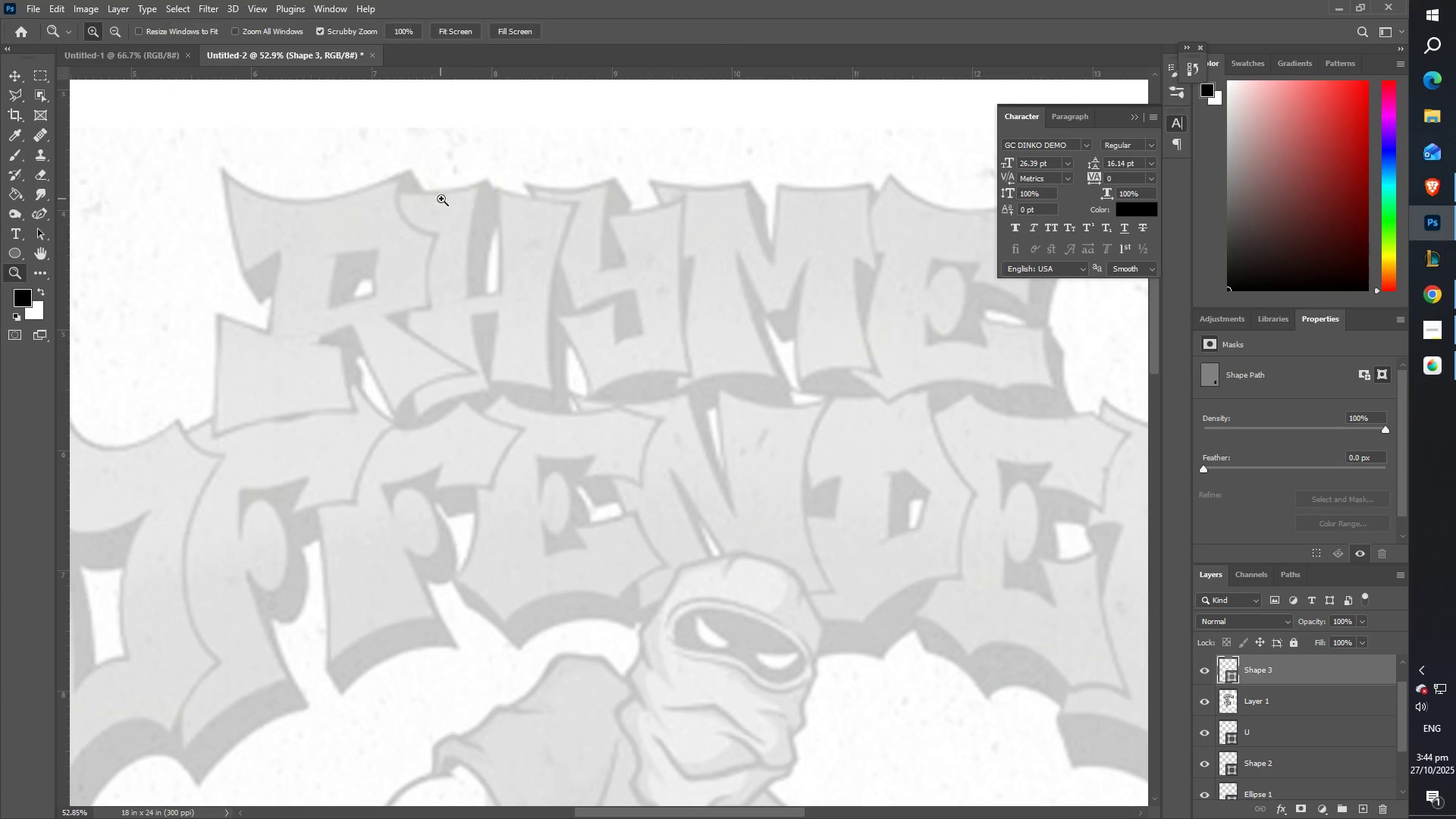 
left_click_drag(start_coordinate=[441, 199], to_coordinate=[484, 195])
 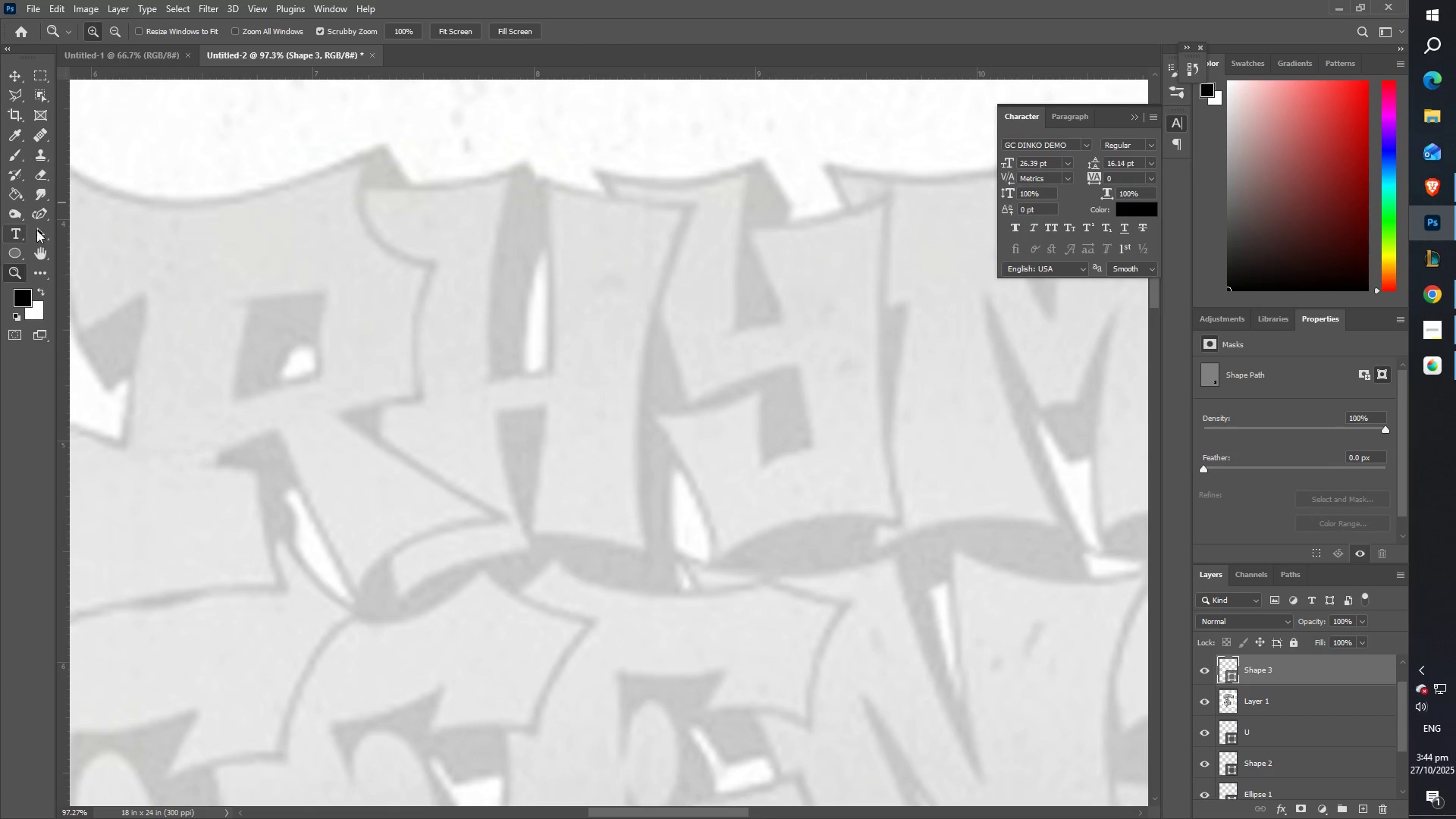 
left_click([40, 212])
 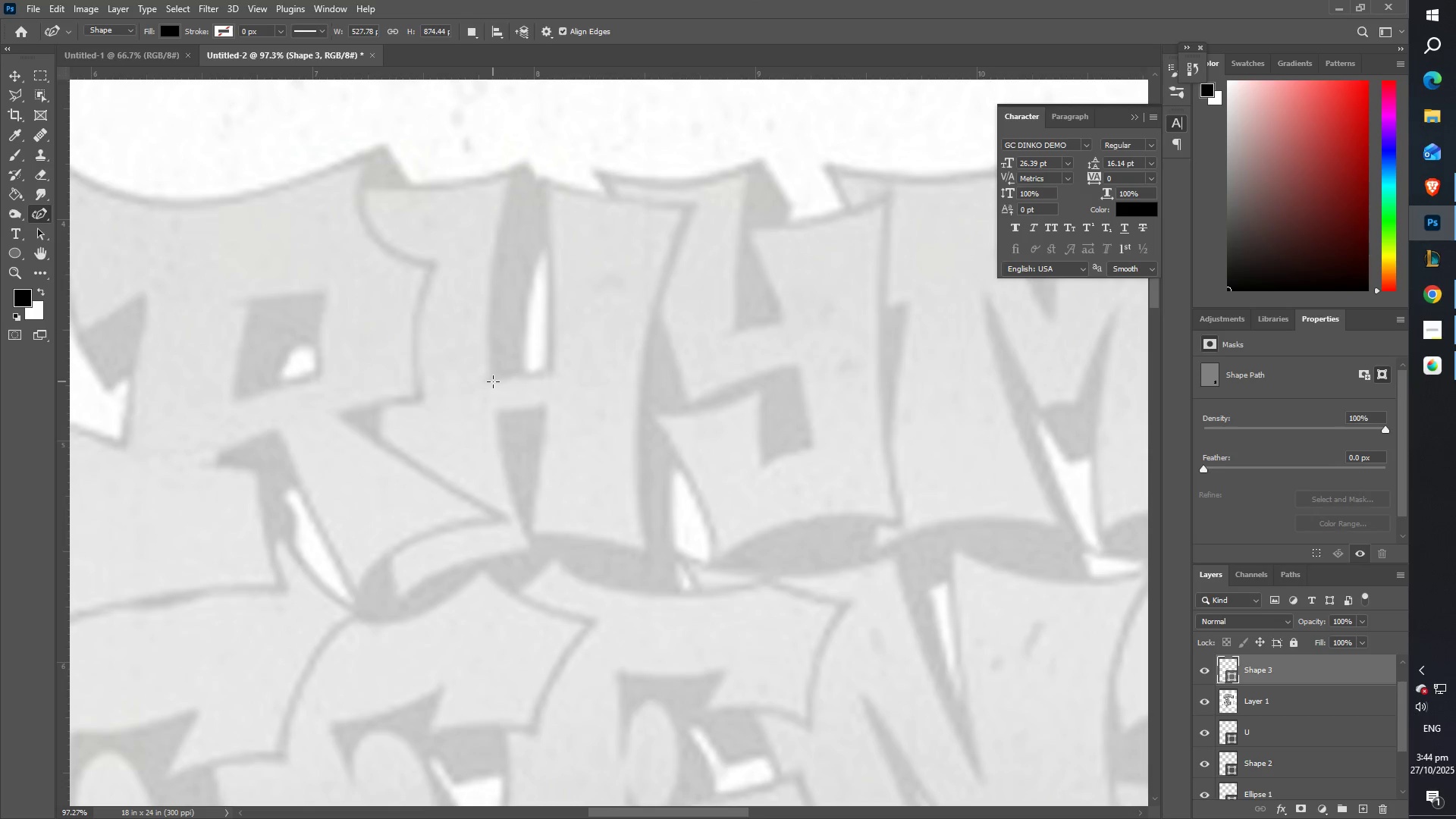 
left_click([489, 373])
 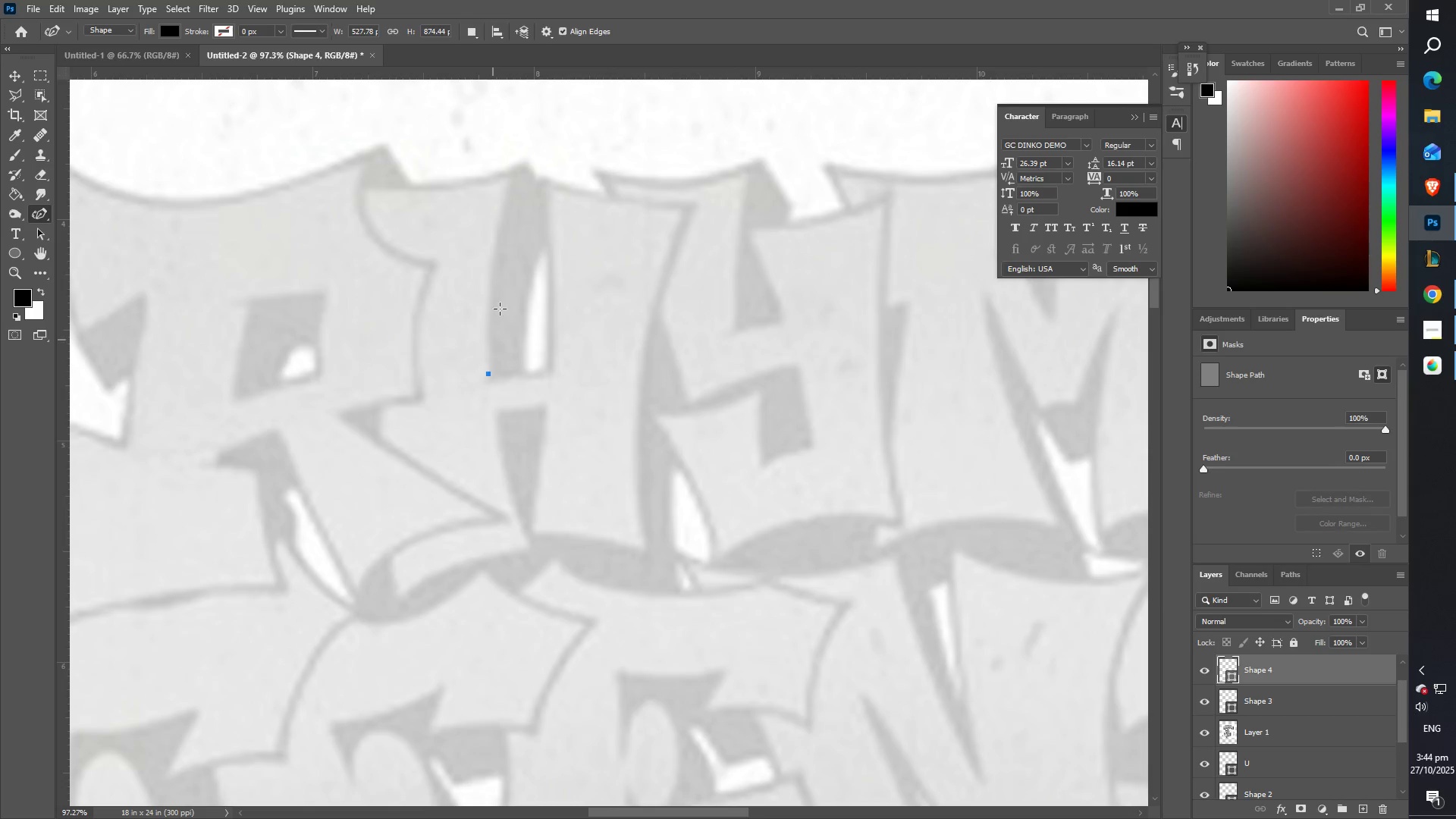 
left_click_drag(start_coordinate=[513, 212], to_coordinate=[511, 173])
 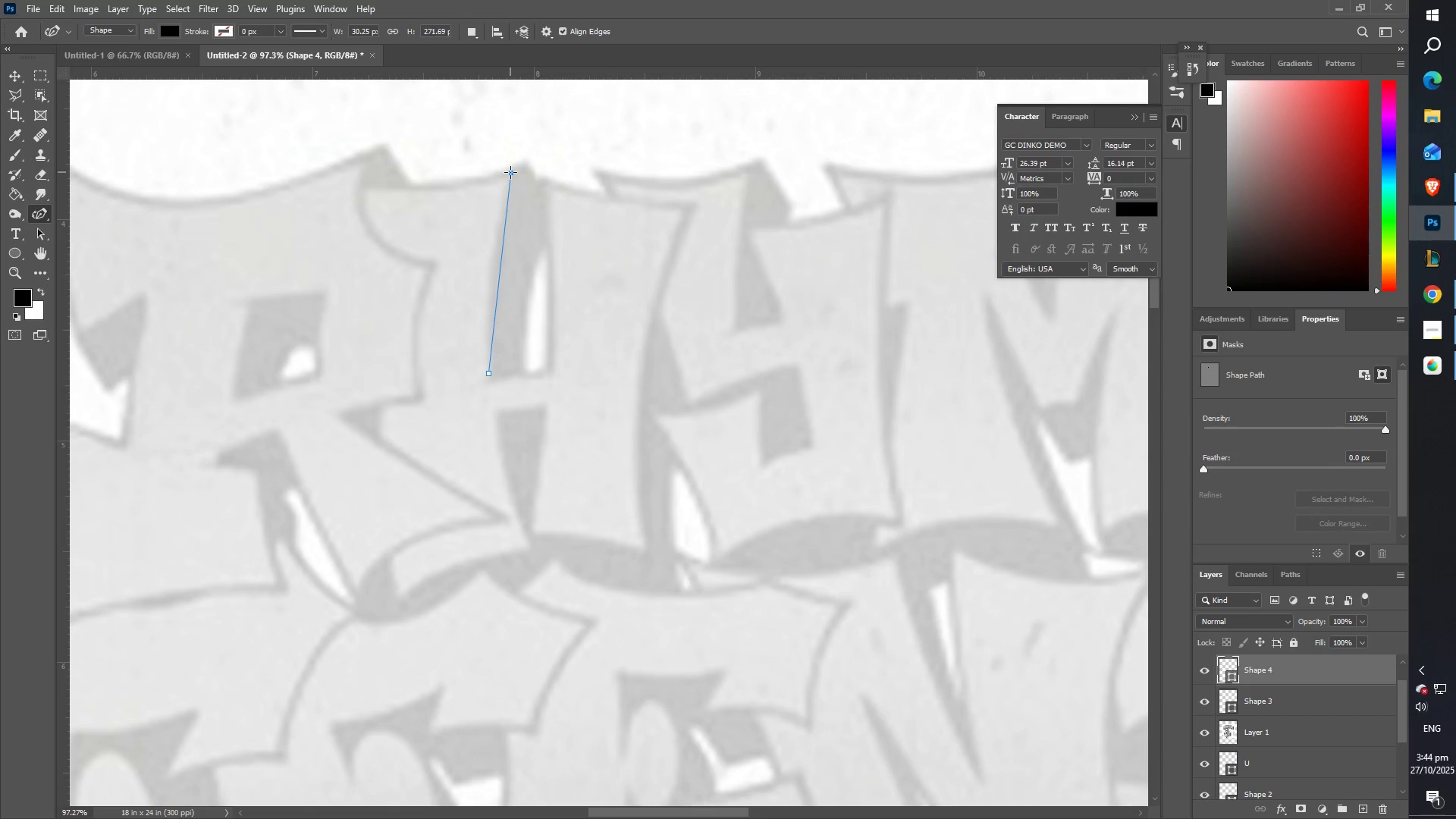 
double_click([511, 172])
 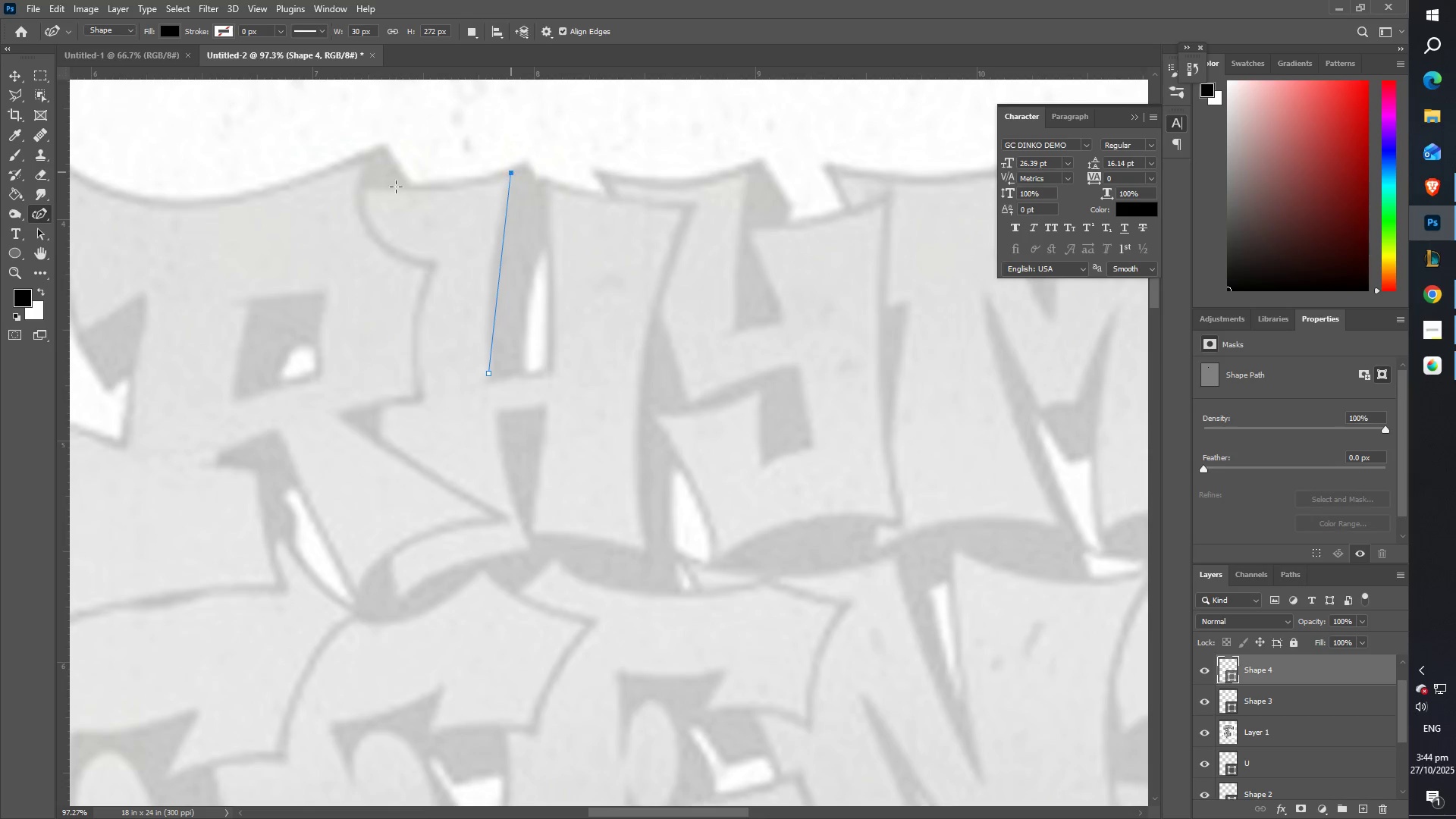 
left_click_drag(start_coordinate=[394, 188], to_coordinate=[346, 190])
 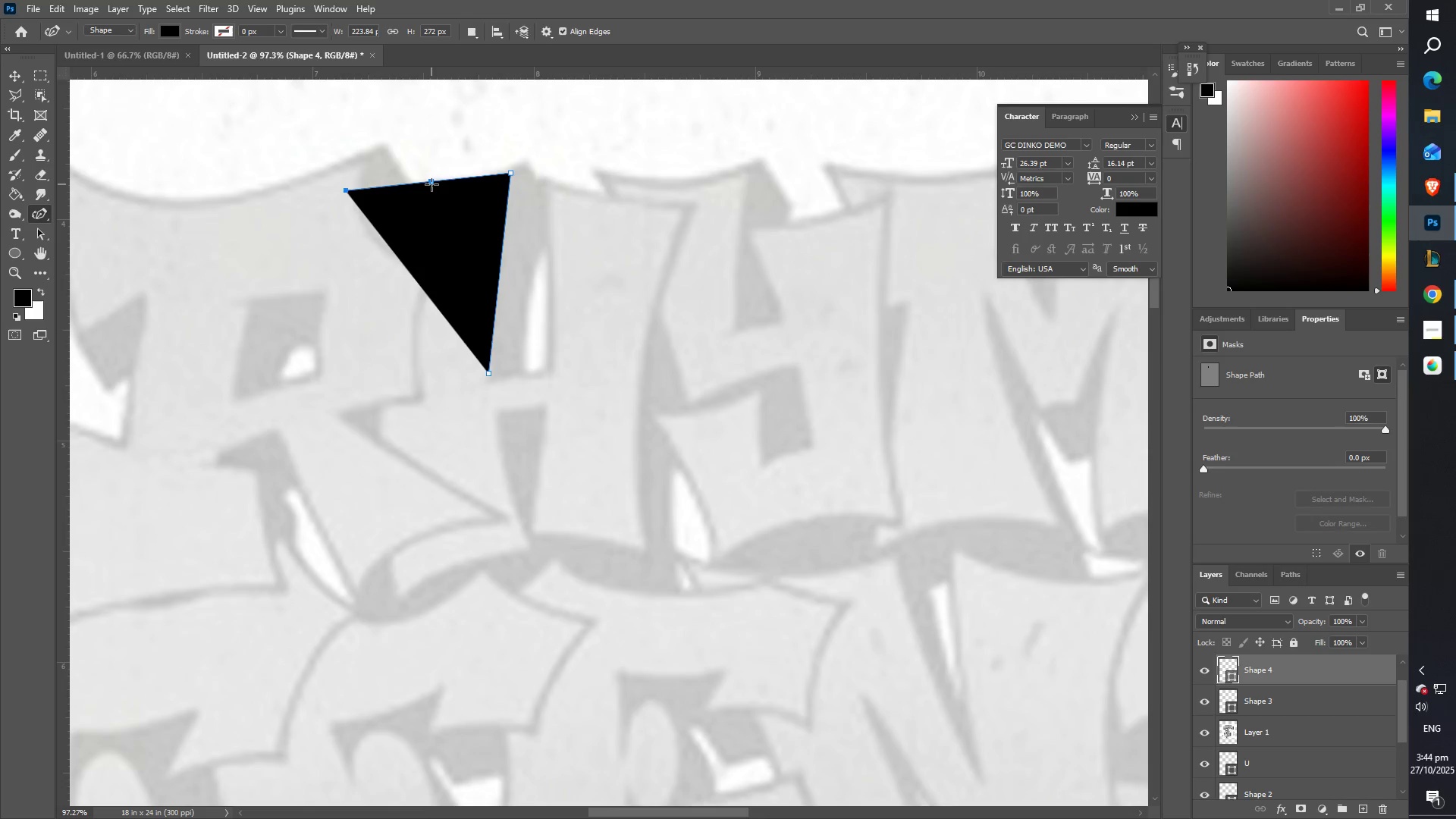 
left_click_drag(start_coordinate=[431, 183], to_coordinate=[432, 192])
 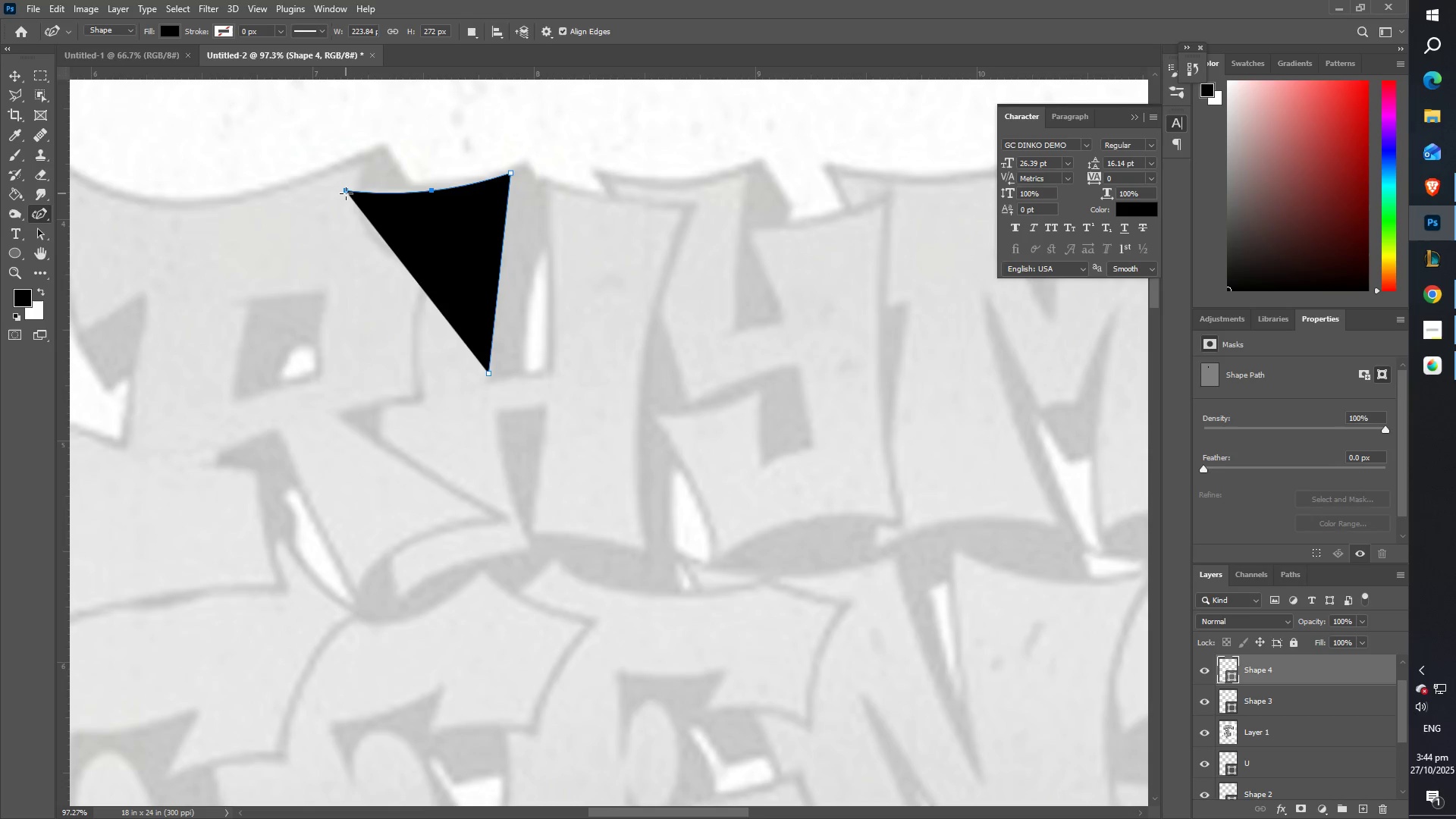 
double_click([346, 191])
 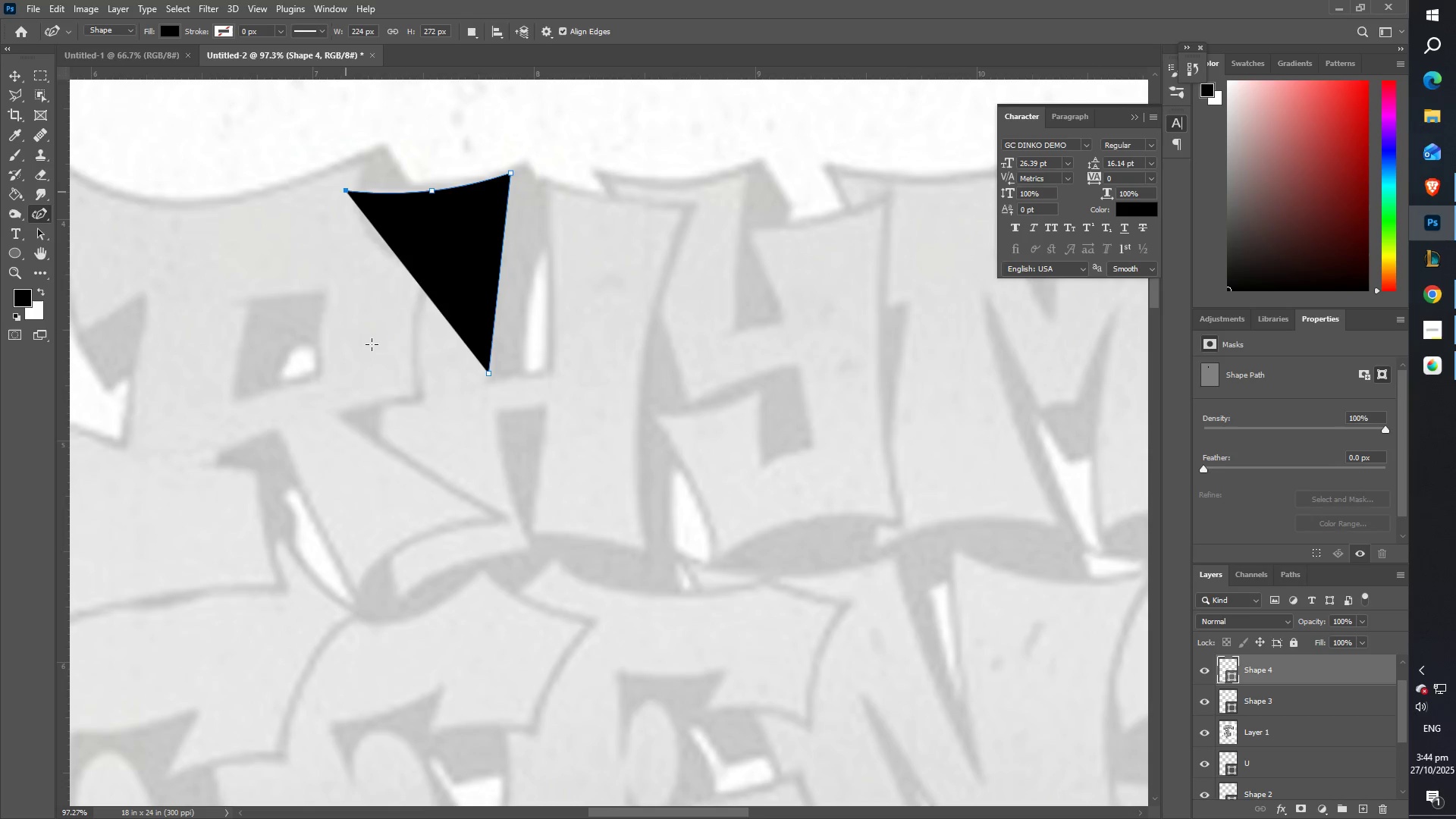 
left_click_drag(start_coordinate=[381, 482], to_coordinate=[395, 600])
 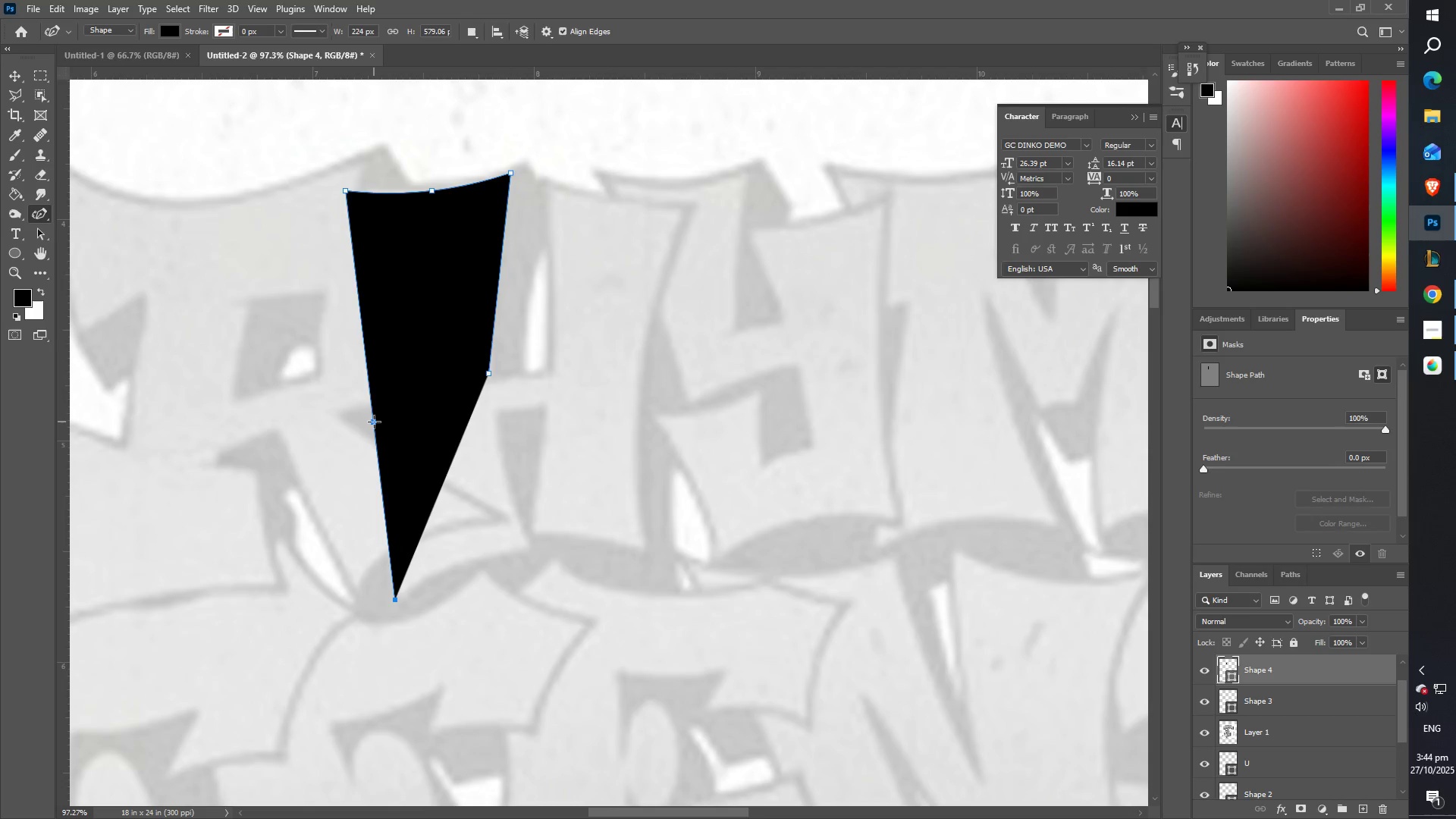 
left_click_drag(start_coordinate=[372, 419], to_coordinate=[359, 420])
 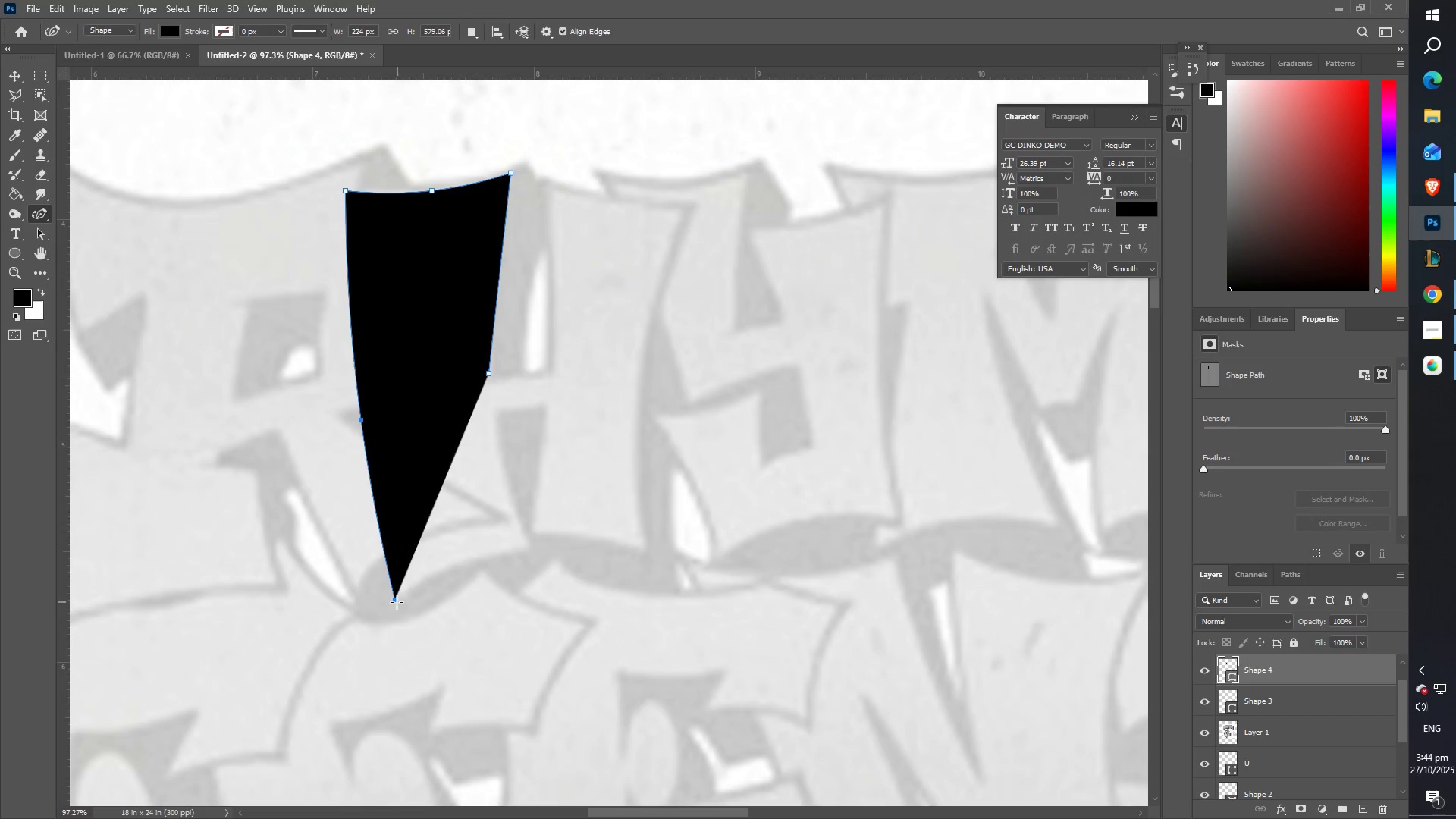 
left_click([394, 602])
 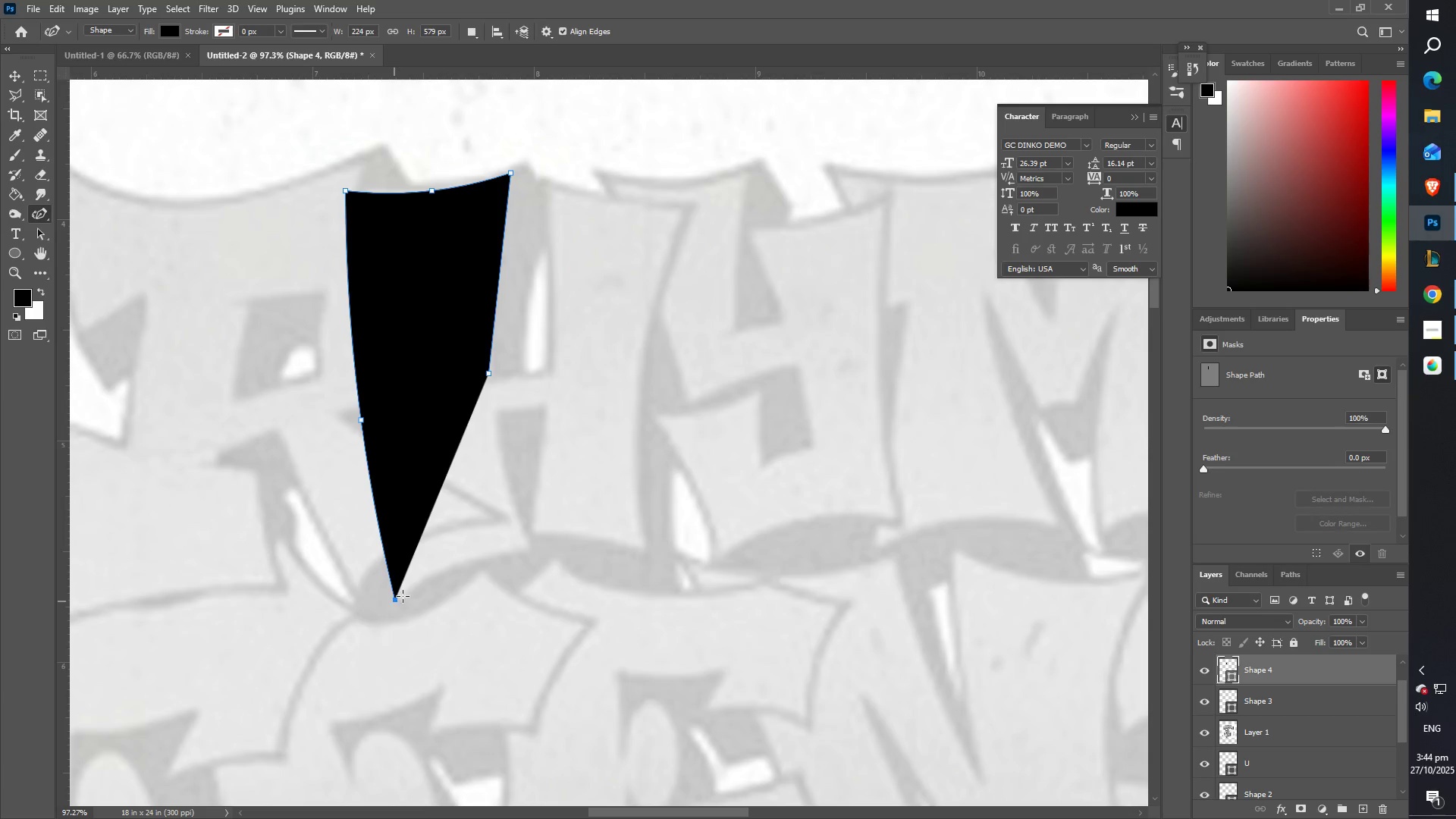 
left_click_drag(start_coordinate=[477, 571], to_coordinate=[535, 548])
 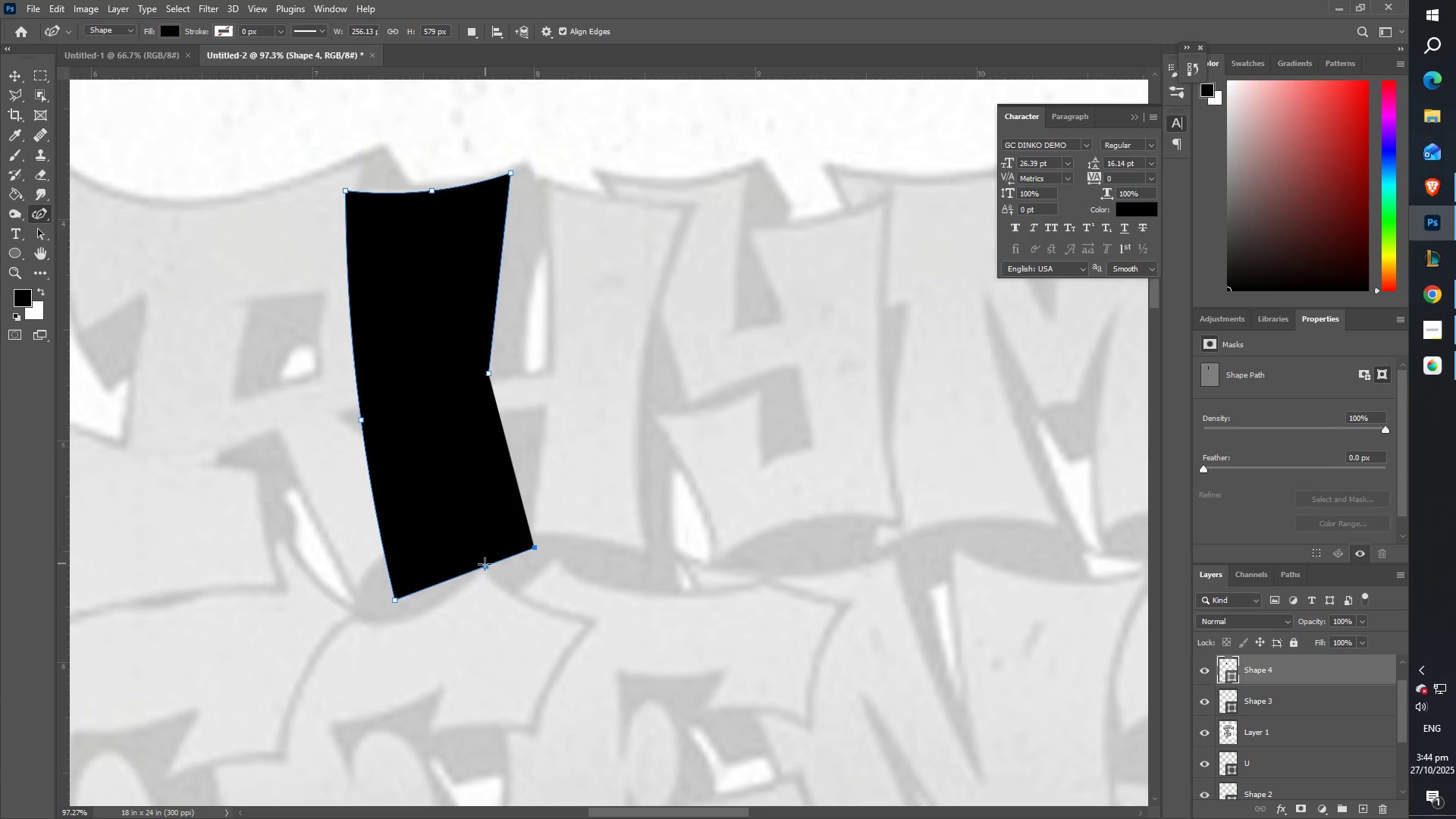 
left_click_drag(start_coordinate=[480, 568], to_coordinate=[465, 564])
 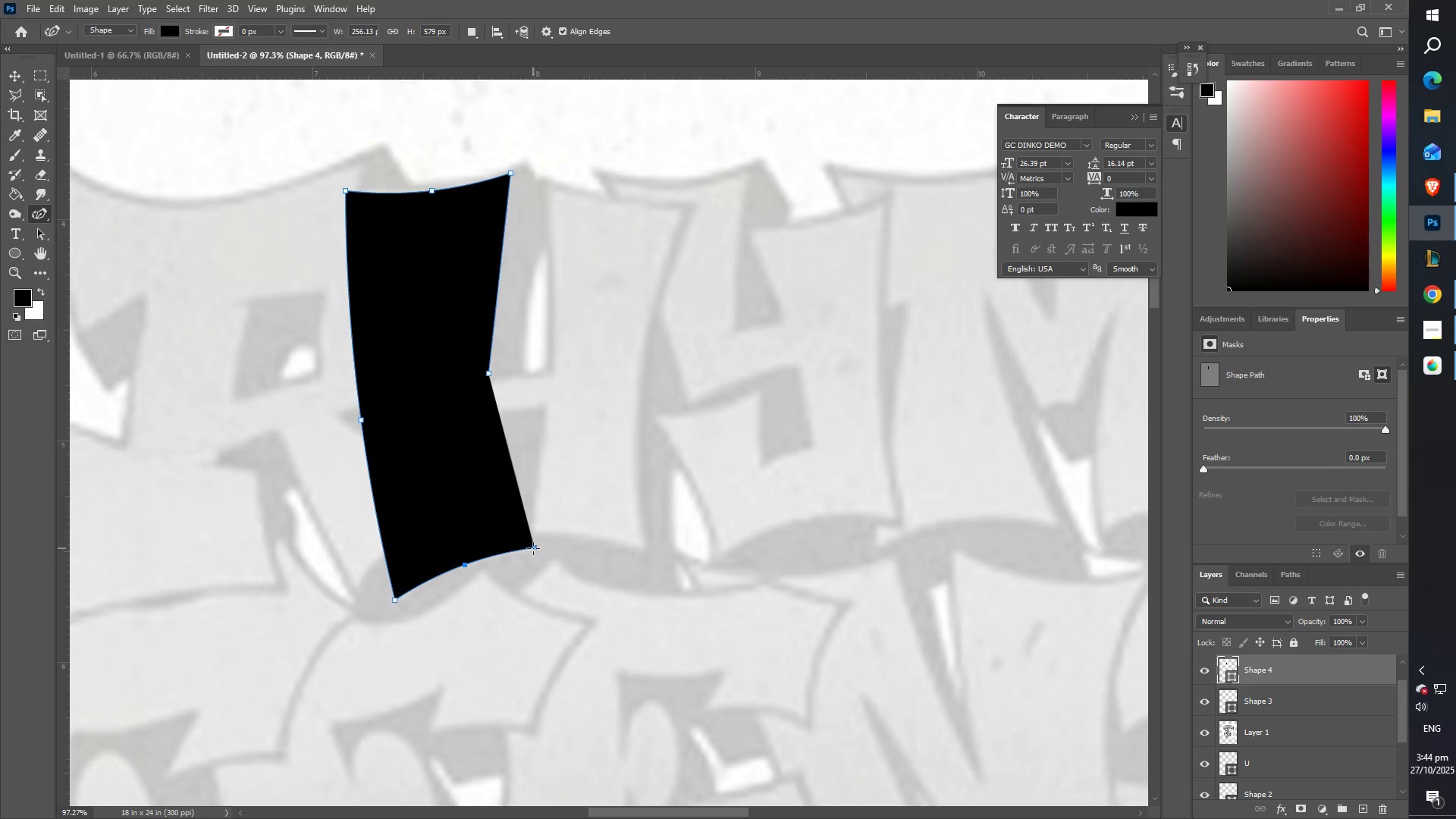 
left_click_drag(start_coordinate=[533, 548], to_coordinate=[529, 548])
 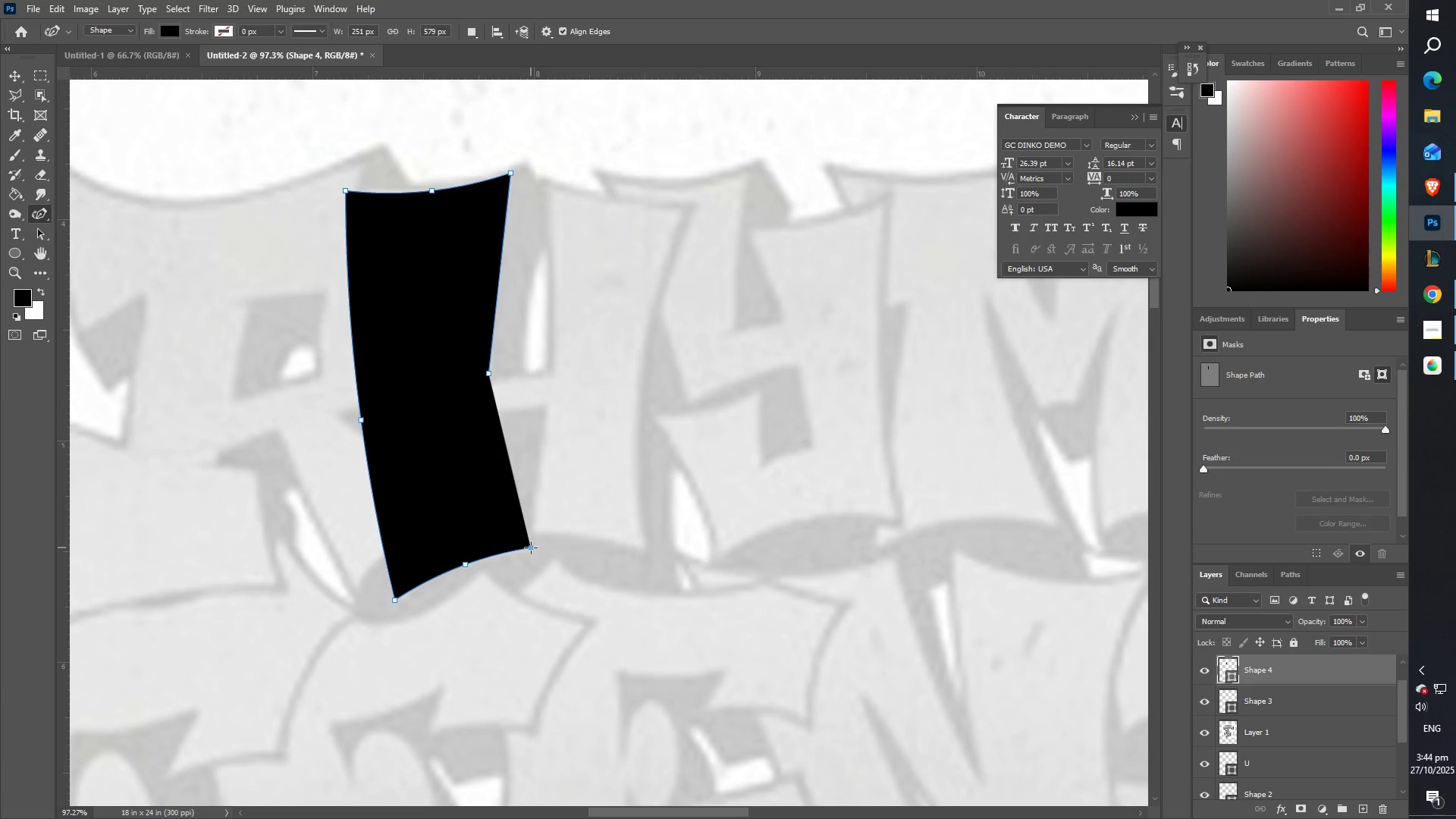 
key(2)
 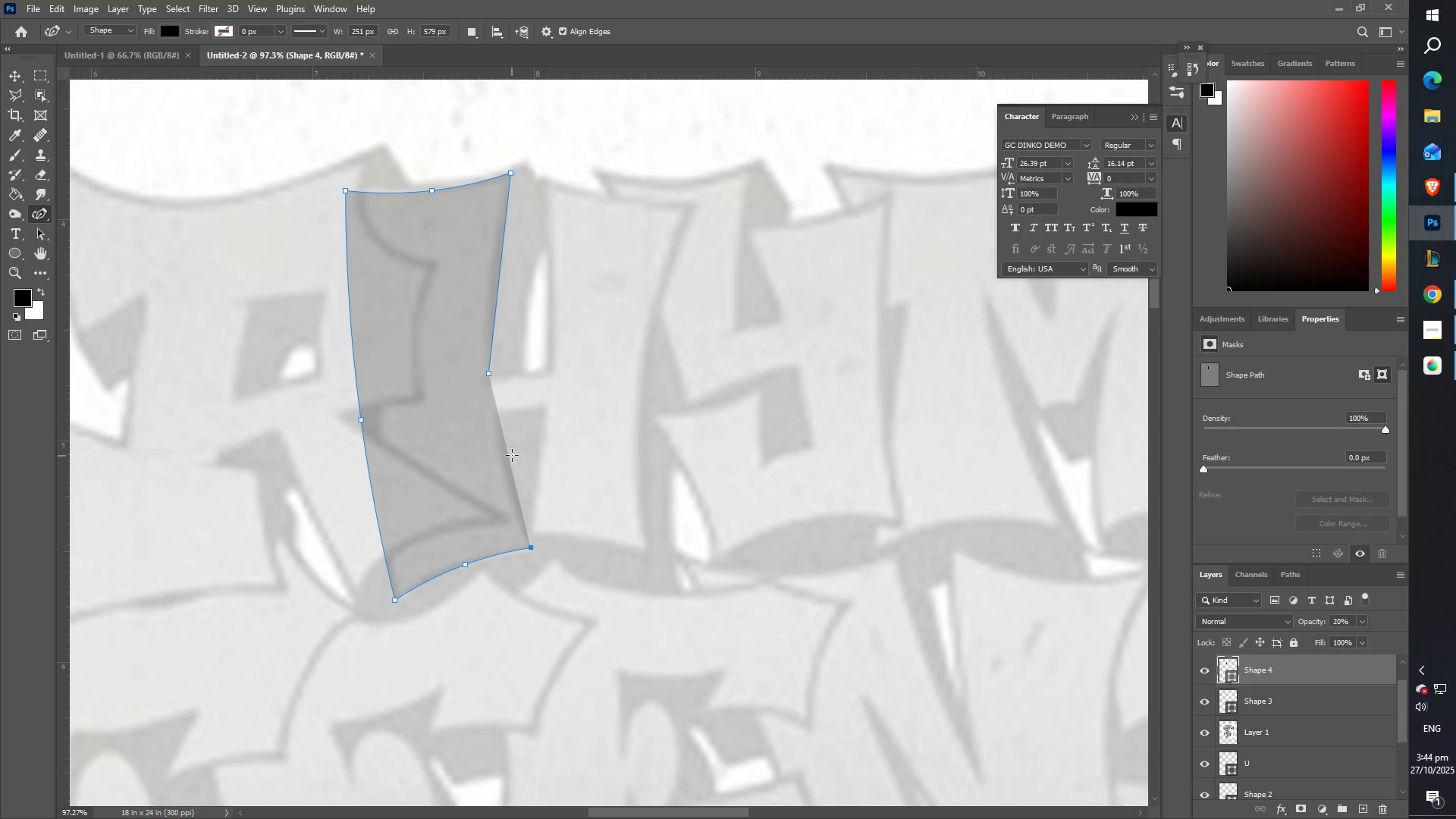 
left_click_drag(start_coordinate=[501, 425], to_coordinate=[498, 419])
 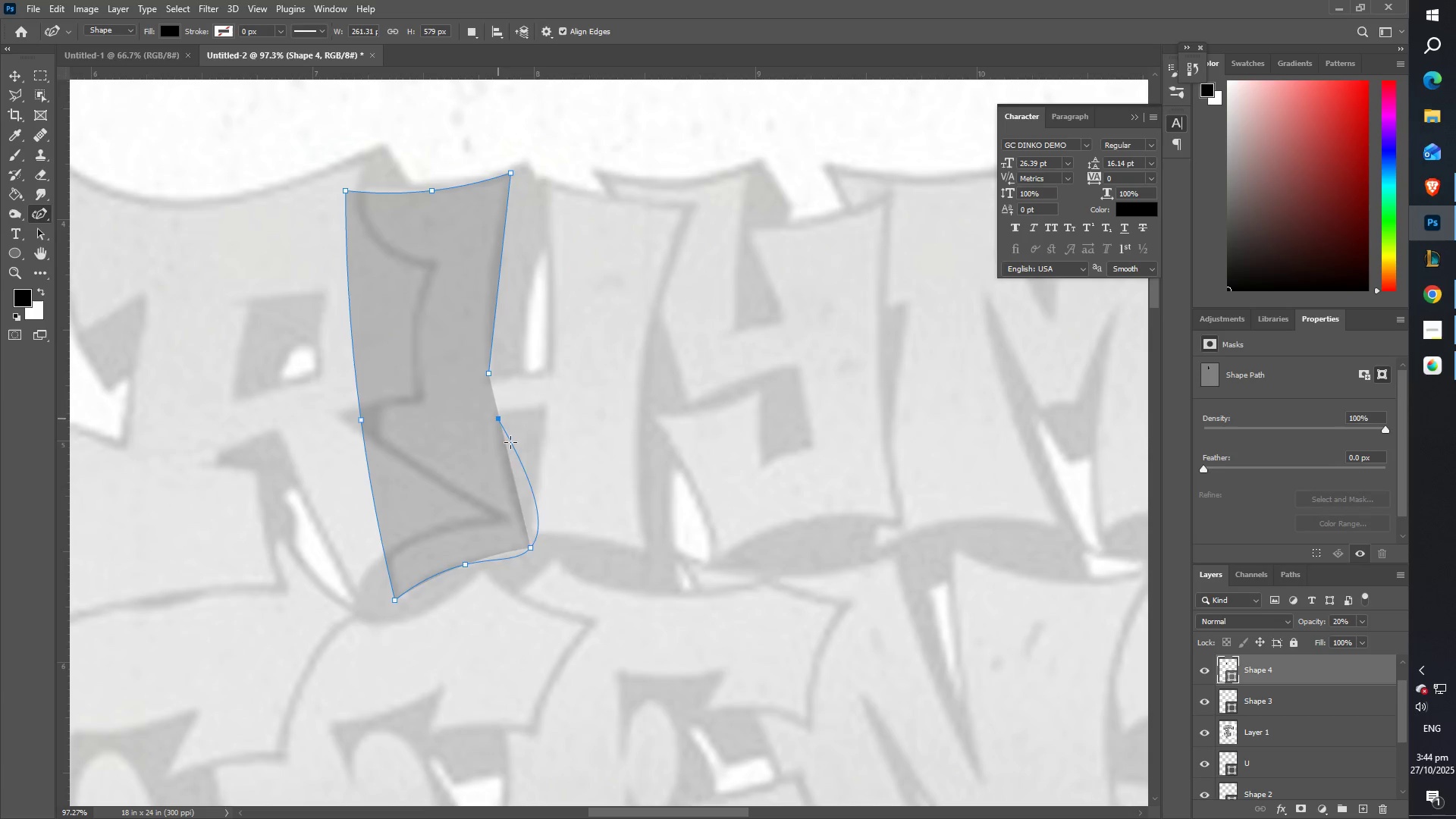 
key(Control+ControlLeft)
 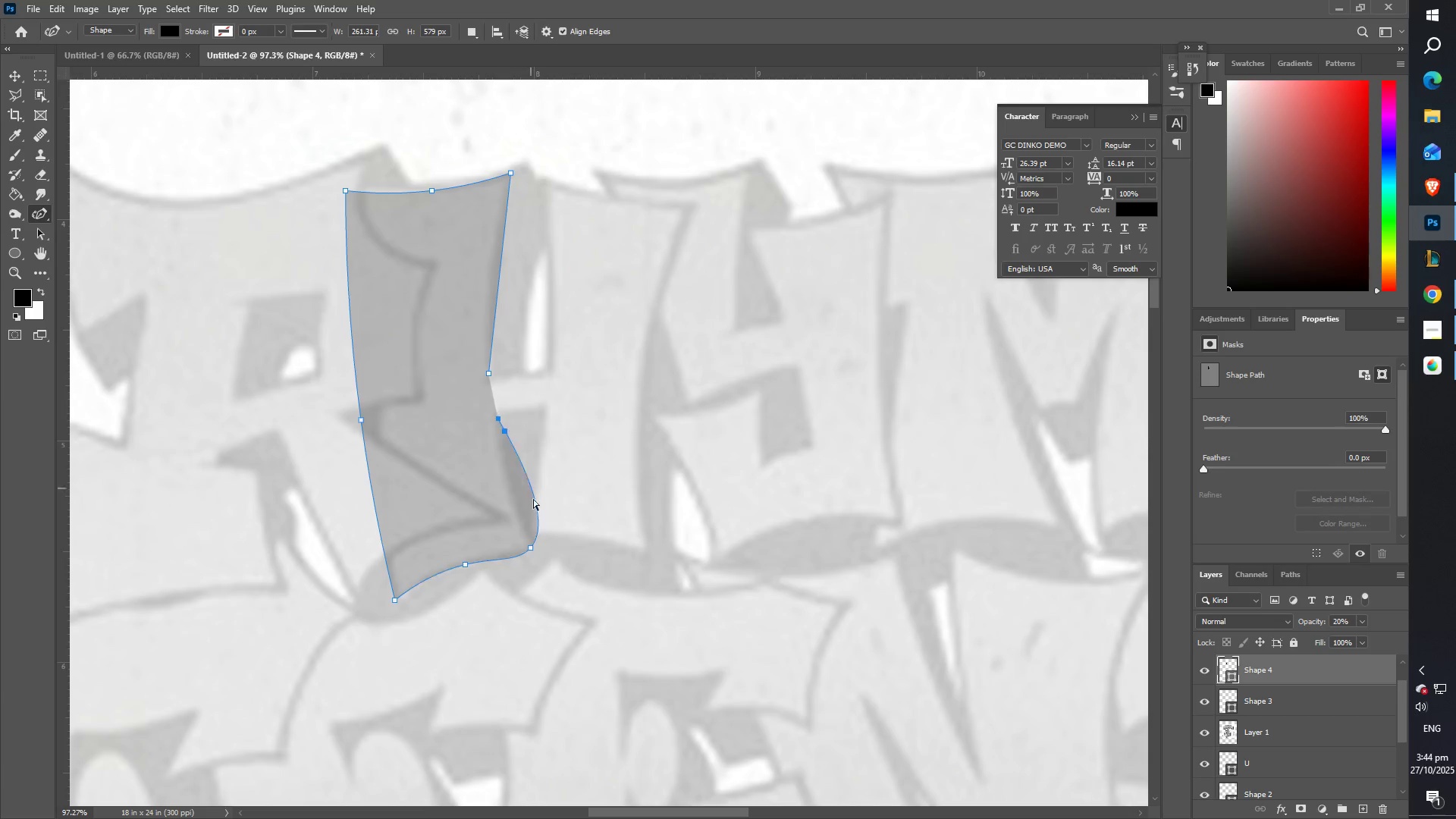 
key(Control+Z)
 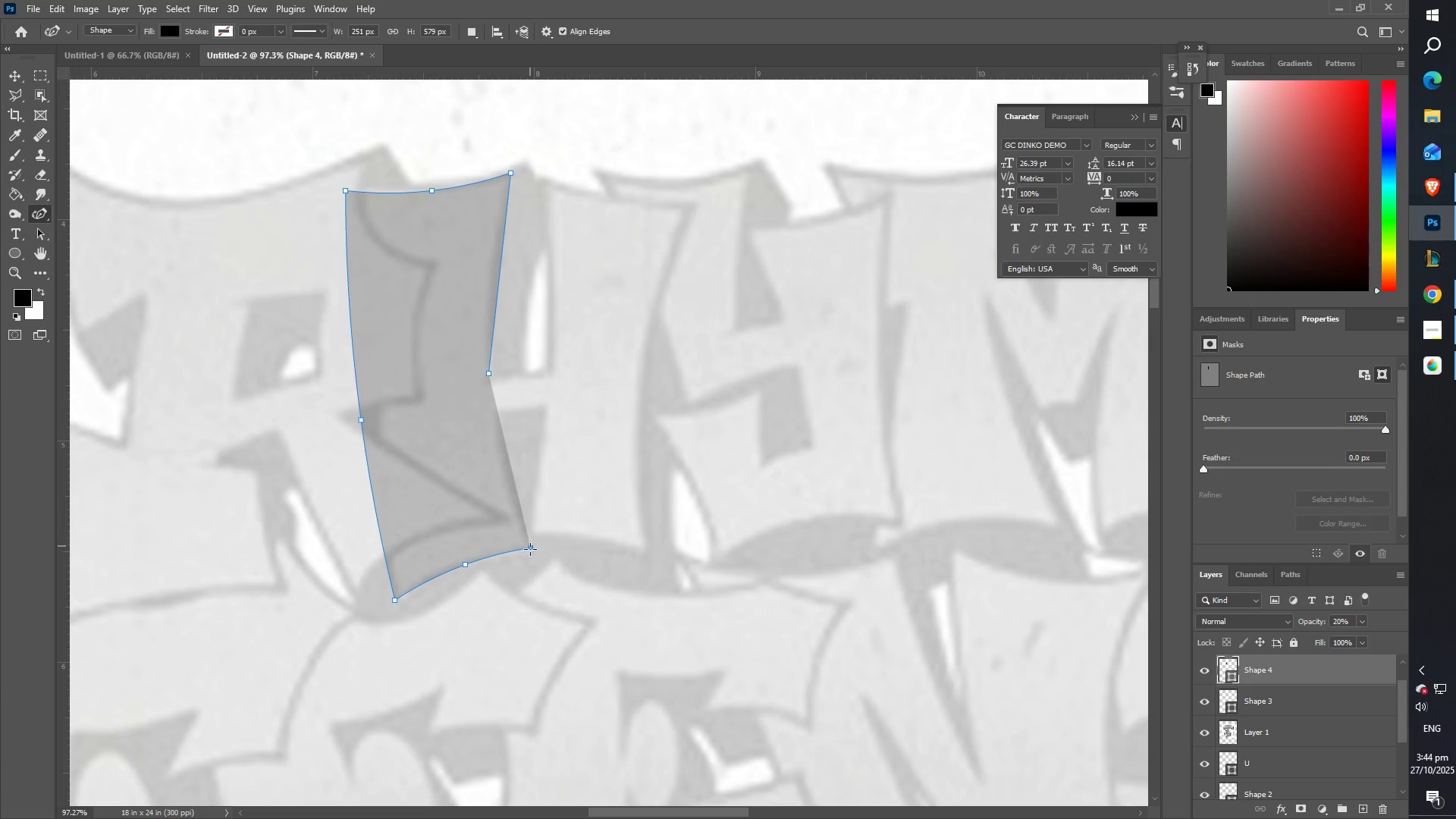 
double_click([531, 551])
 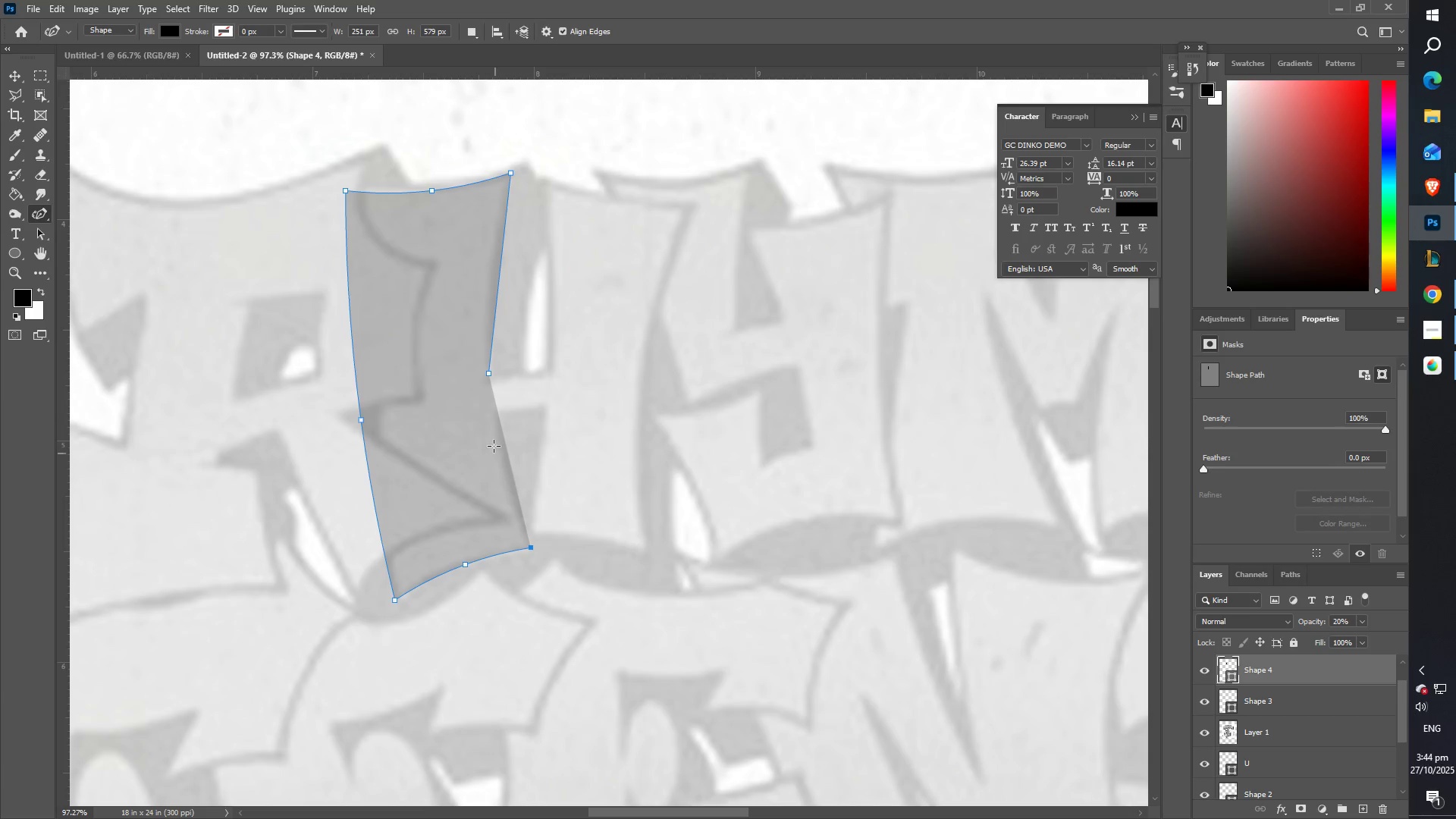 
left_click_drag(start_coordinate=[492, 442], to_coordinate=[493, 411])
 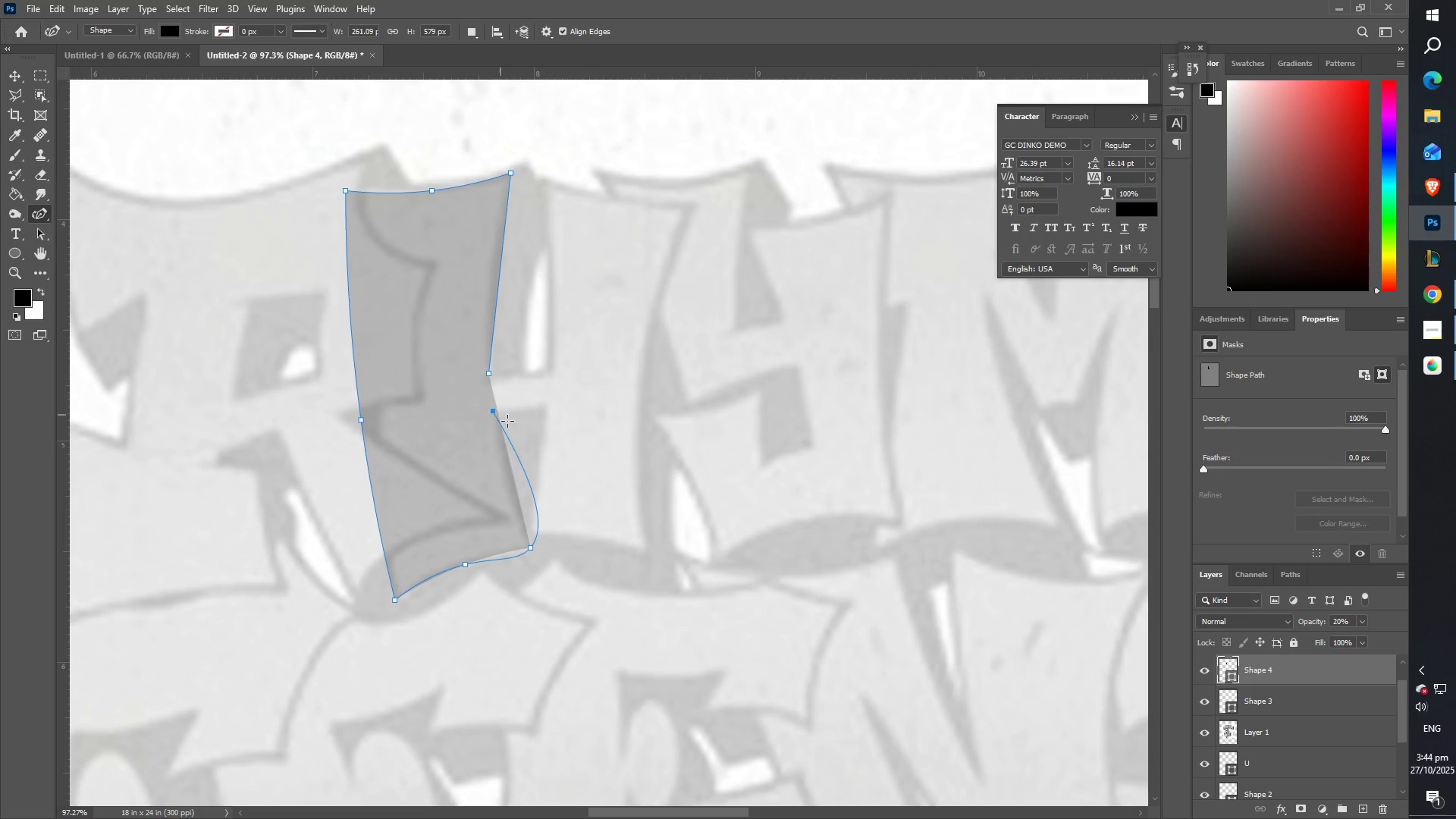 
key(Control+ControlLeft)
 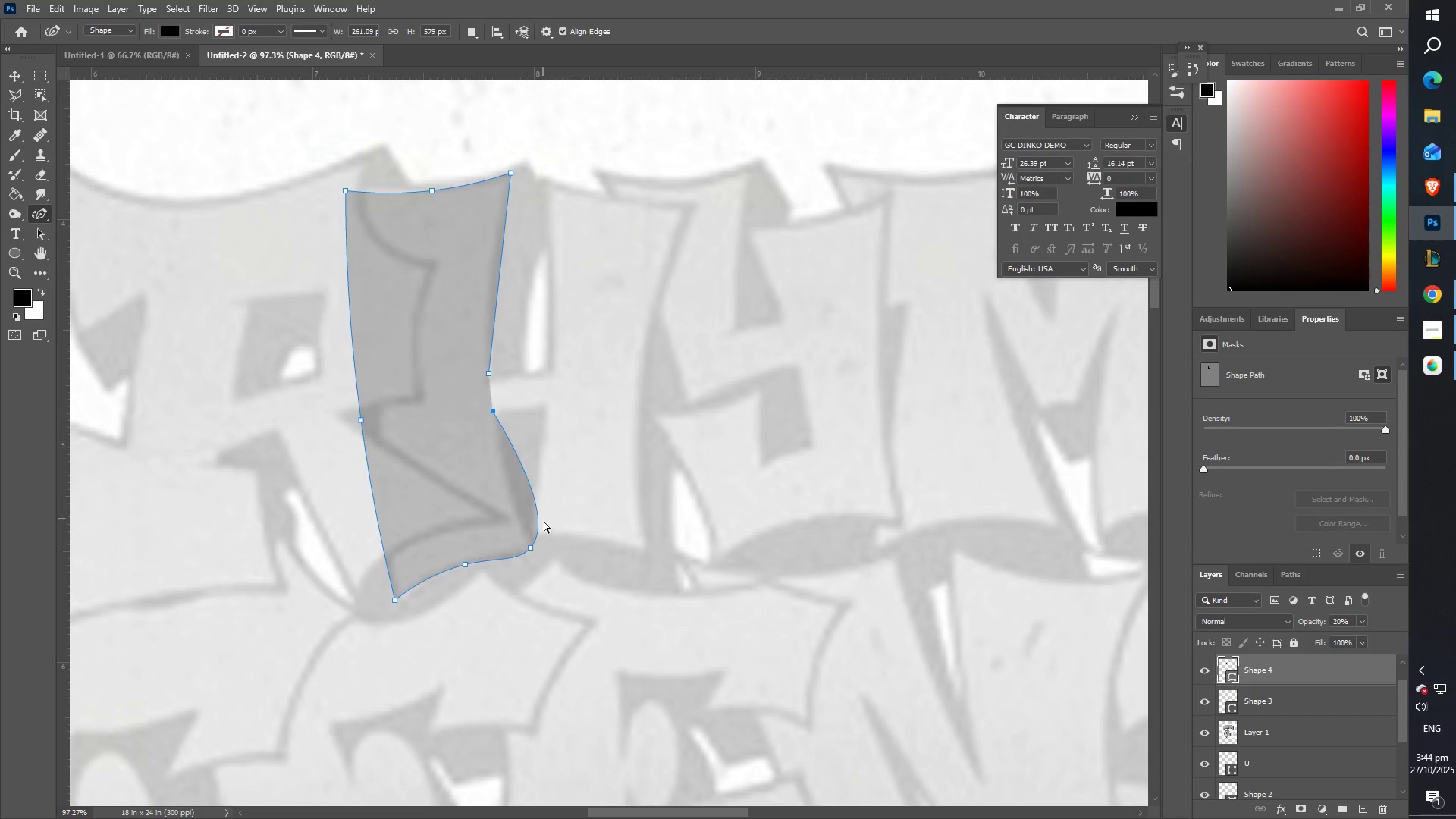 
key(Control+Z)
 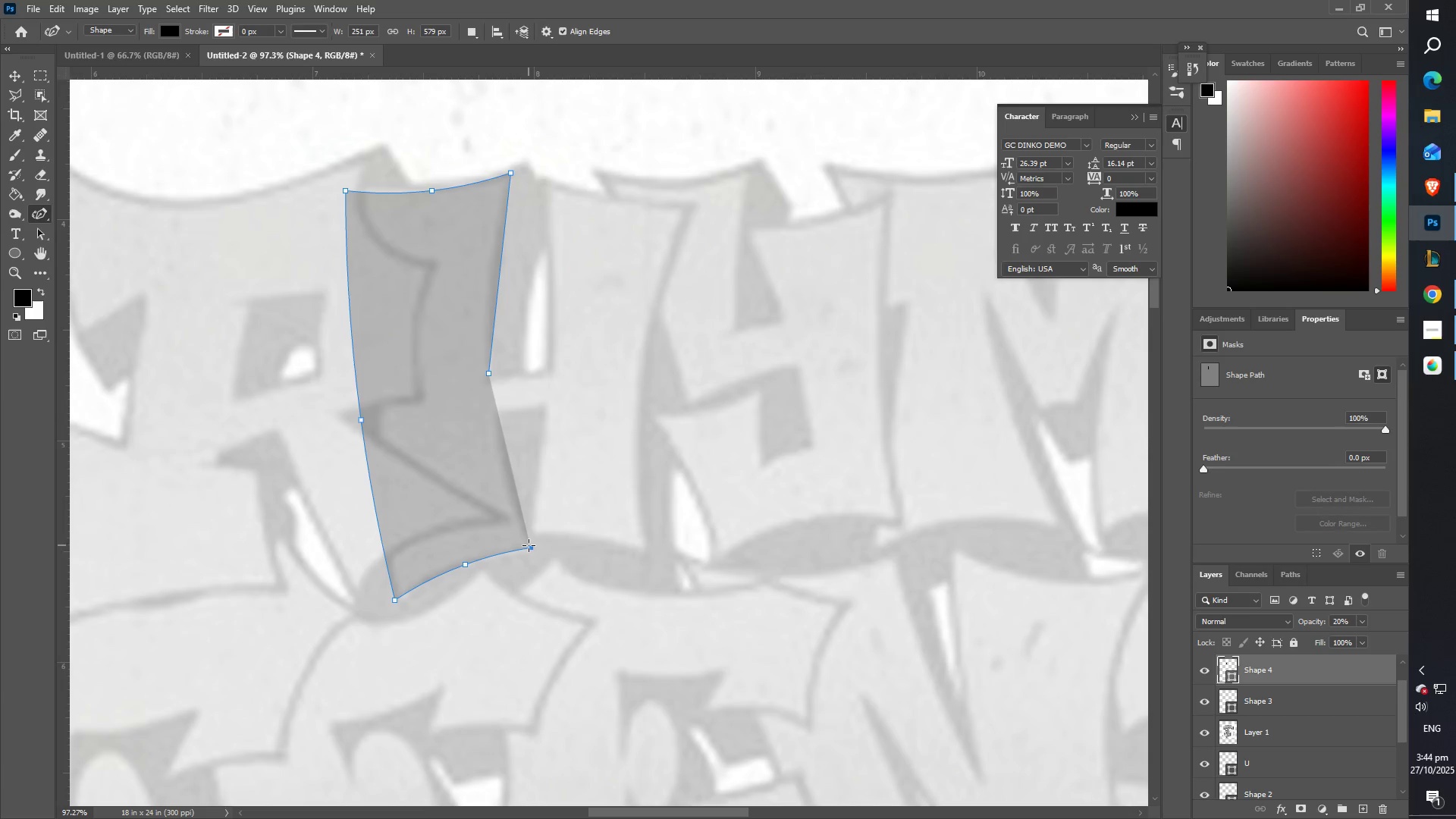 
left_click_drag(start_coordinate=[532, 548], to_coordinate=[525, 548])
 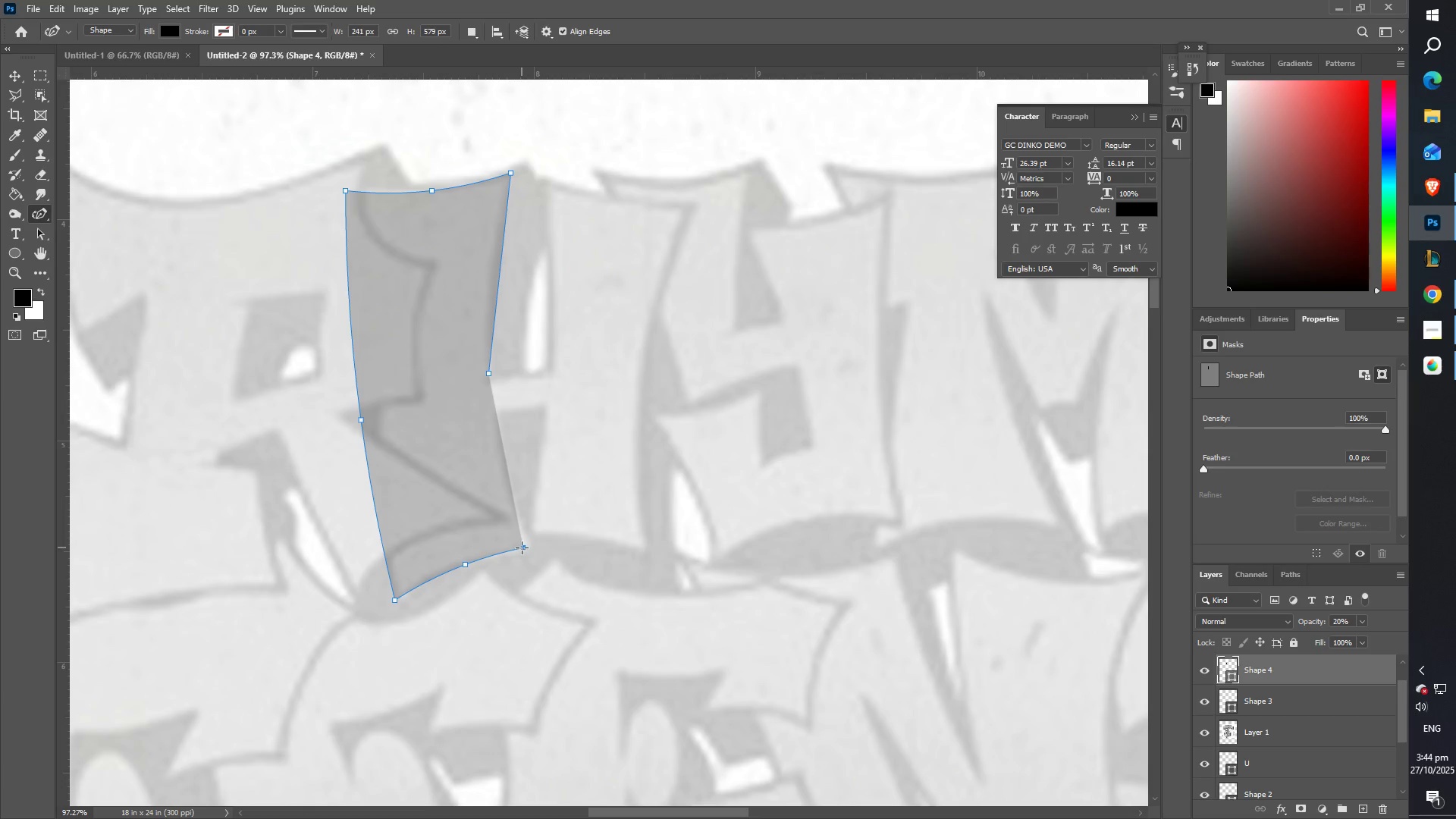 
double_click([522, 548])
 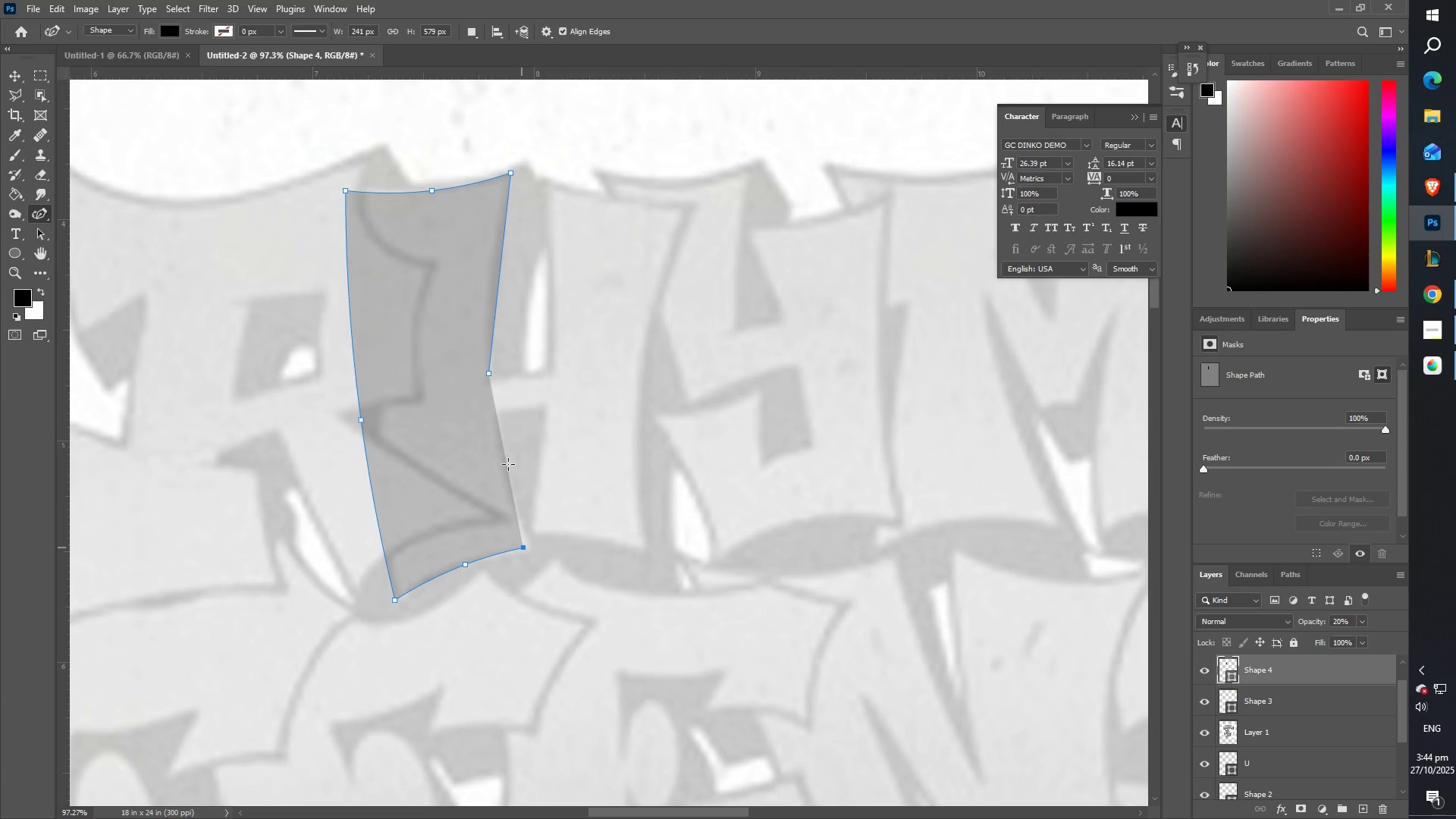 
left_click_drag(start_coordinate=[507, 463], to_coordinate=[498, 410])
 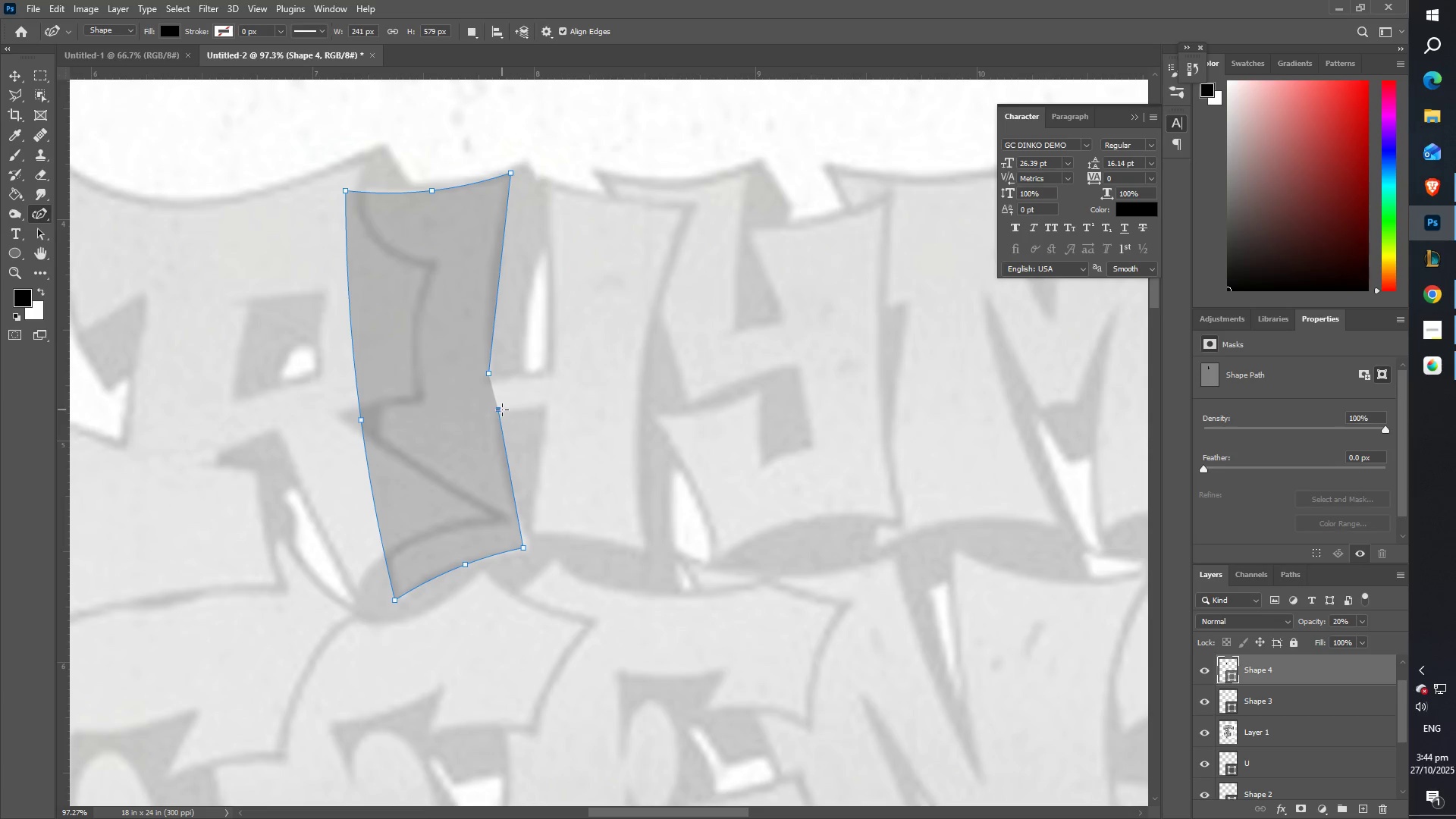 
double_click([502, 410])
 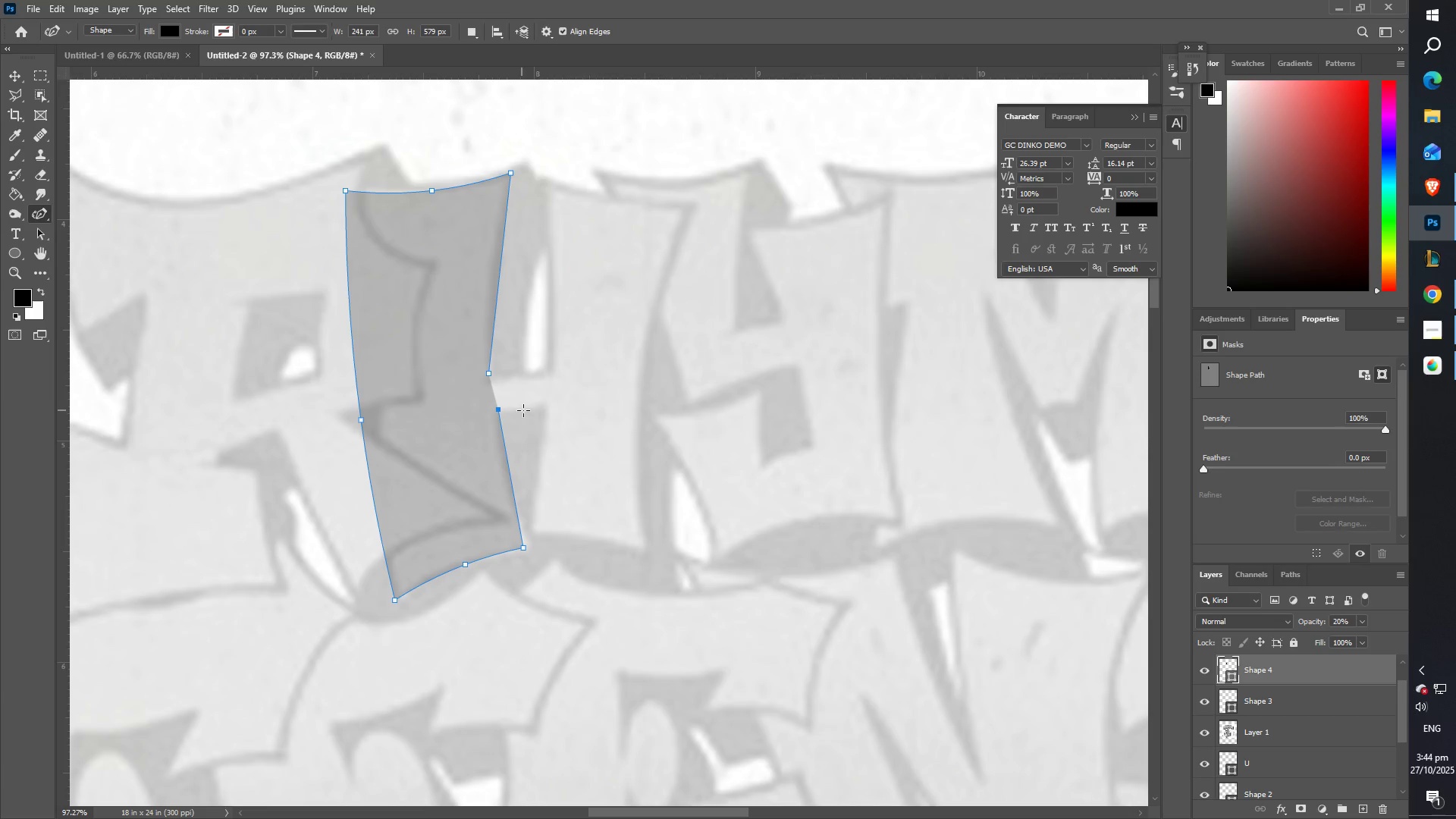 
left_click_drag(start_coordinate=[533, 412], to_coordinate=[542, 408])
 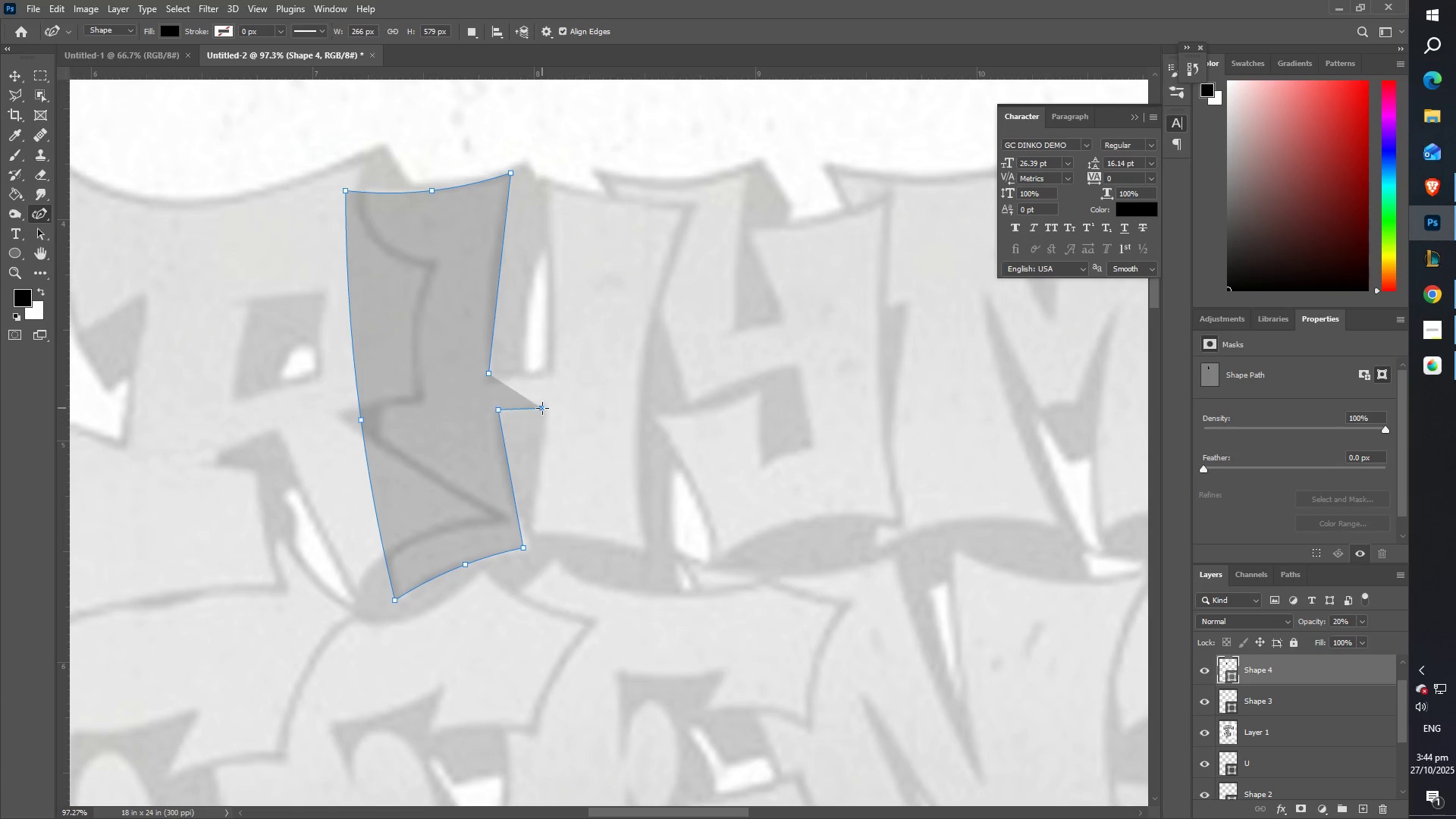 
double_click([542, 408])
 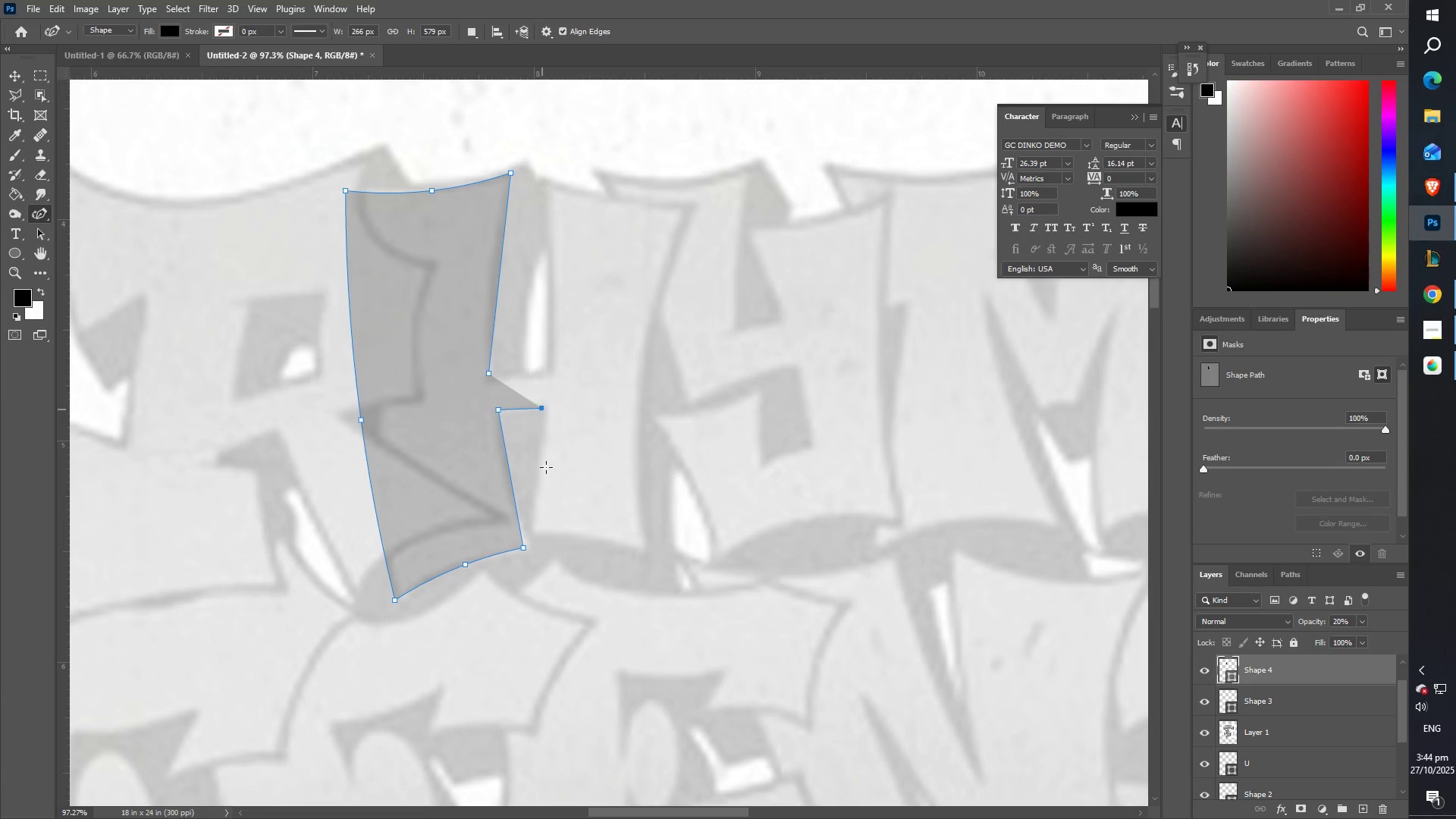 
left_click_drag(start_coordinate=[535, 513], to_coordinate=[531, 537])
 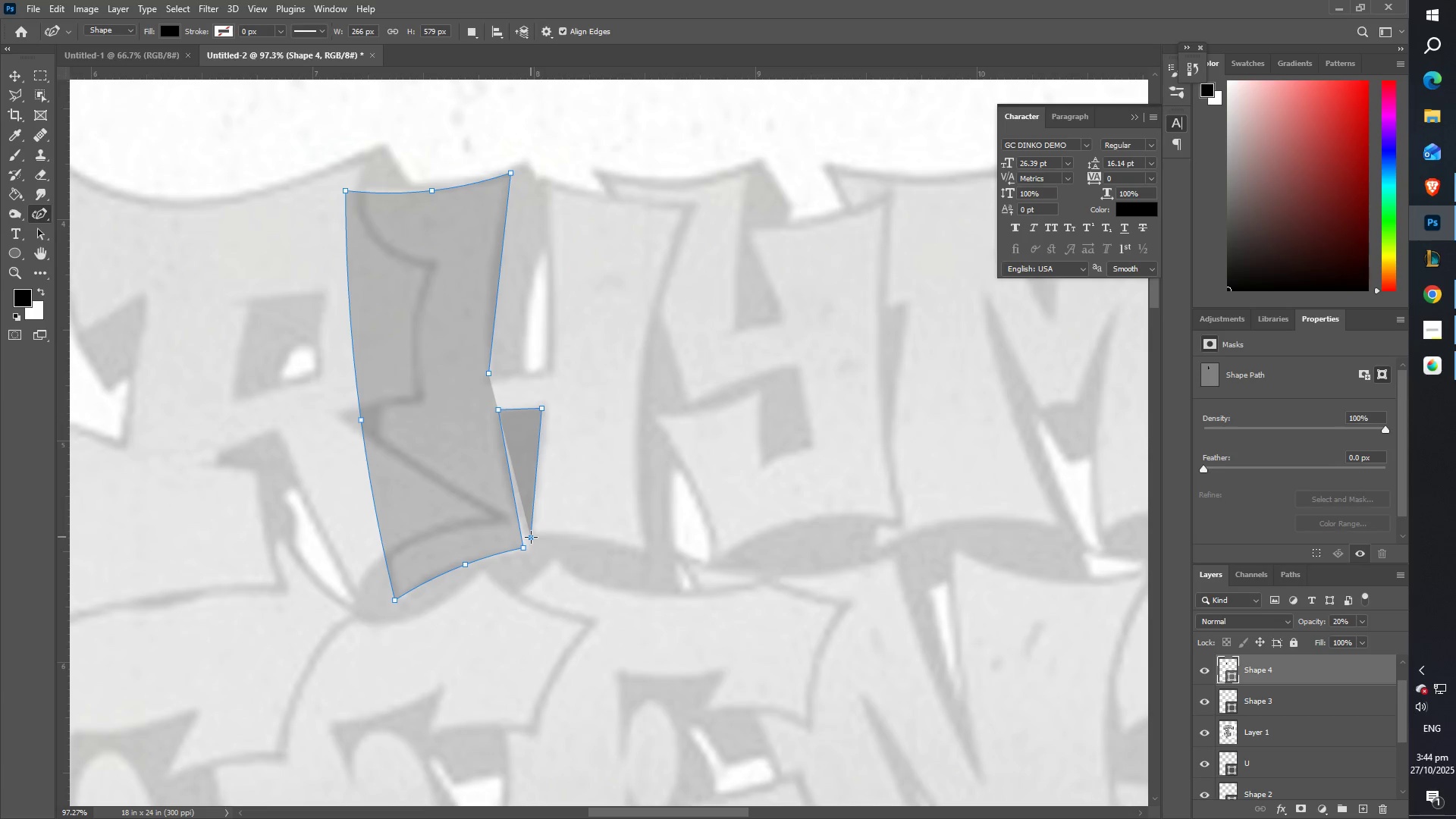 
double_click([531, 537])
 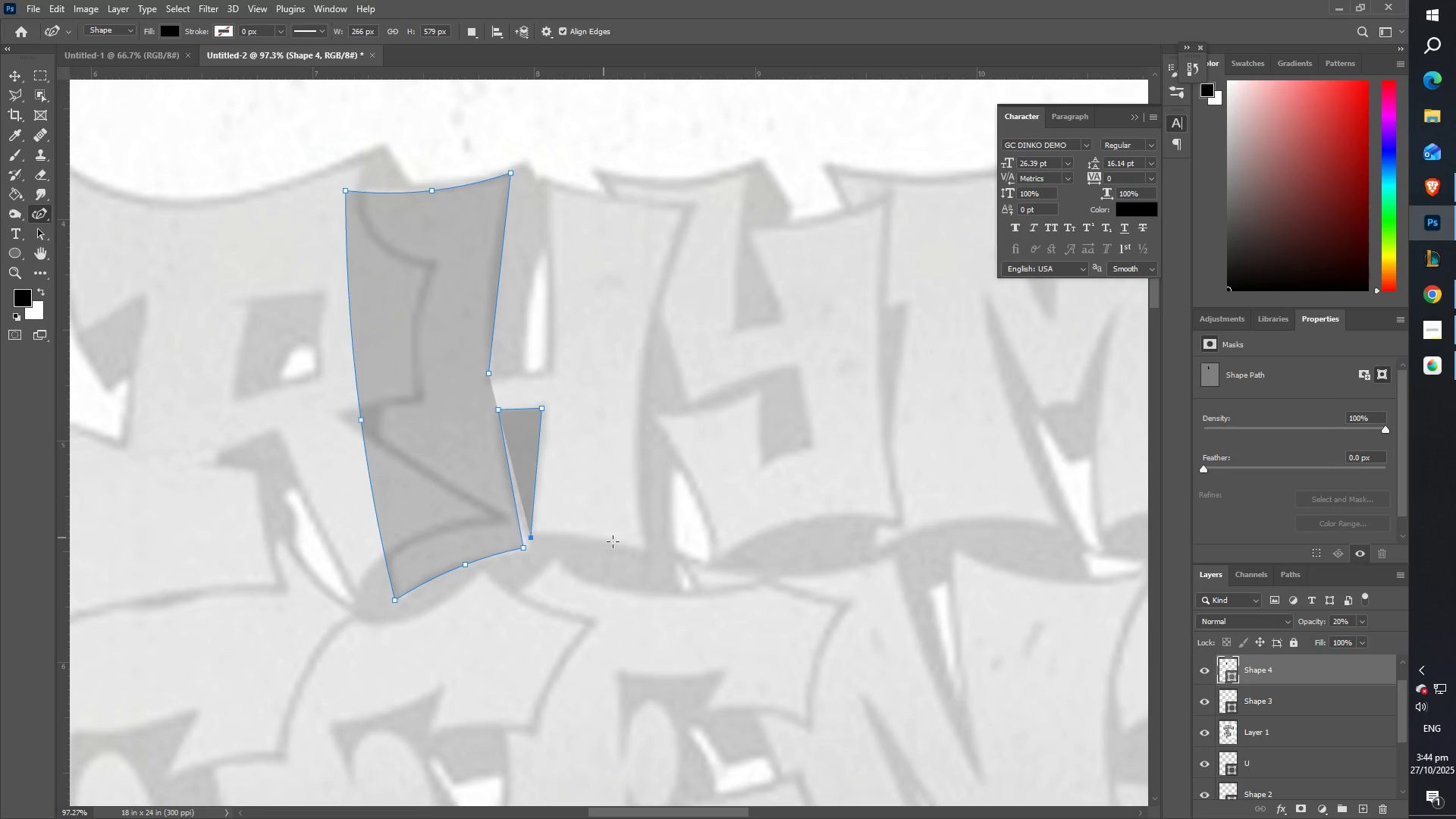 
left_click_drag(start_coordinate=[621, 544], to_coordinate=[642, 548])
 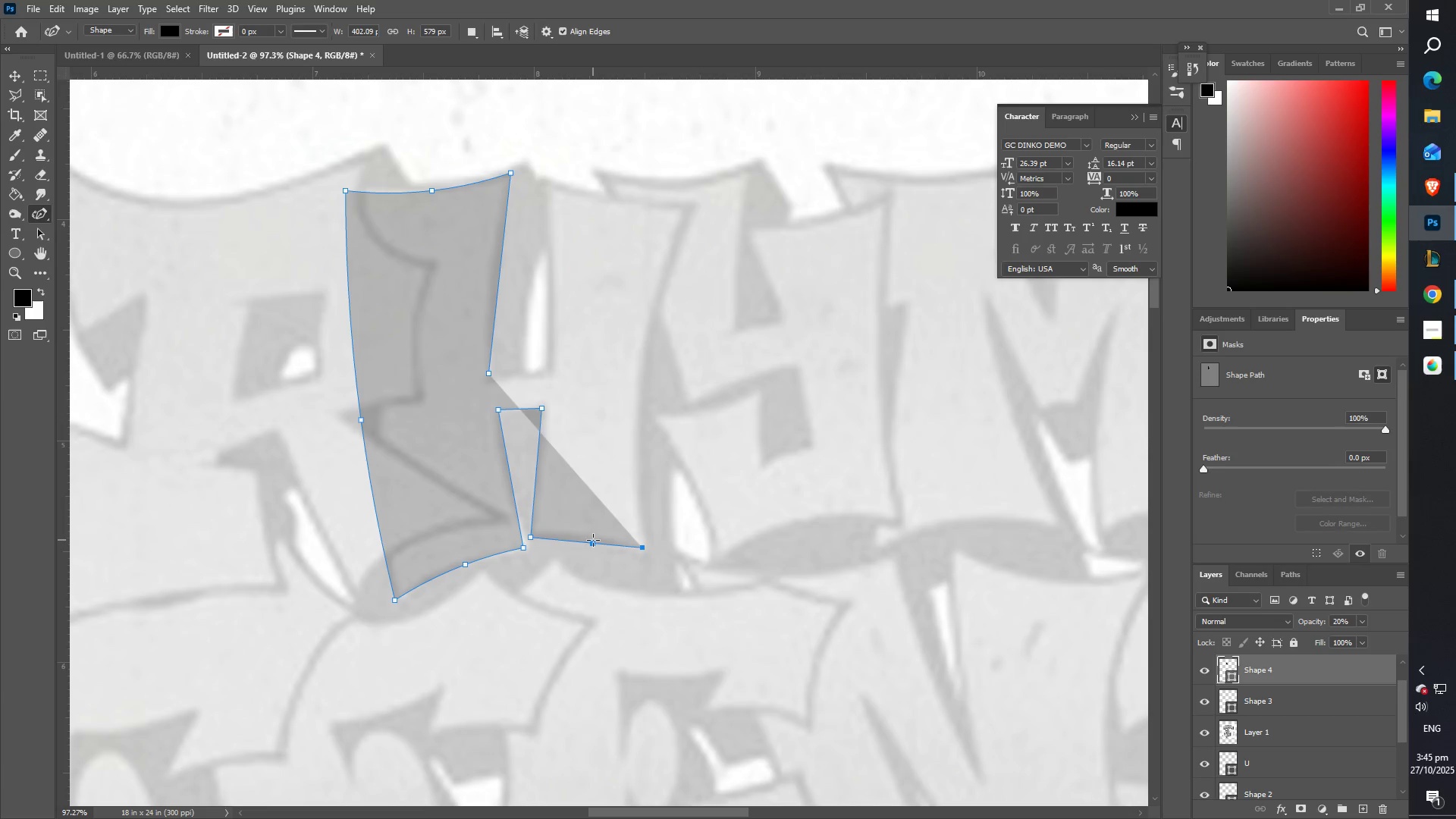 
left_click_drag(start_coordinate=[594, 541], to_coordinate=[590, 528])
 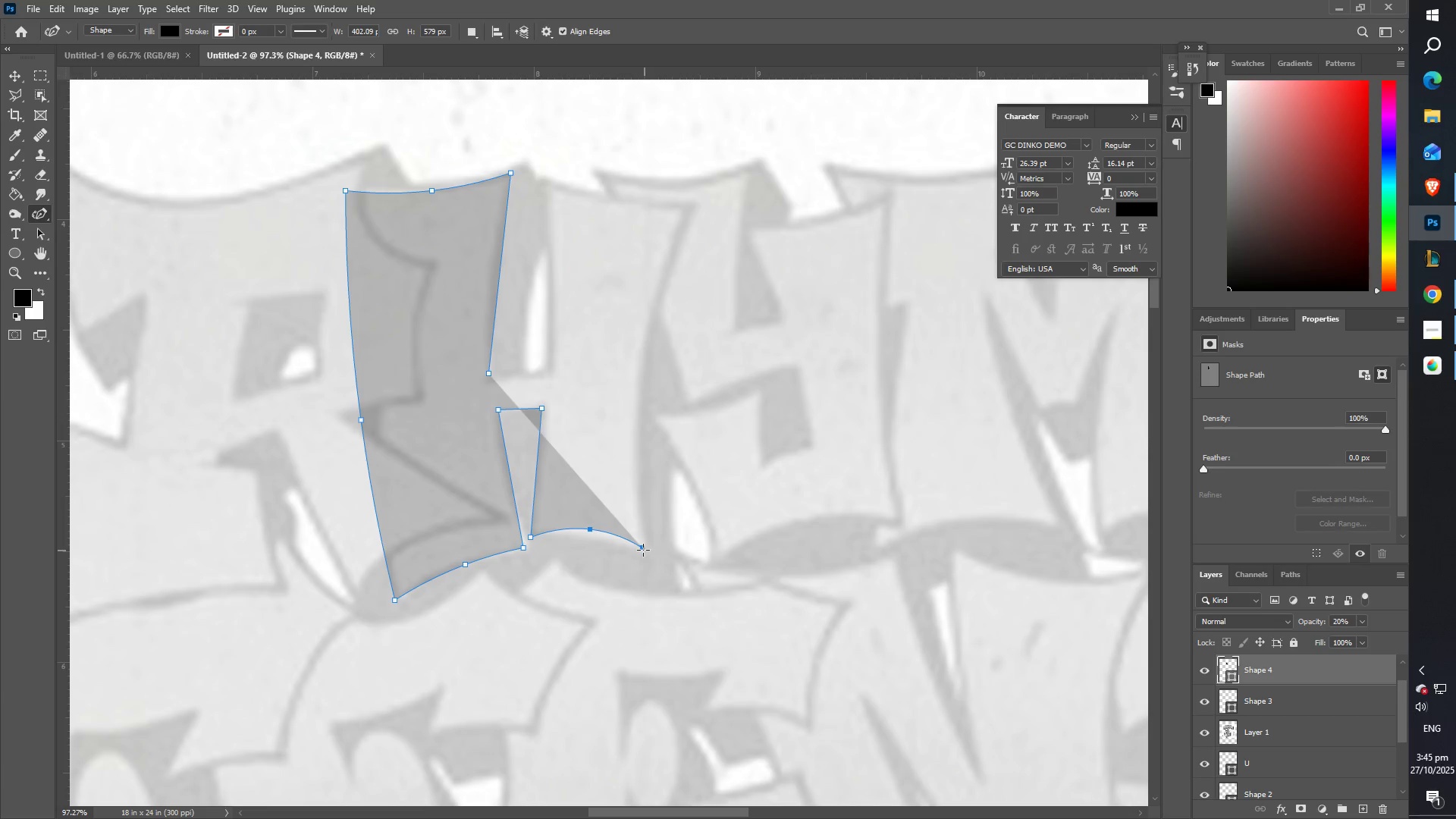 
left_click_drag(start_coordinate=[642, 549], to_coordinate=[642, 553])
 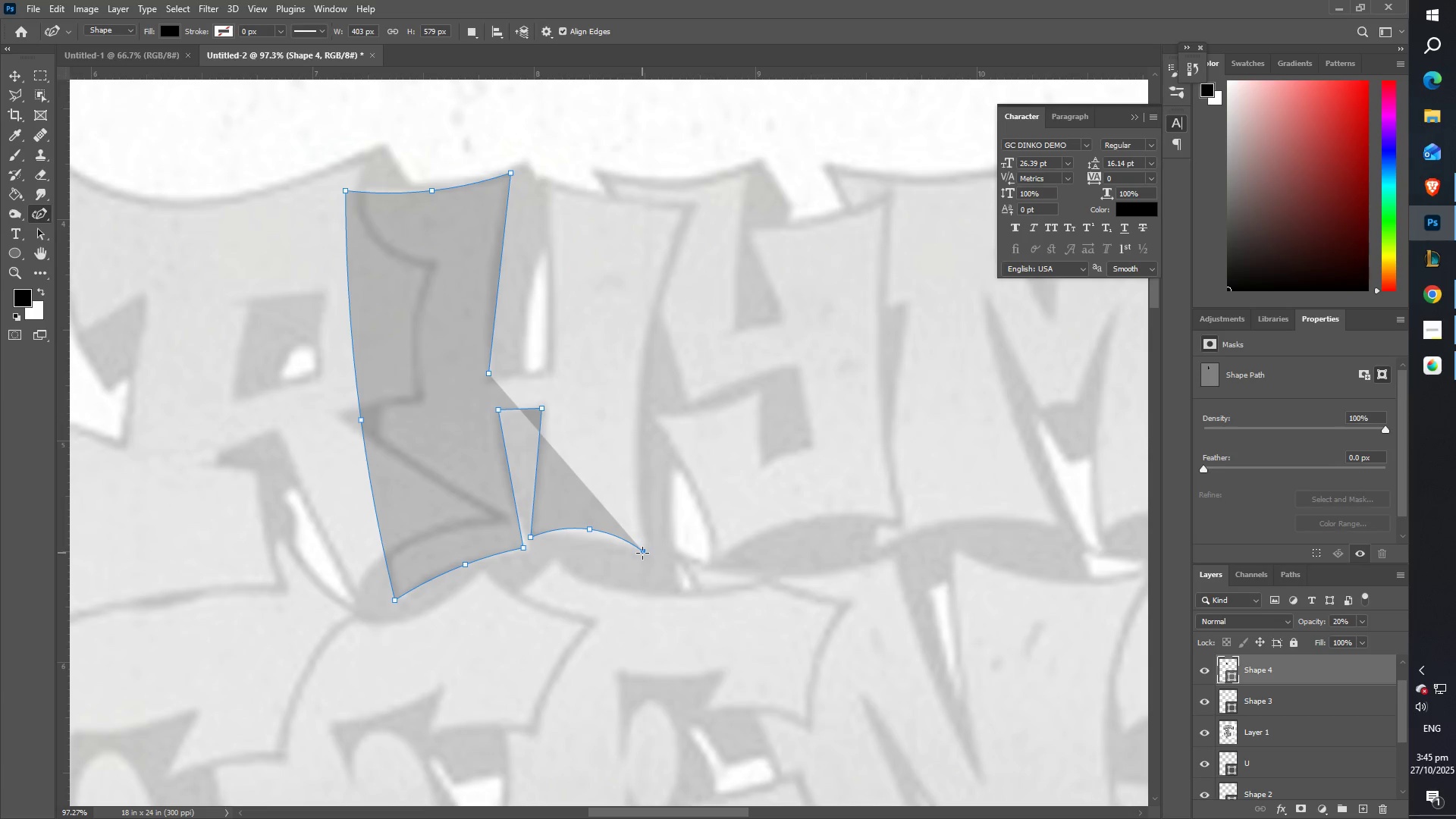 
double_click([642, 553])
 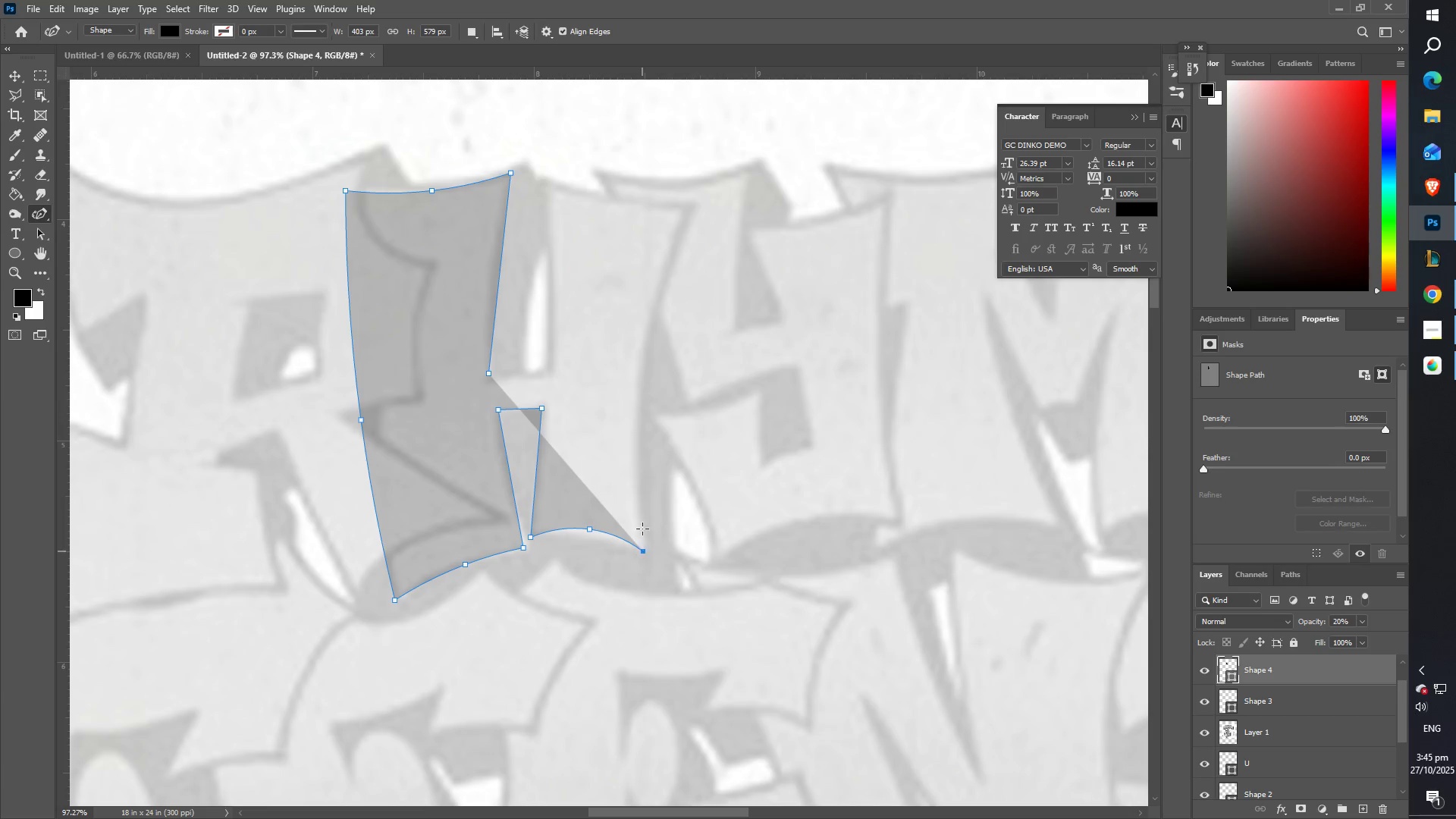 
left_click_drag(start_coordinate=[658, 414], to_coordinate=[694, 206])
 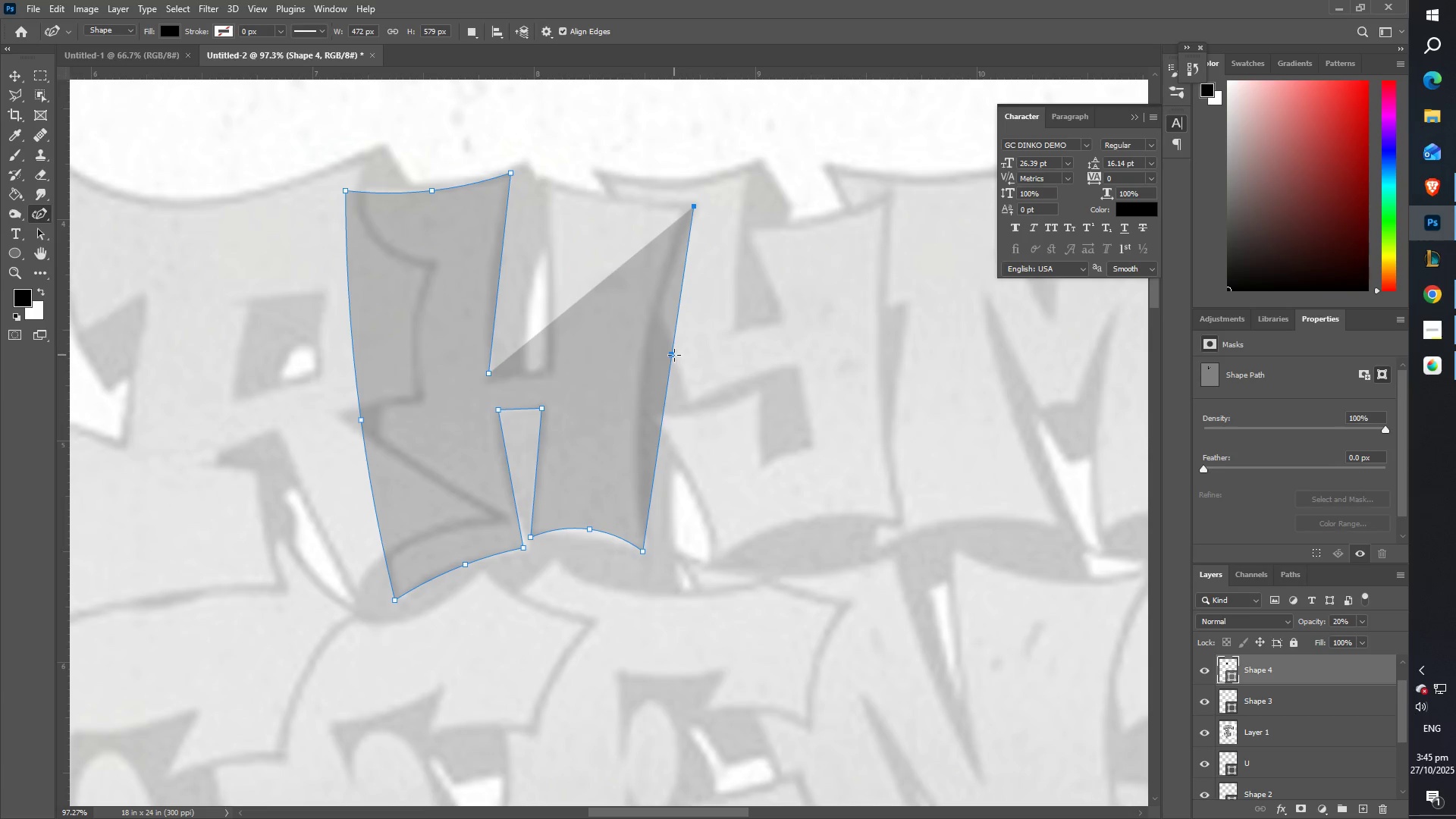 
left_click_drag(start_coordinate=[674, 355], to_coordinate=[645, 355])
 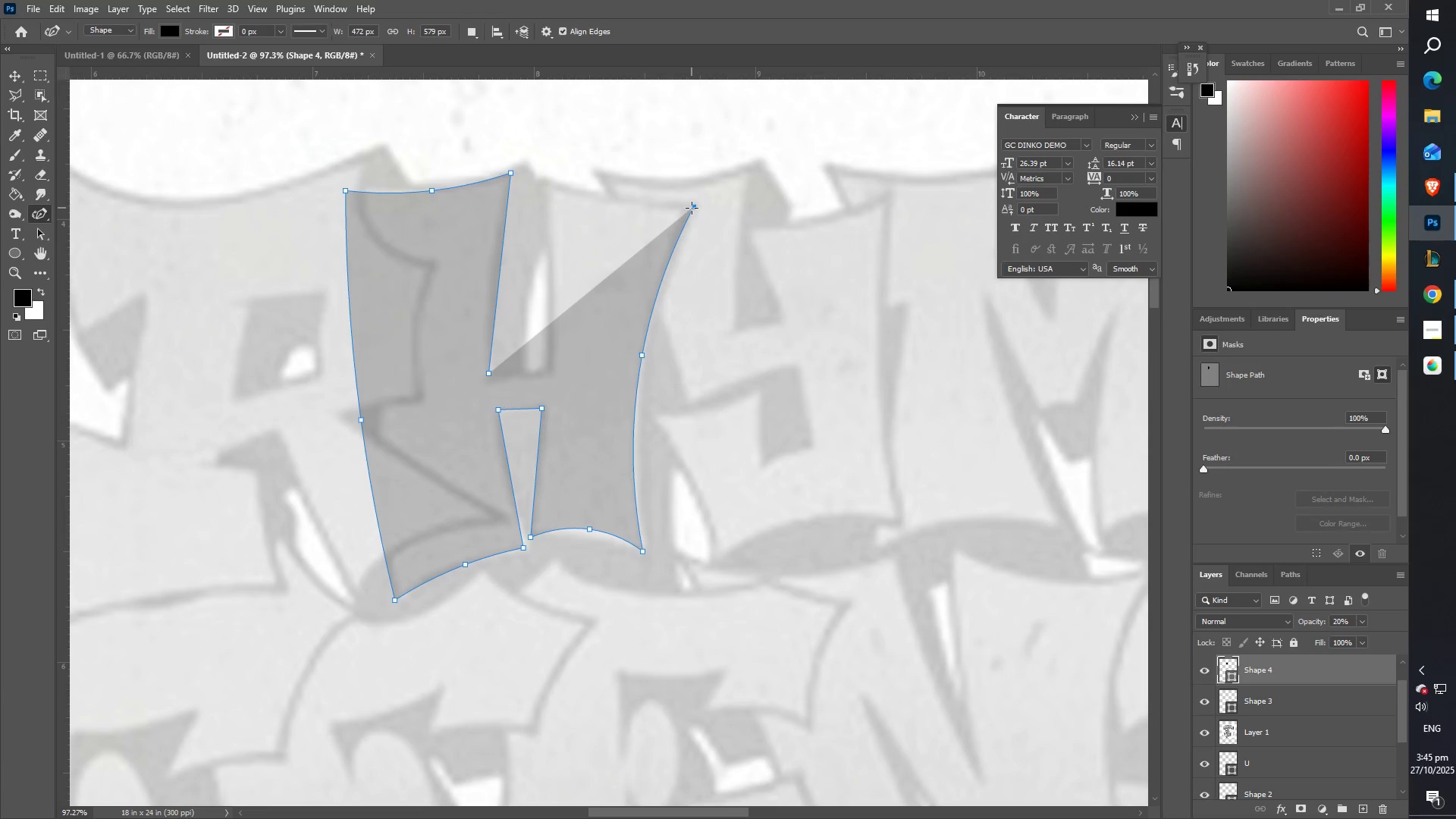 
double_click([692, 208])
 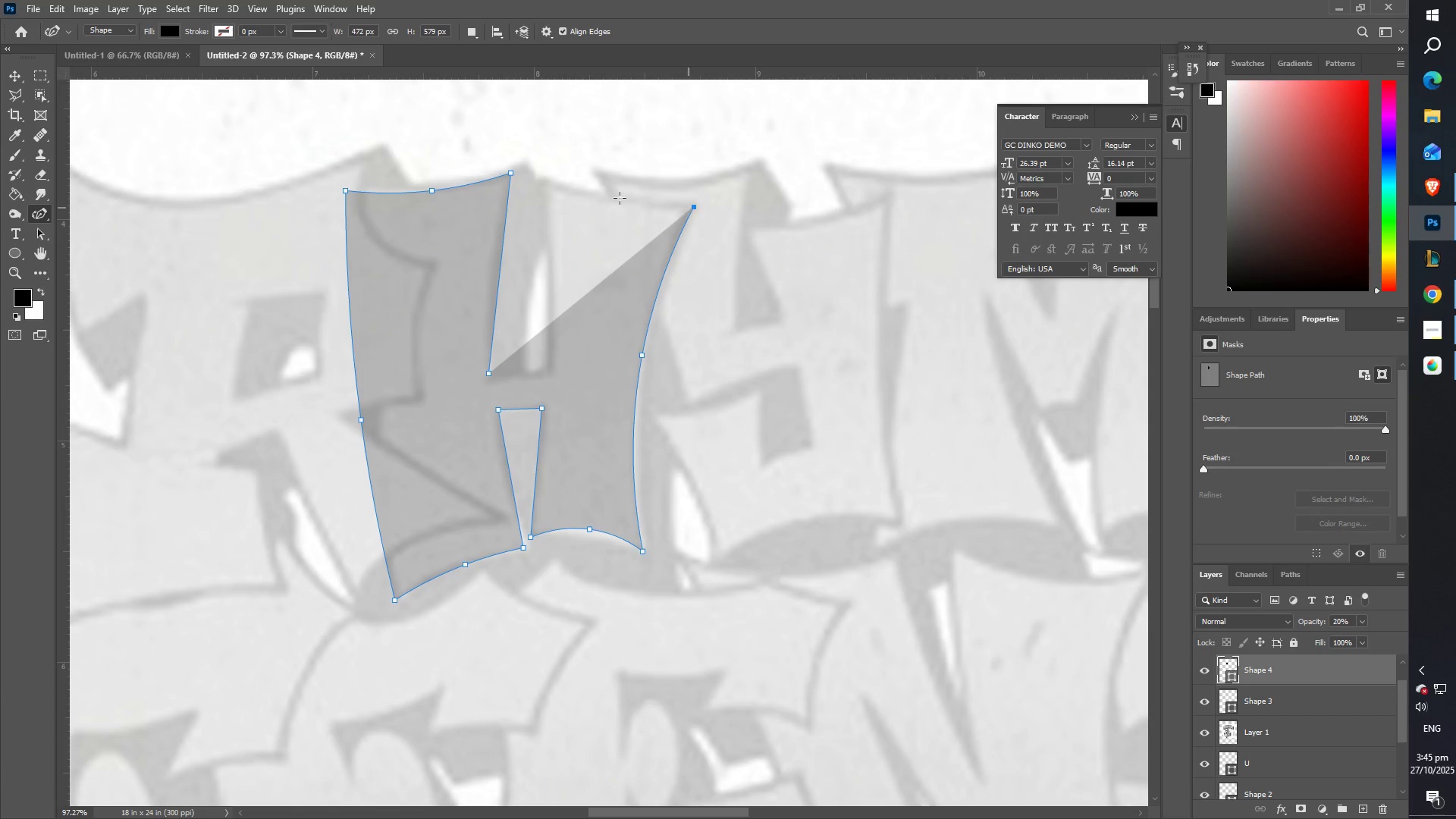 
left_click_drag(start_coordinate=[601, 195], to_coordinate=[541, 180])
 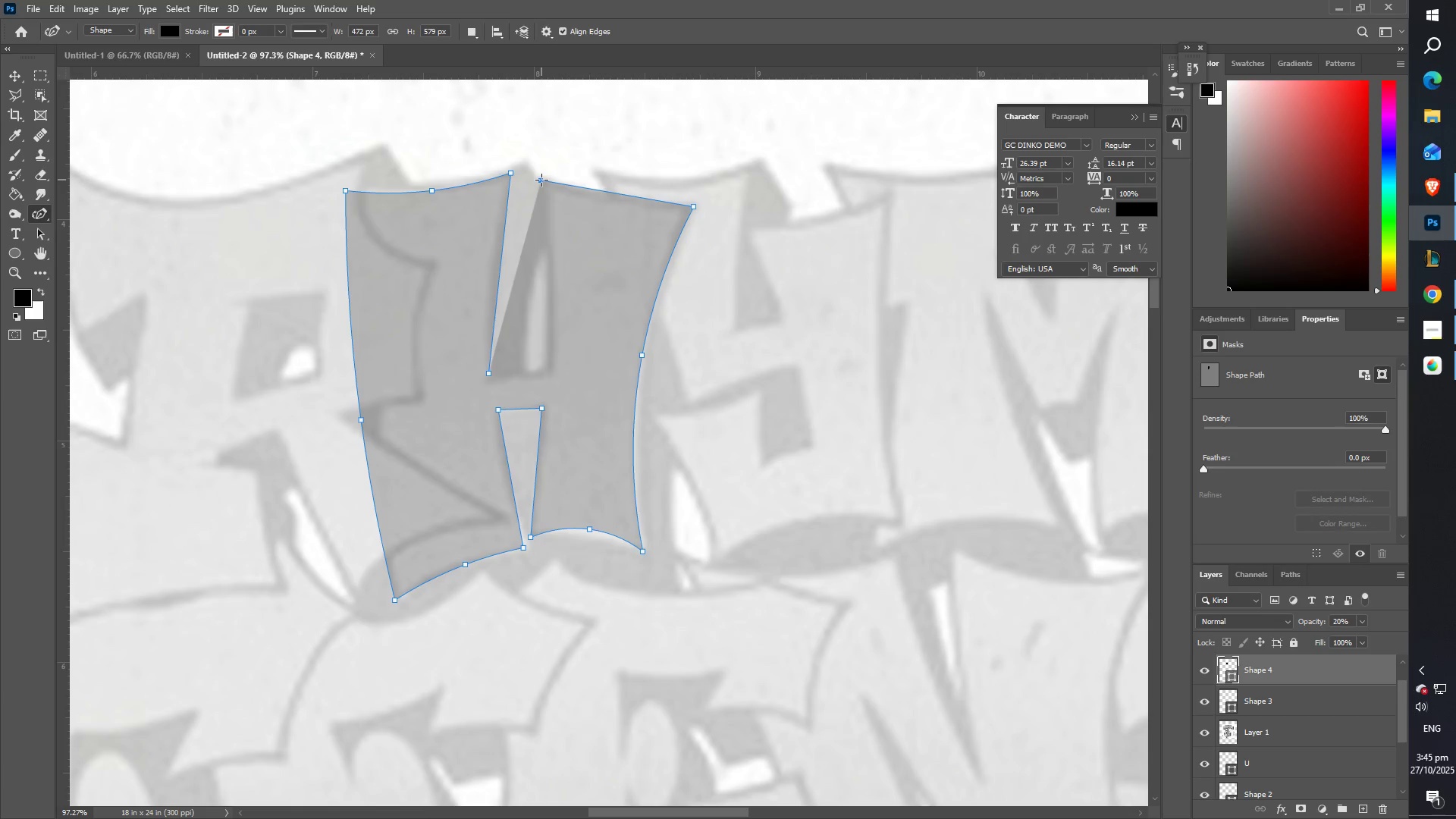 
left_click([541, 180])
 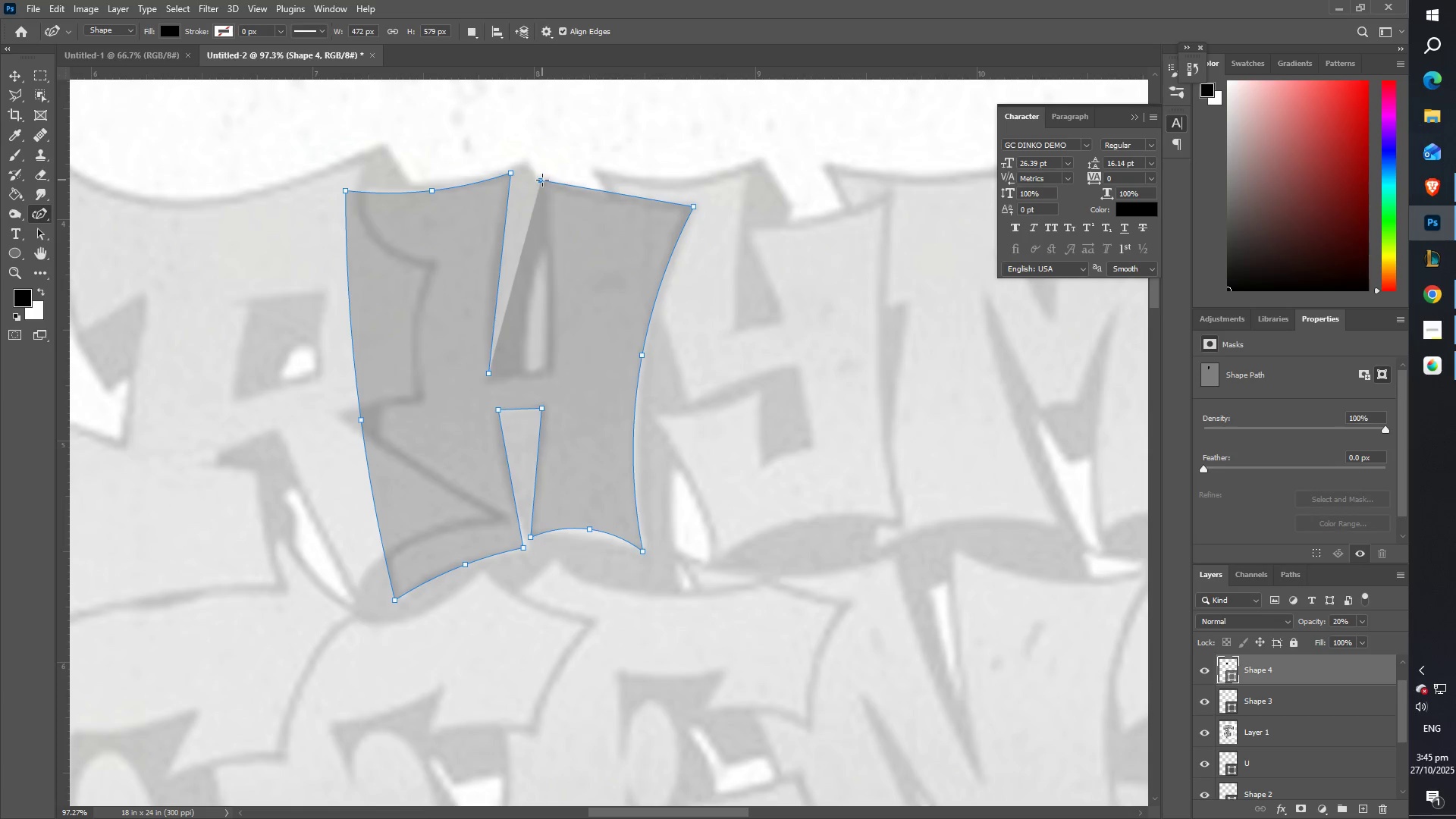 
left_click_drag(start_coordinate=[557, 301], to_coordinate=[548, 372])
 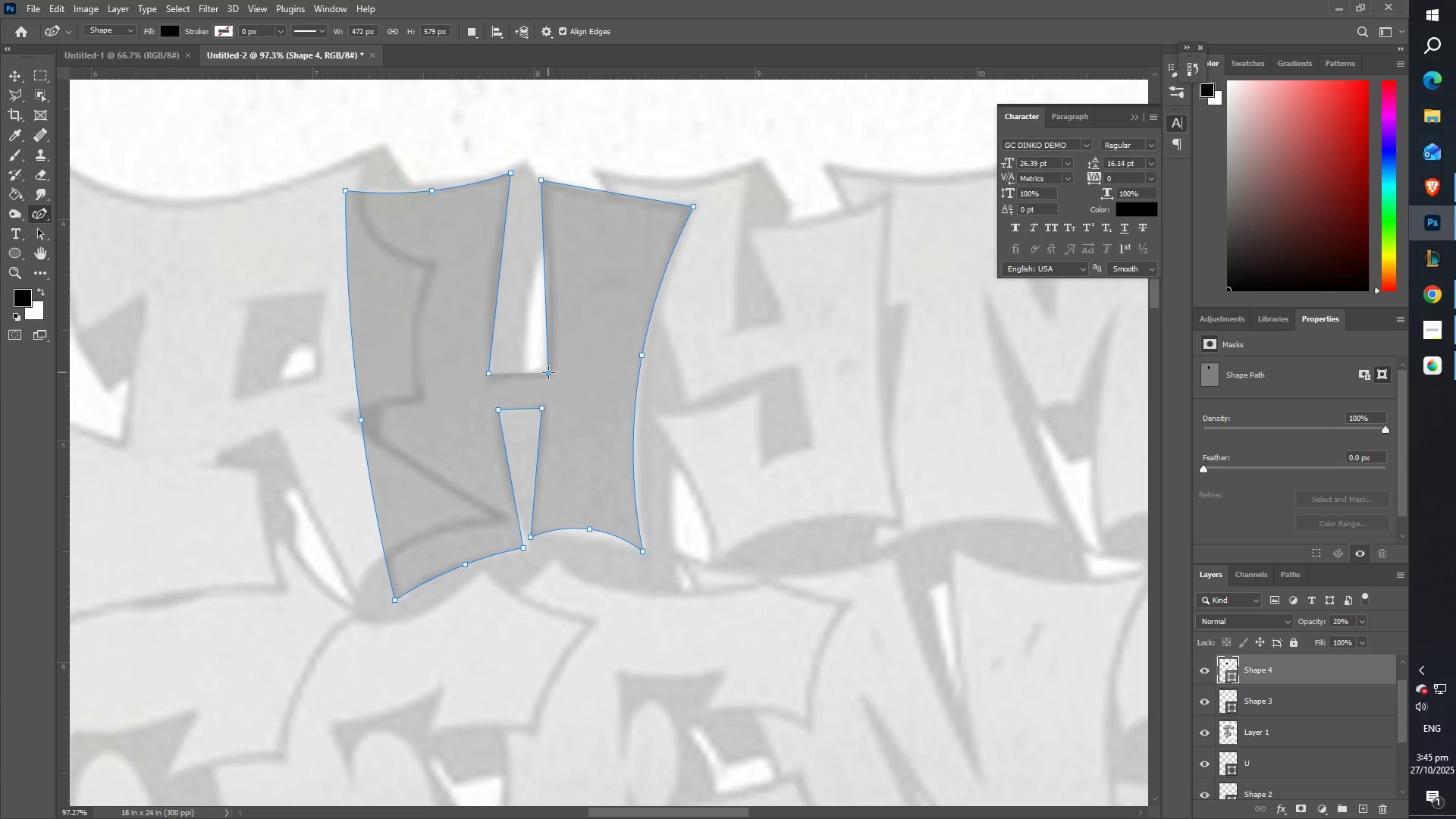 
double_click([548, 372])
 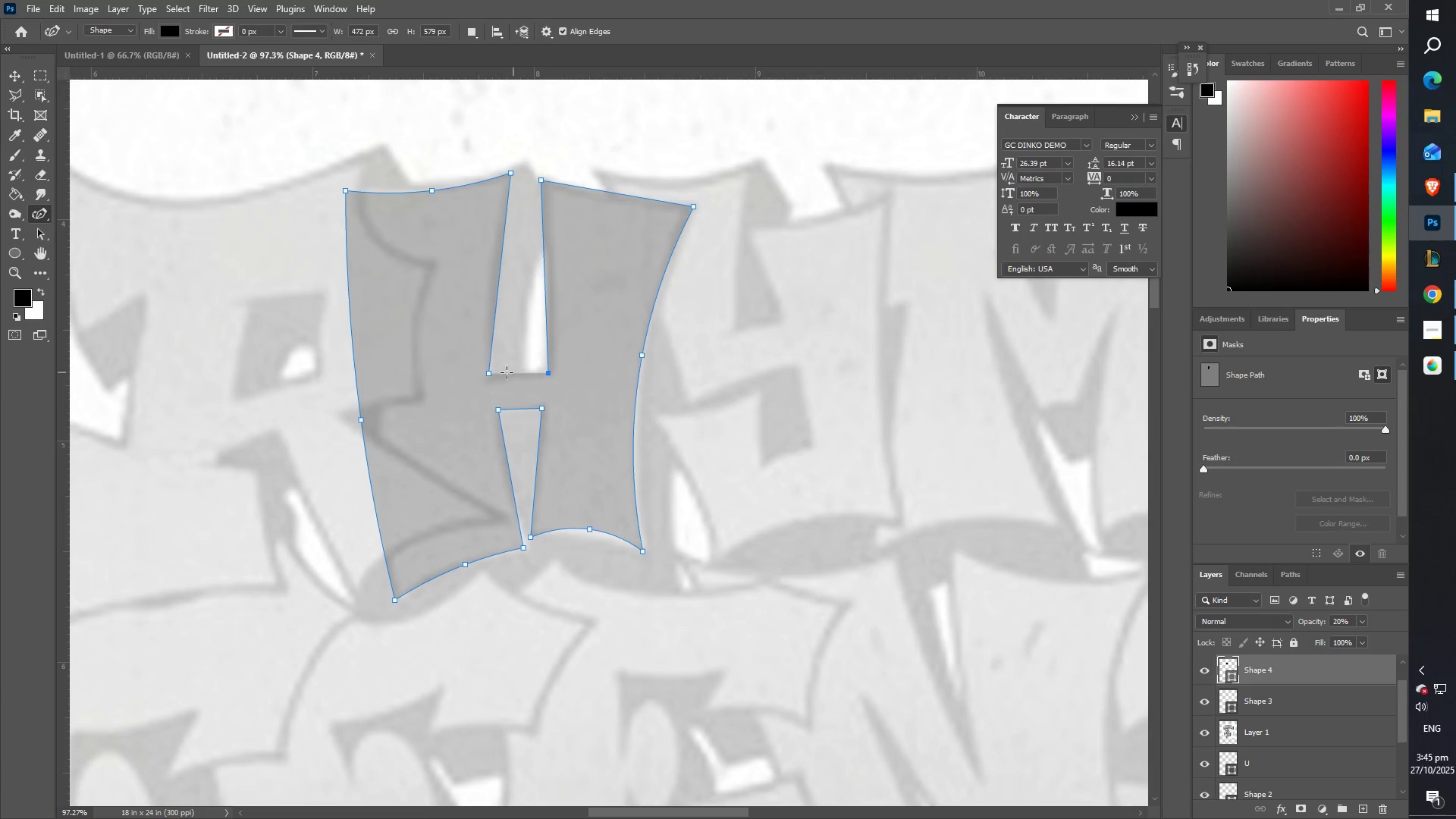 
left_click_drag(start_coordinate=[499, 372], to_coordinate=[490, 372])
 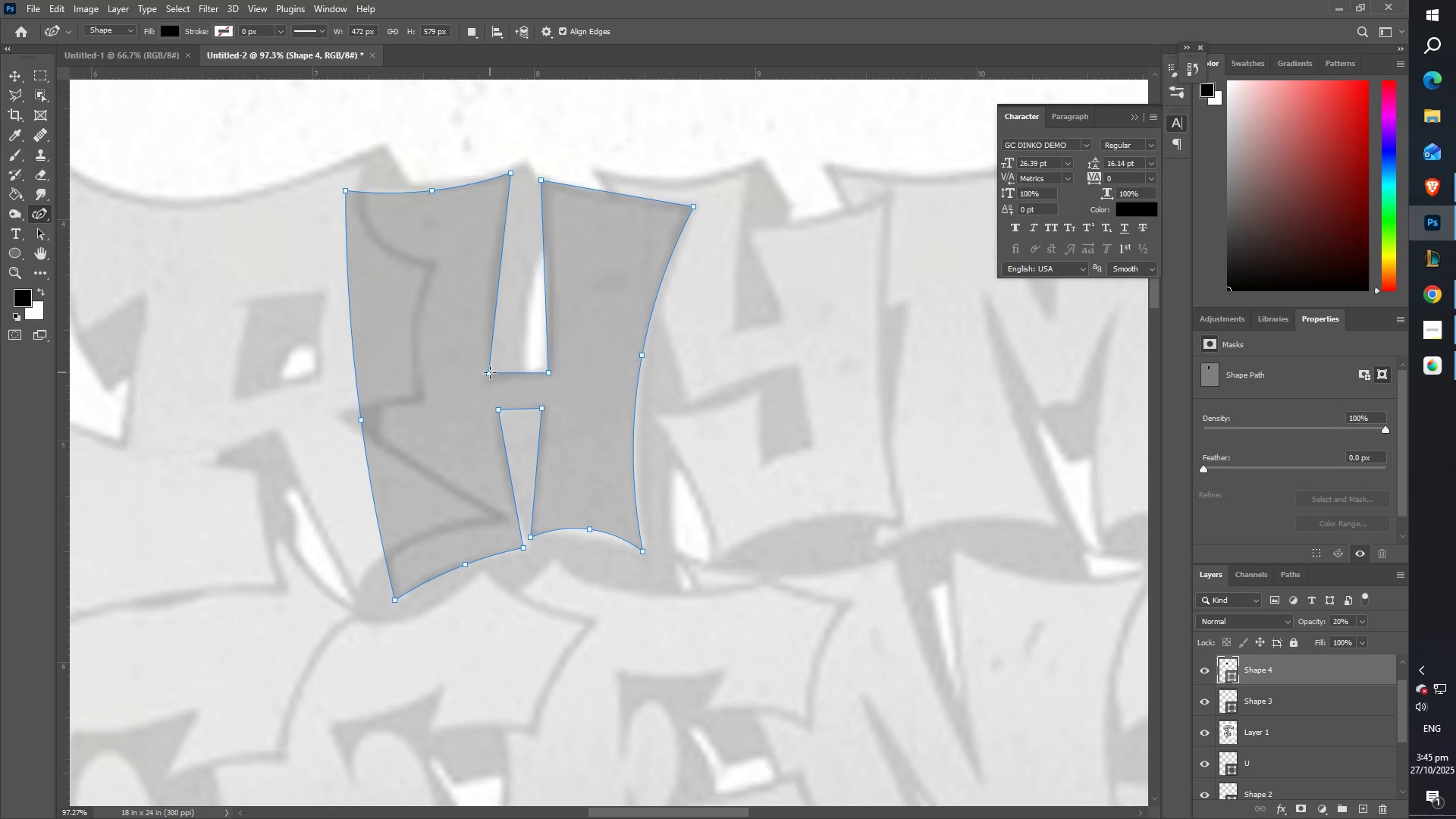 
double_click([490, 372])
 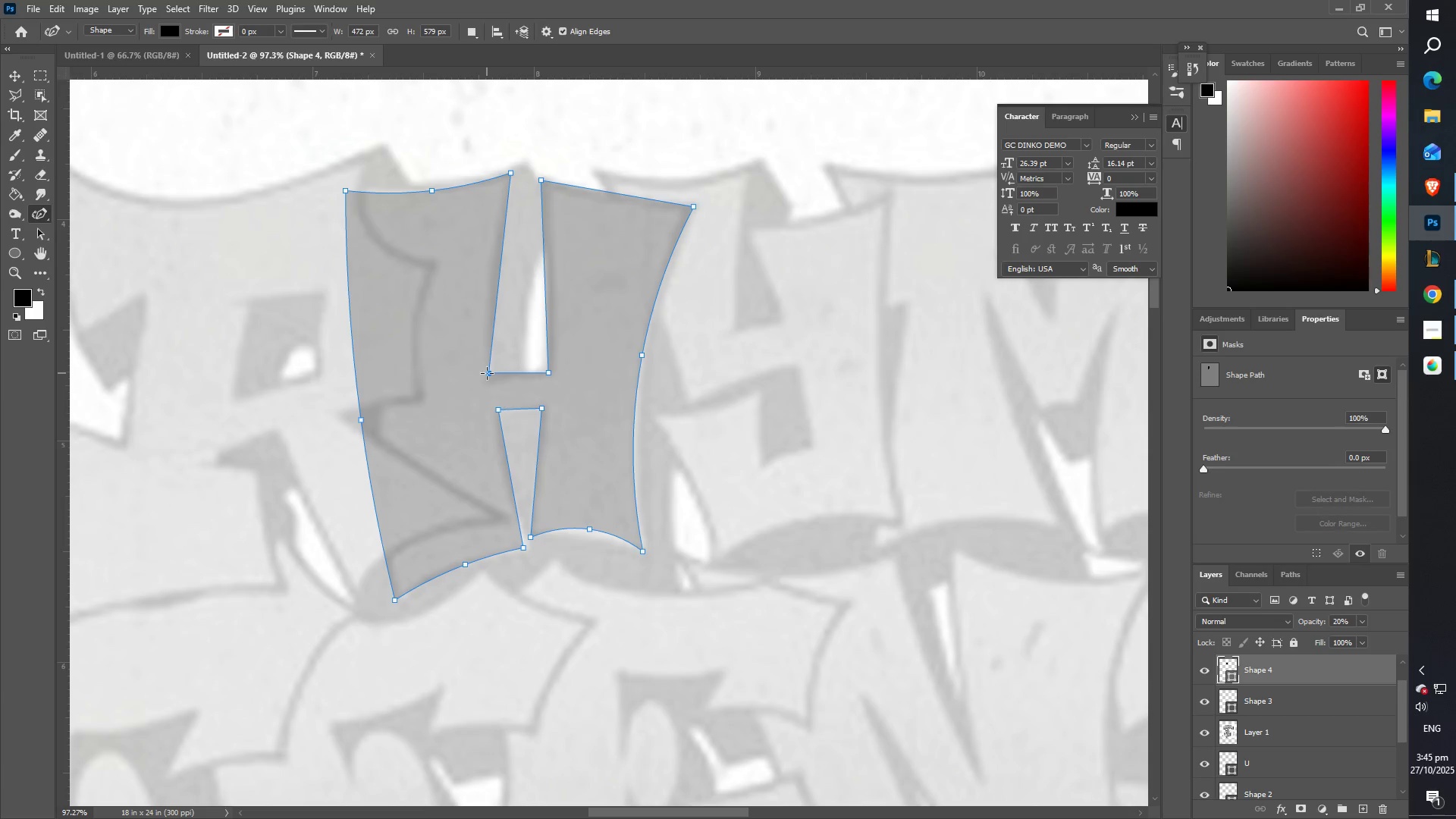 
double_click([487, 373])
 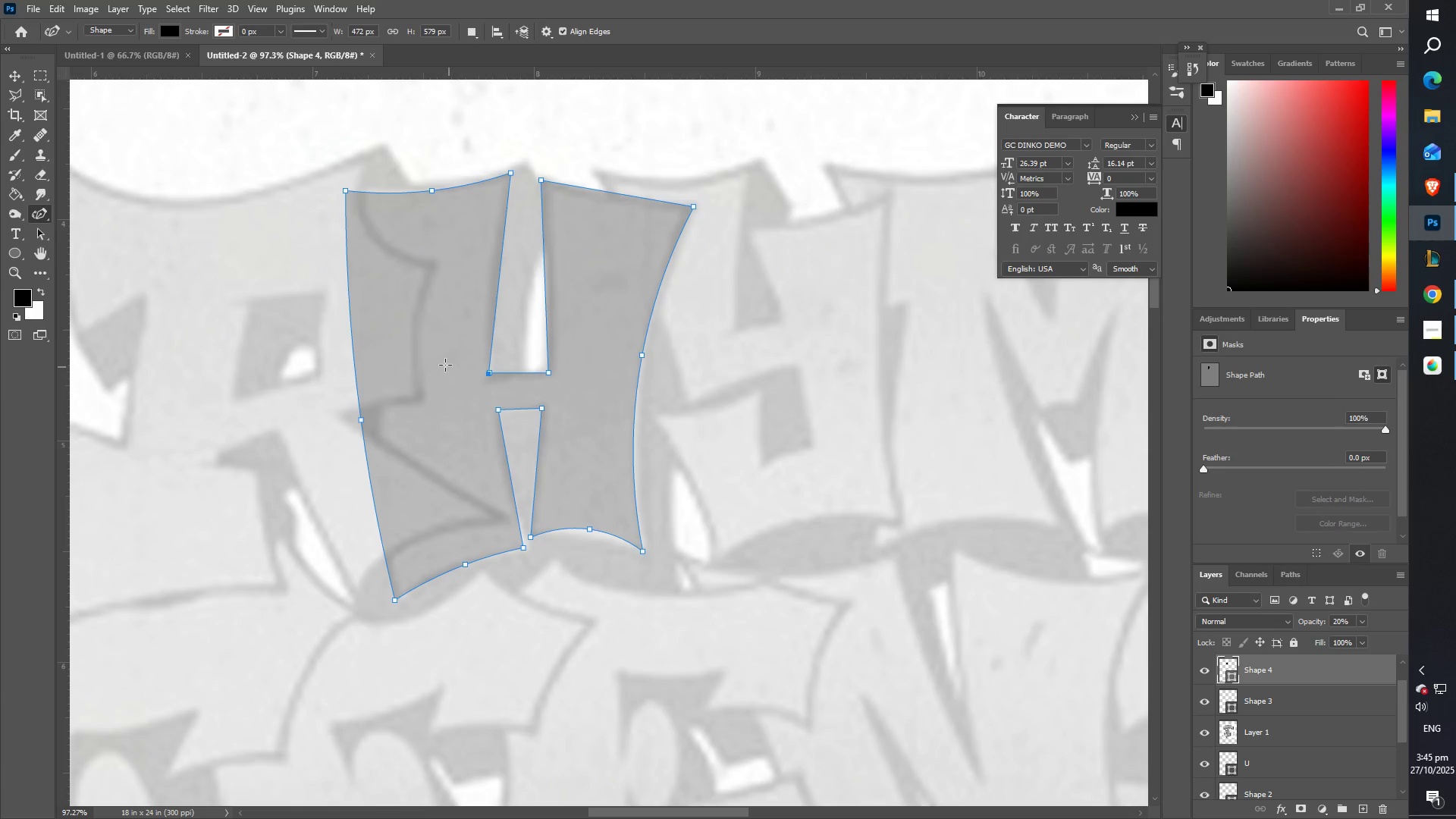 
type(ZZ)
 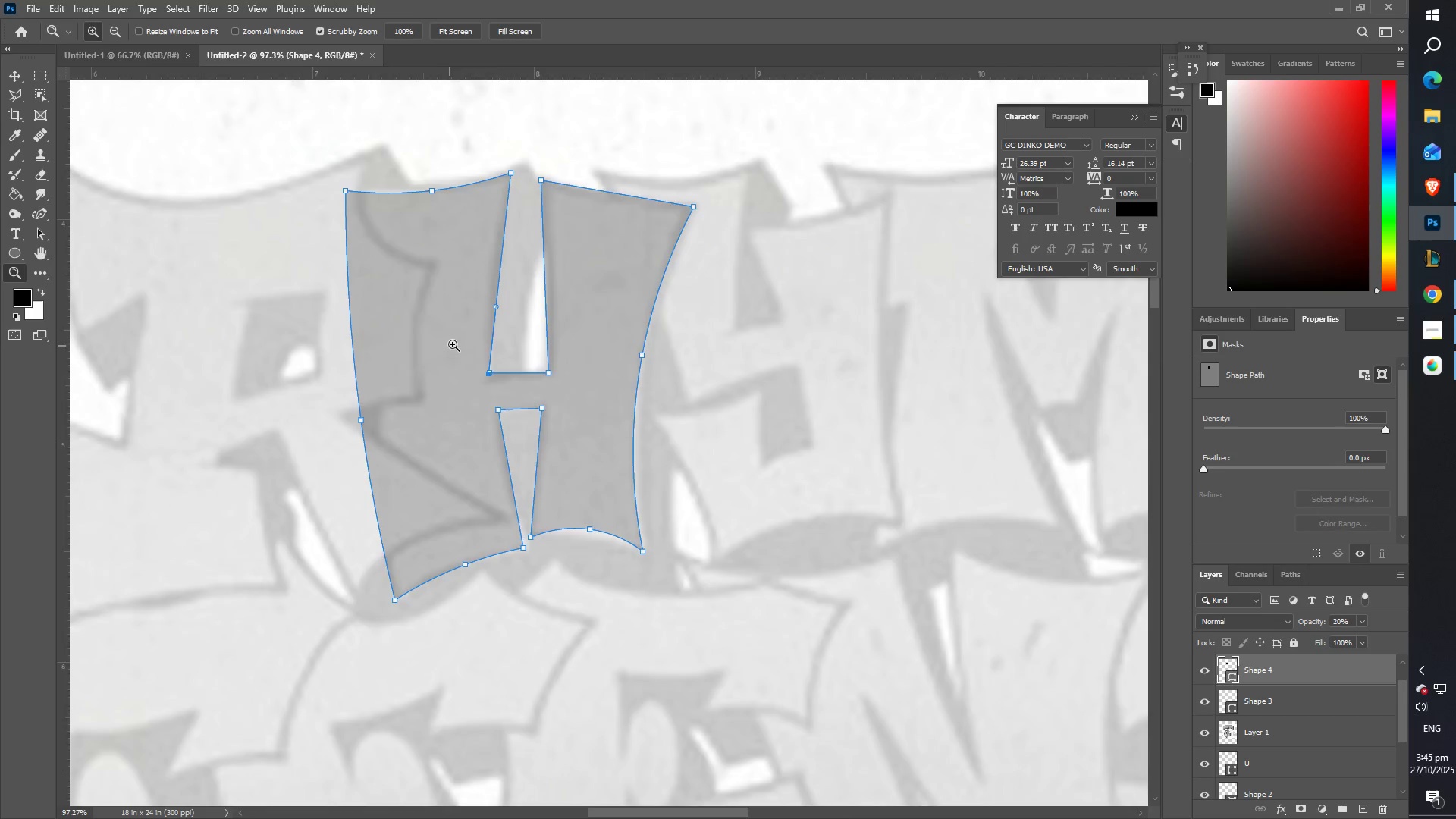 
left_click_drag(start_coordinate=[445, 344], to_coordinate=[353, 340])
 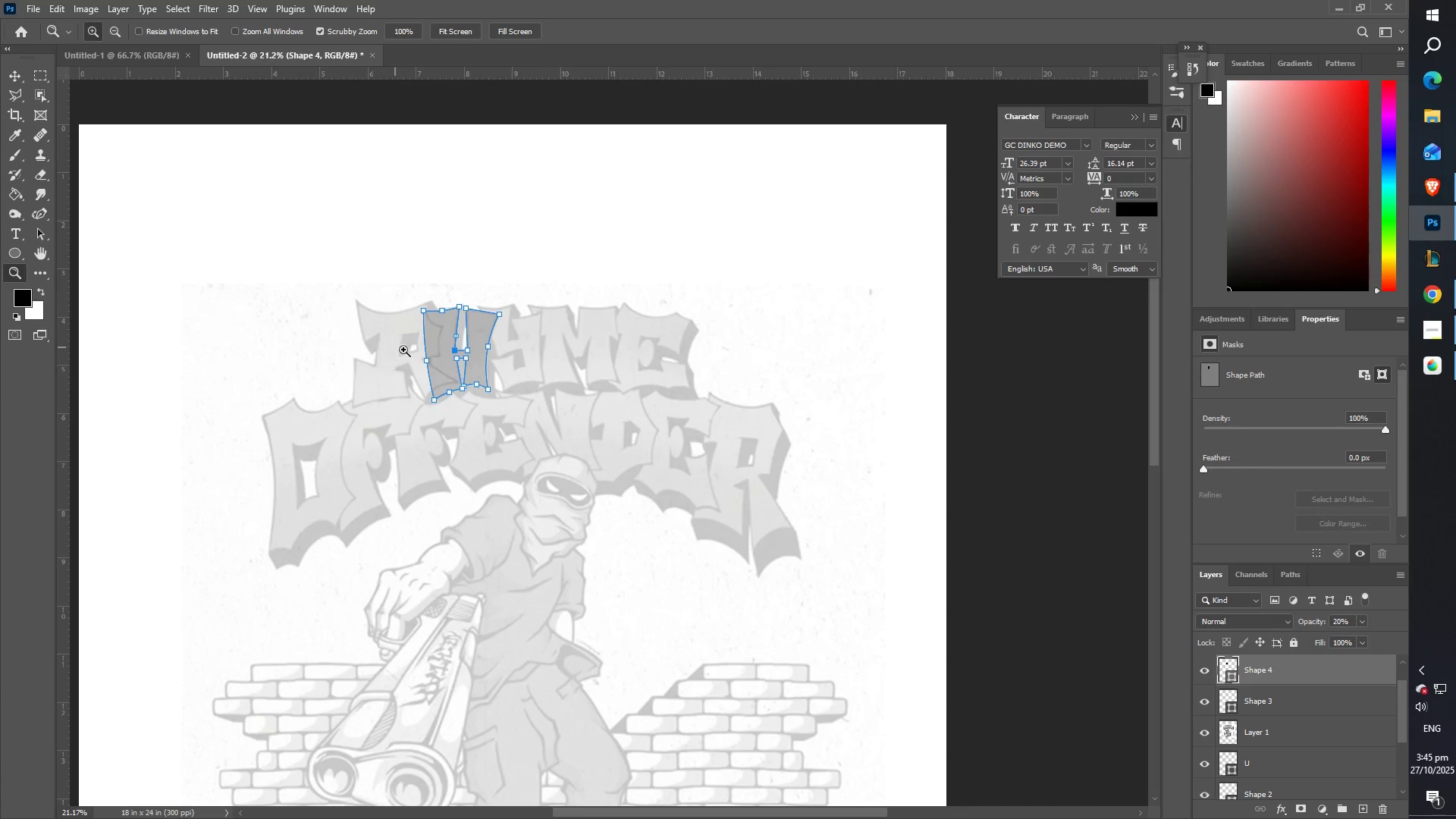 
hold_key(key=Space, duration=0.31)
 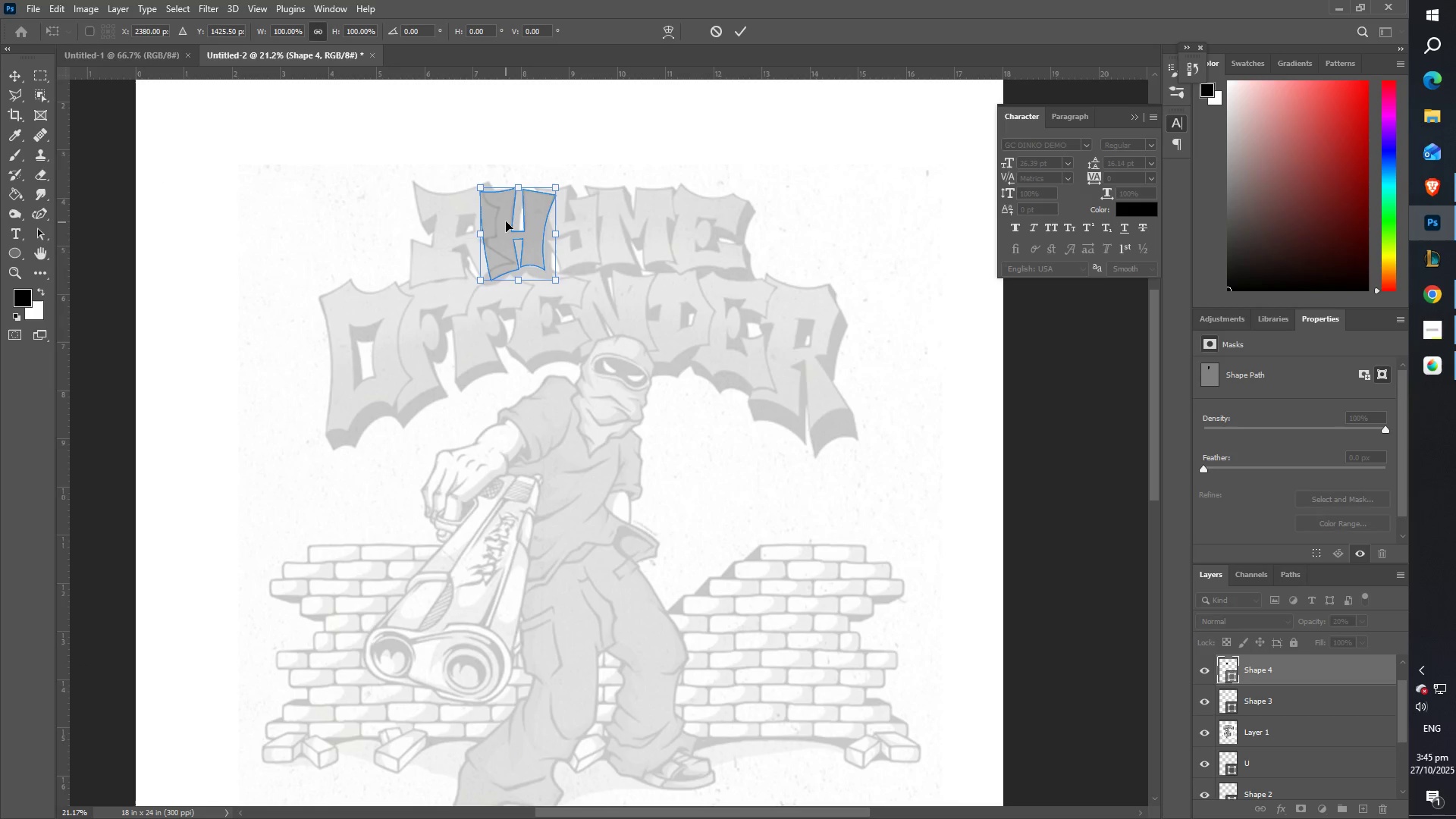 
left_click_drag(start_coordinate=[448, 382], to_coordinate=[505, 263])
 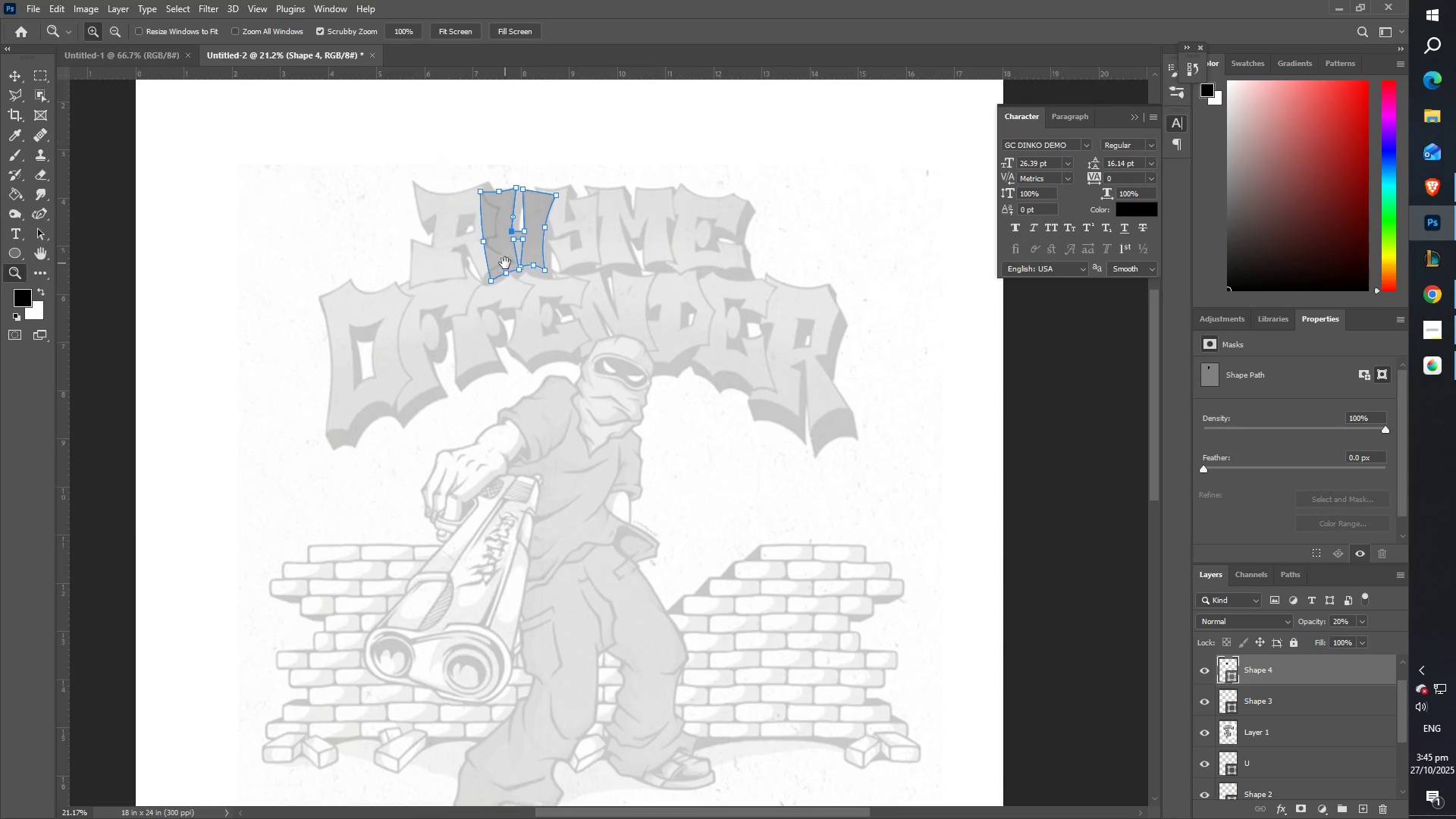 
key(Control+T)
 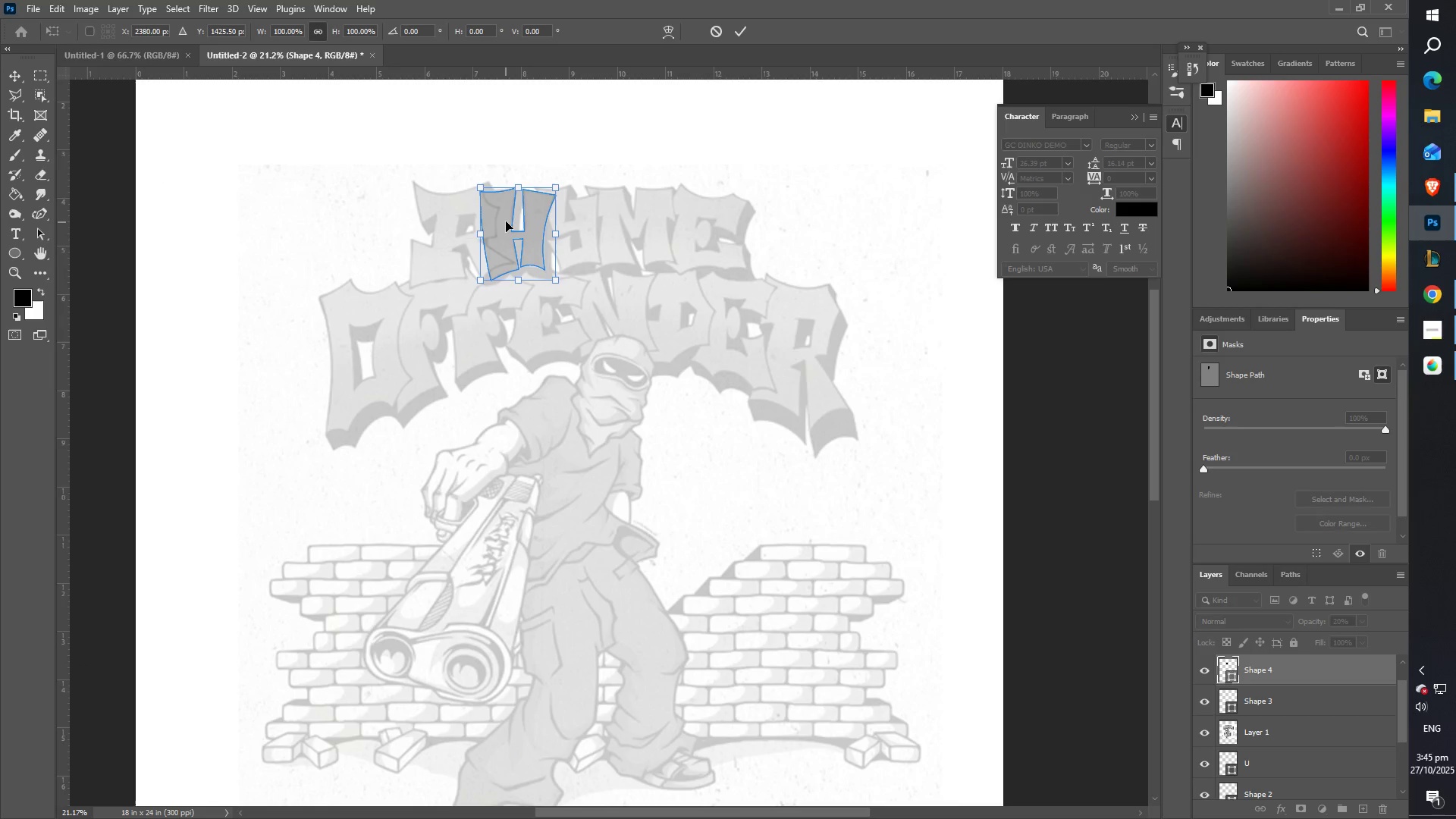 
left_click_drag(start_coordinate=[505, 218], to_coordinate=[342, 314])
 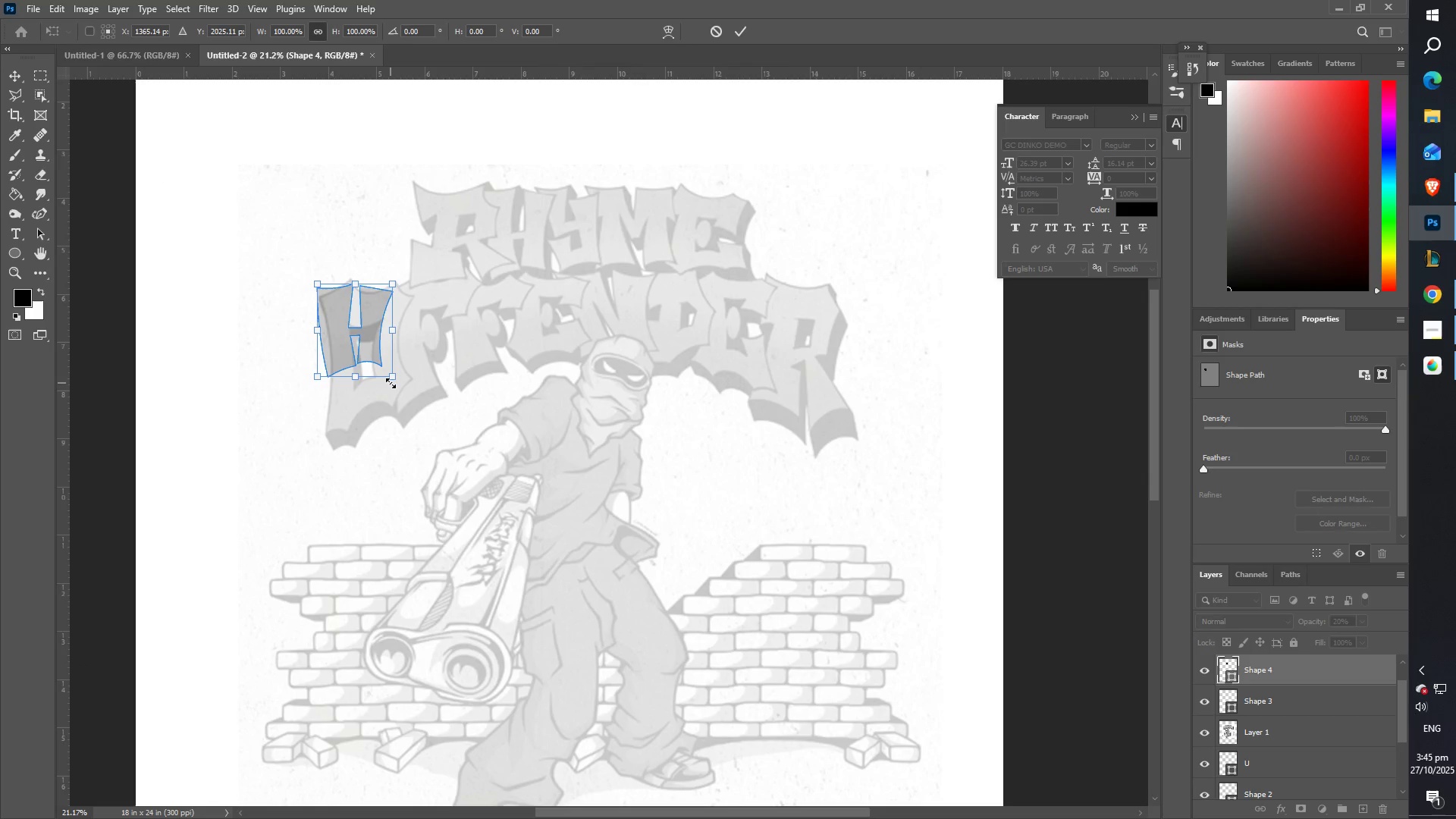 
left_click_drag(start_coordinate=[391, 381], to_coordinate=[428, 432])
 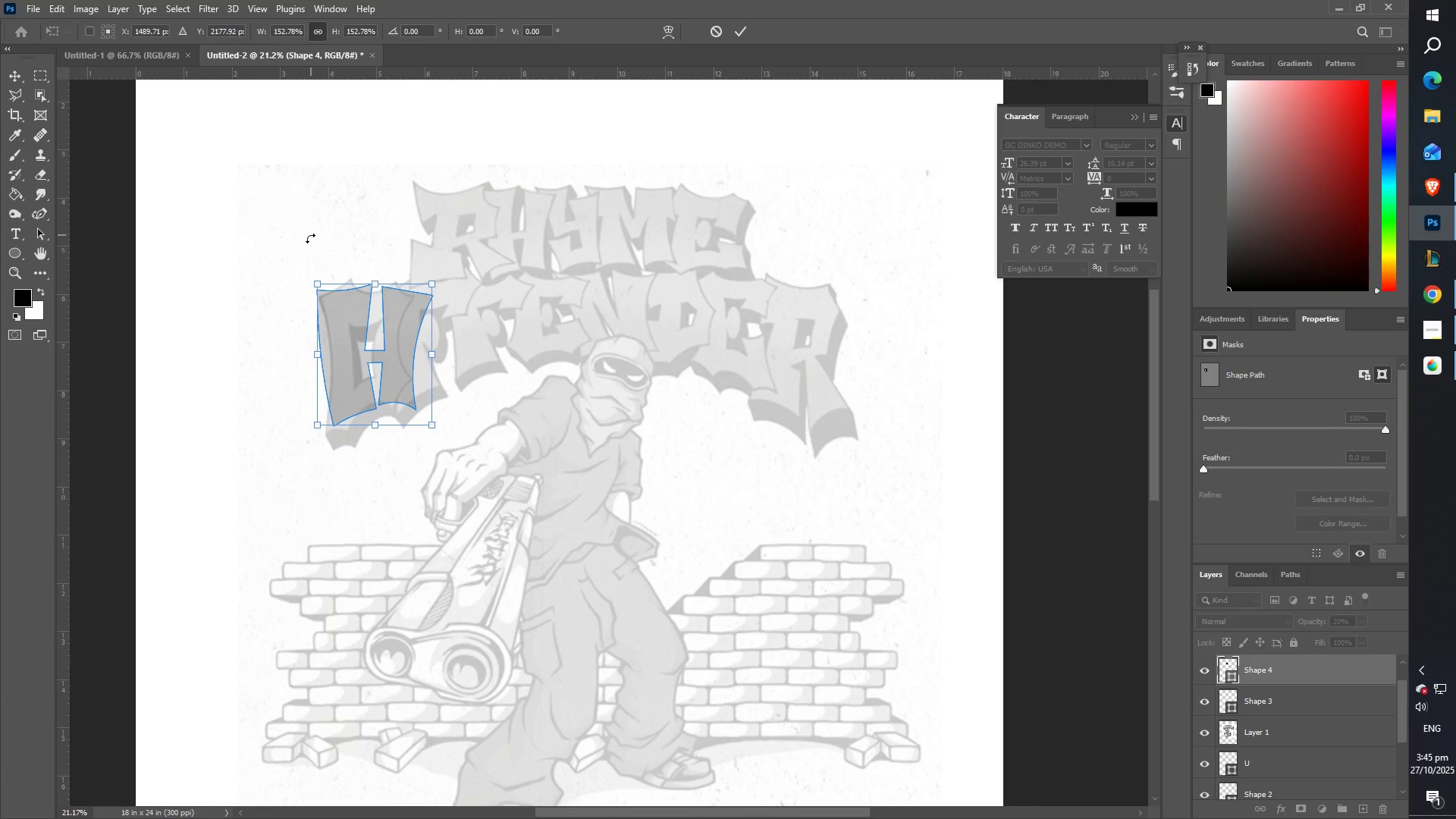 
left_click_drag(start_coordinate=[308, 253], to_coordinate=[288, 252])
 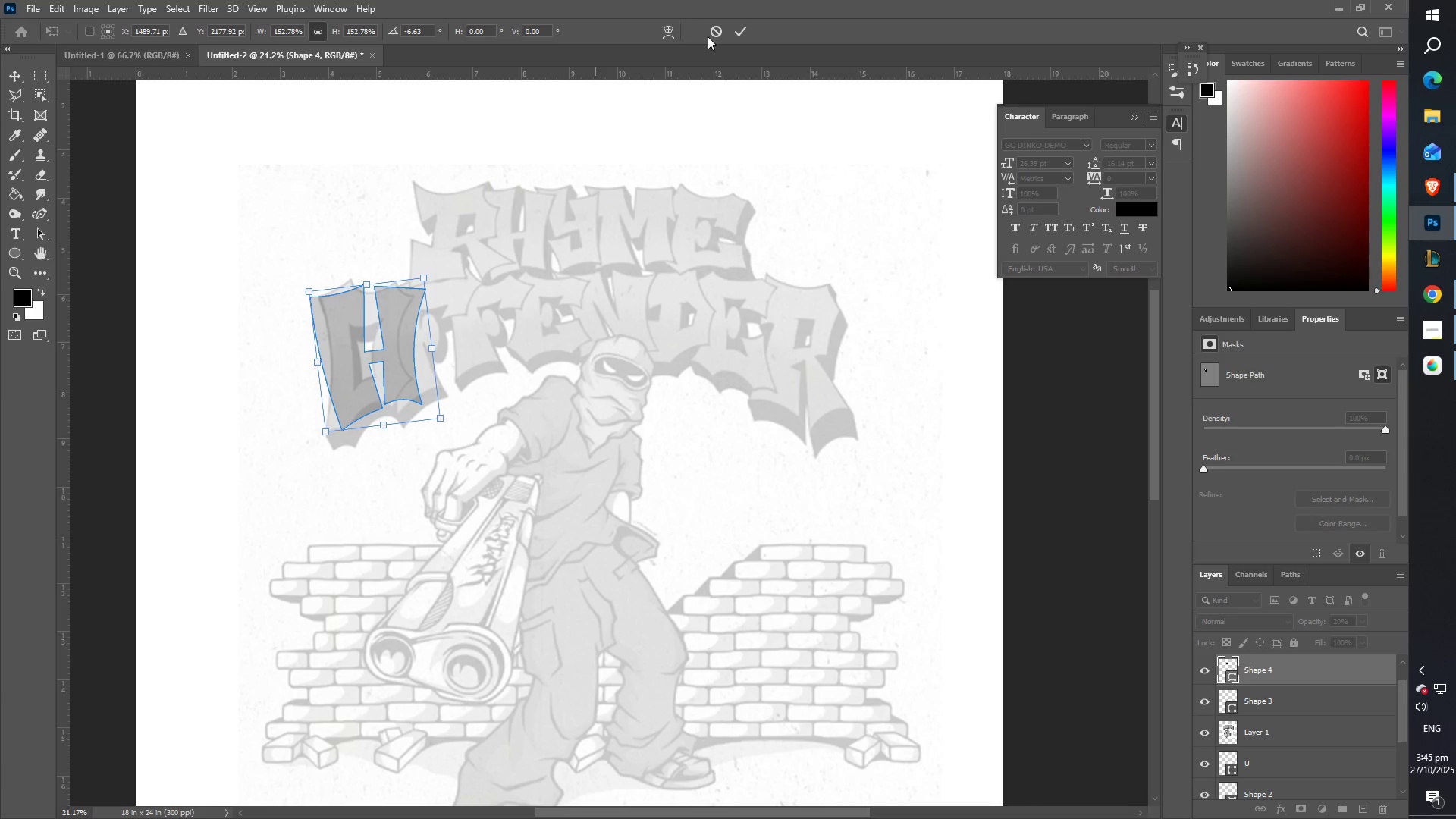 
left_click([744, 36])
 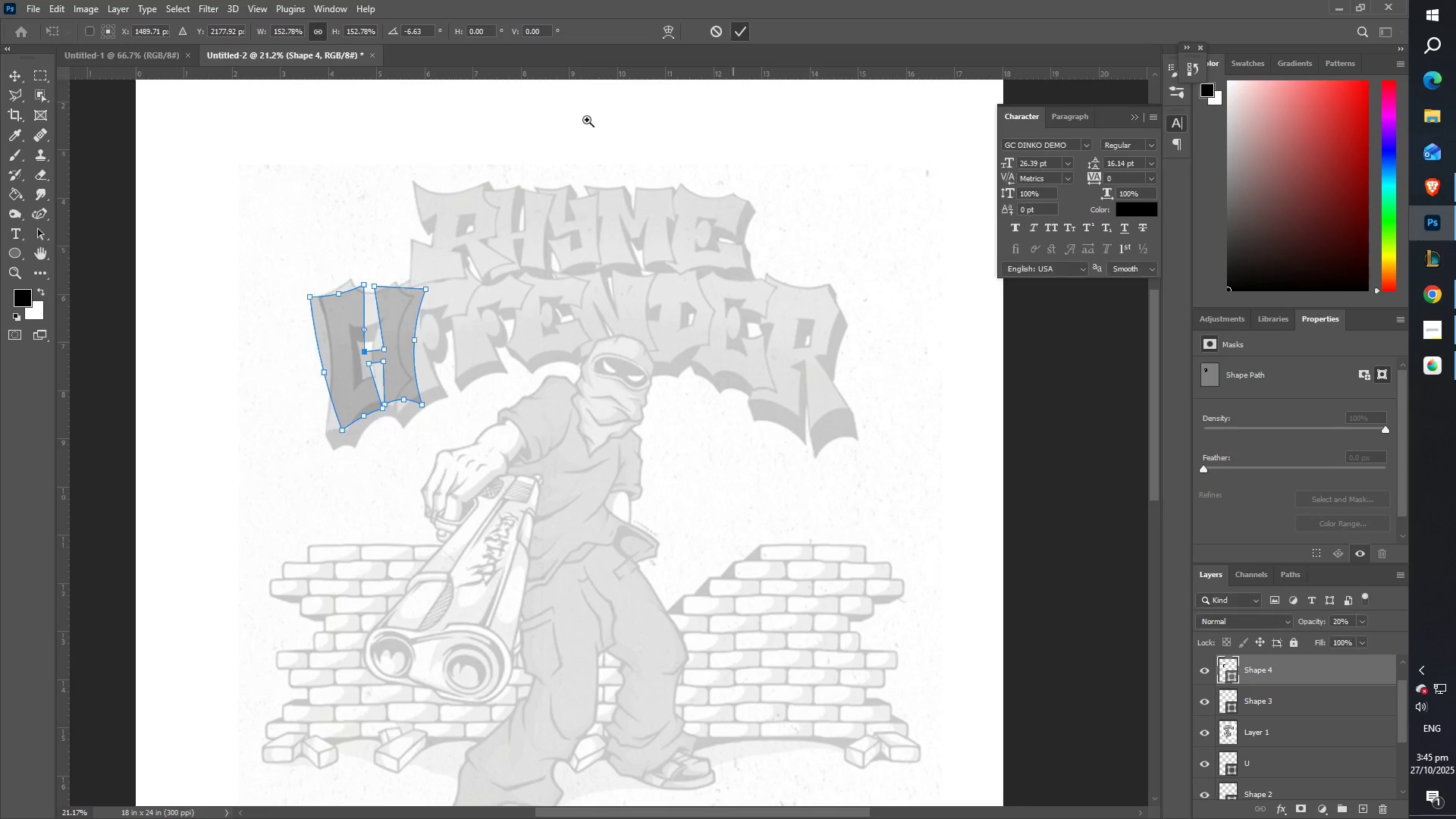 
key(Z)
 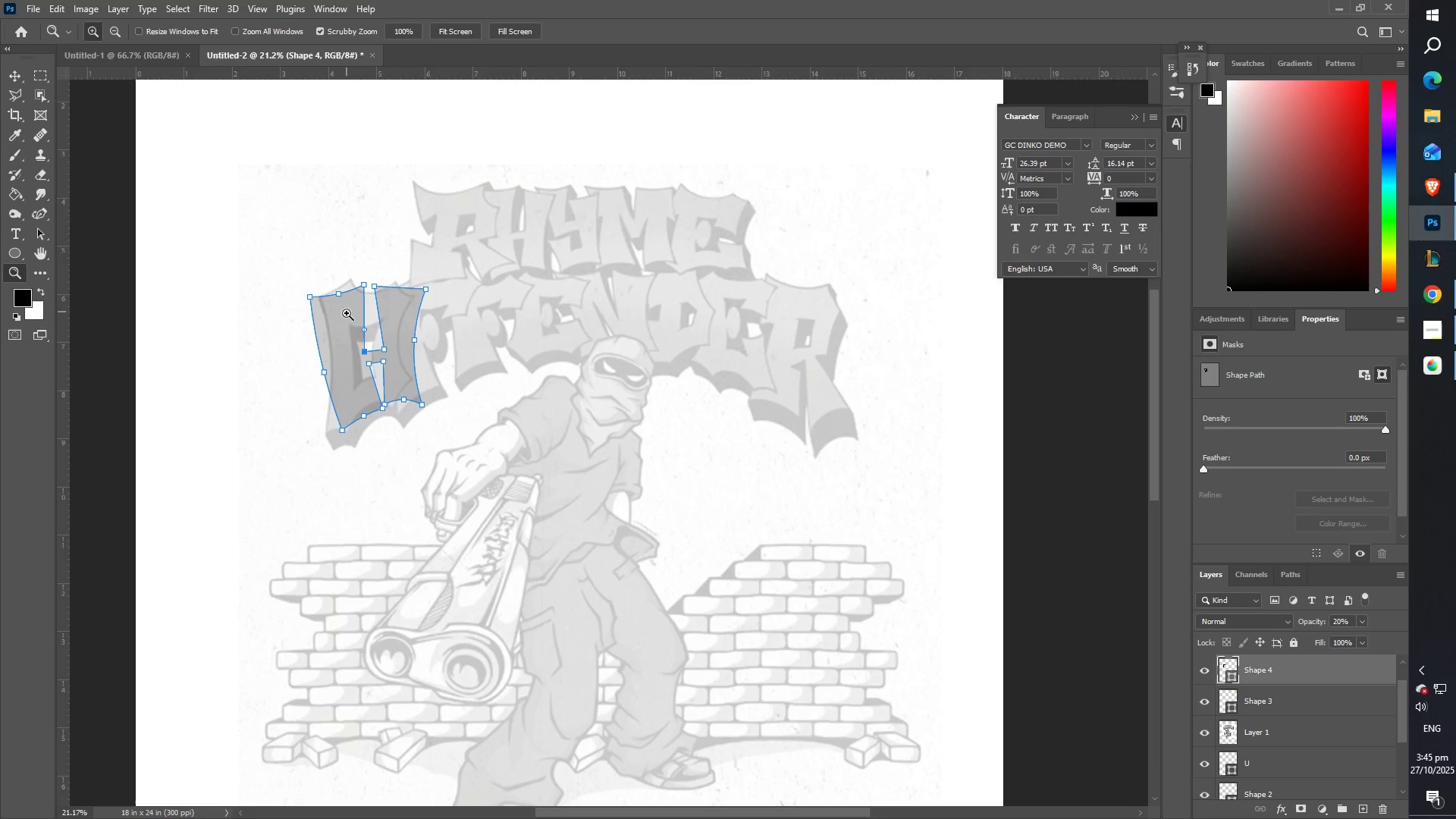 
left_click_drag(start_coordinate=[371, 314], to_coordinate=[433, 303])
 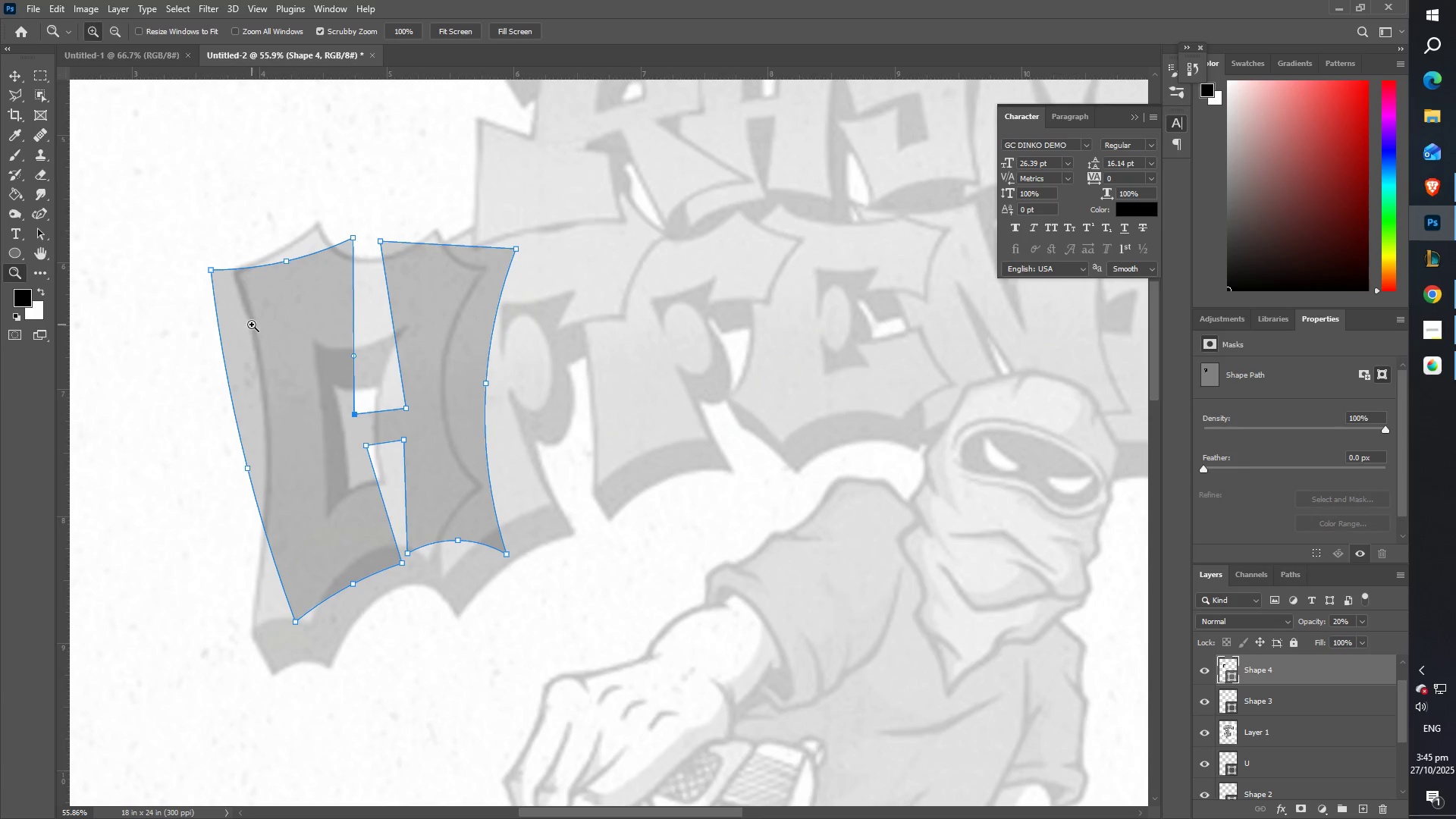 
hold_key(key=Space, duration=0.42)
 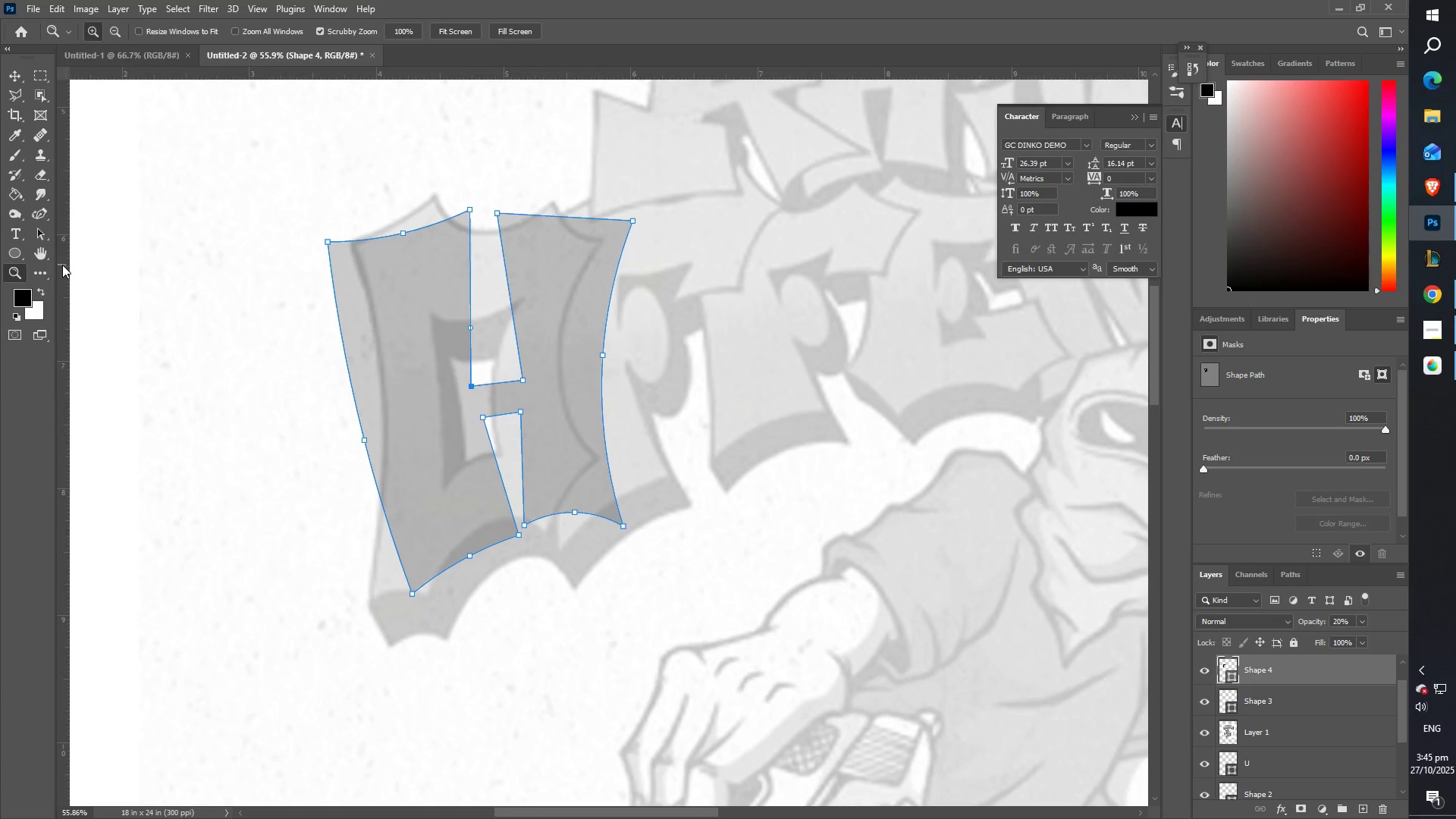 
left_click_drag(start_coordinate=[353, 333], to_coordinate=[469, 305])
 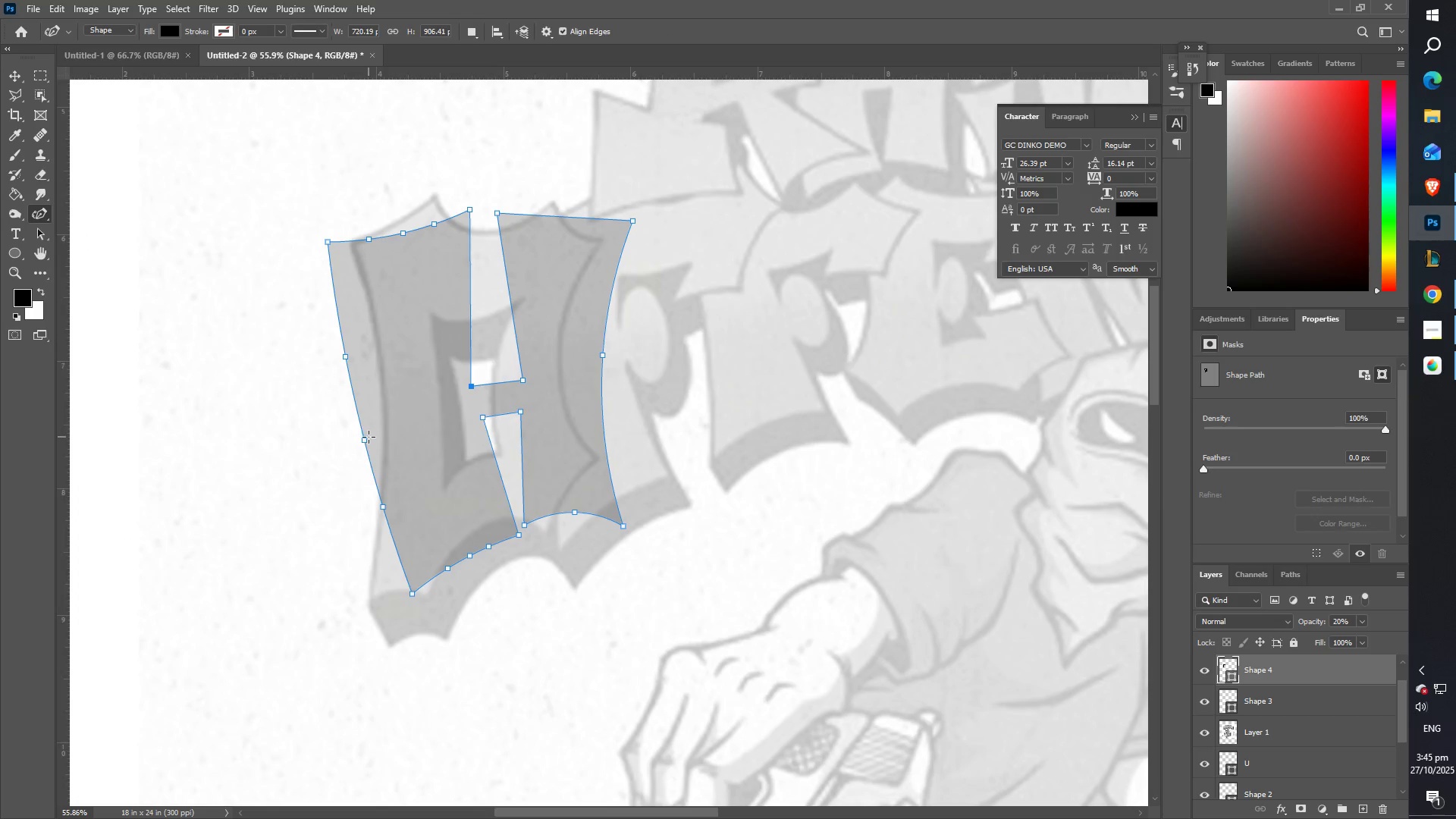 
left_click_drag(start_coordinate=[361, 439], to_coordinate=[387, 430])
 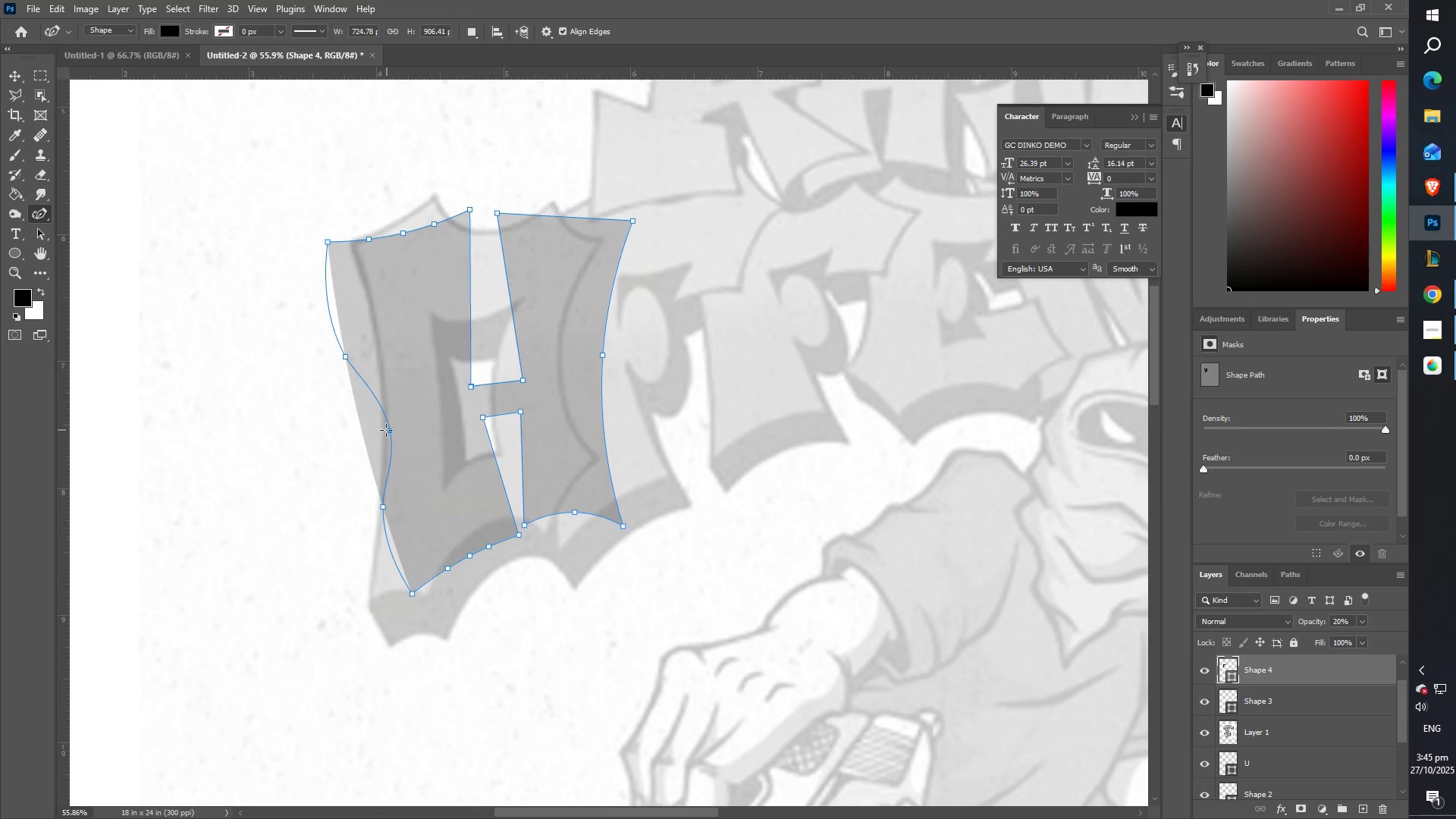 
key(Control+ControlLeft)
 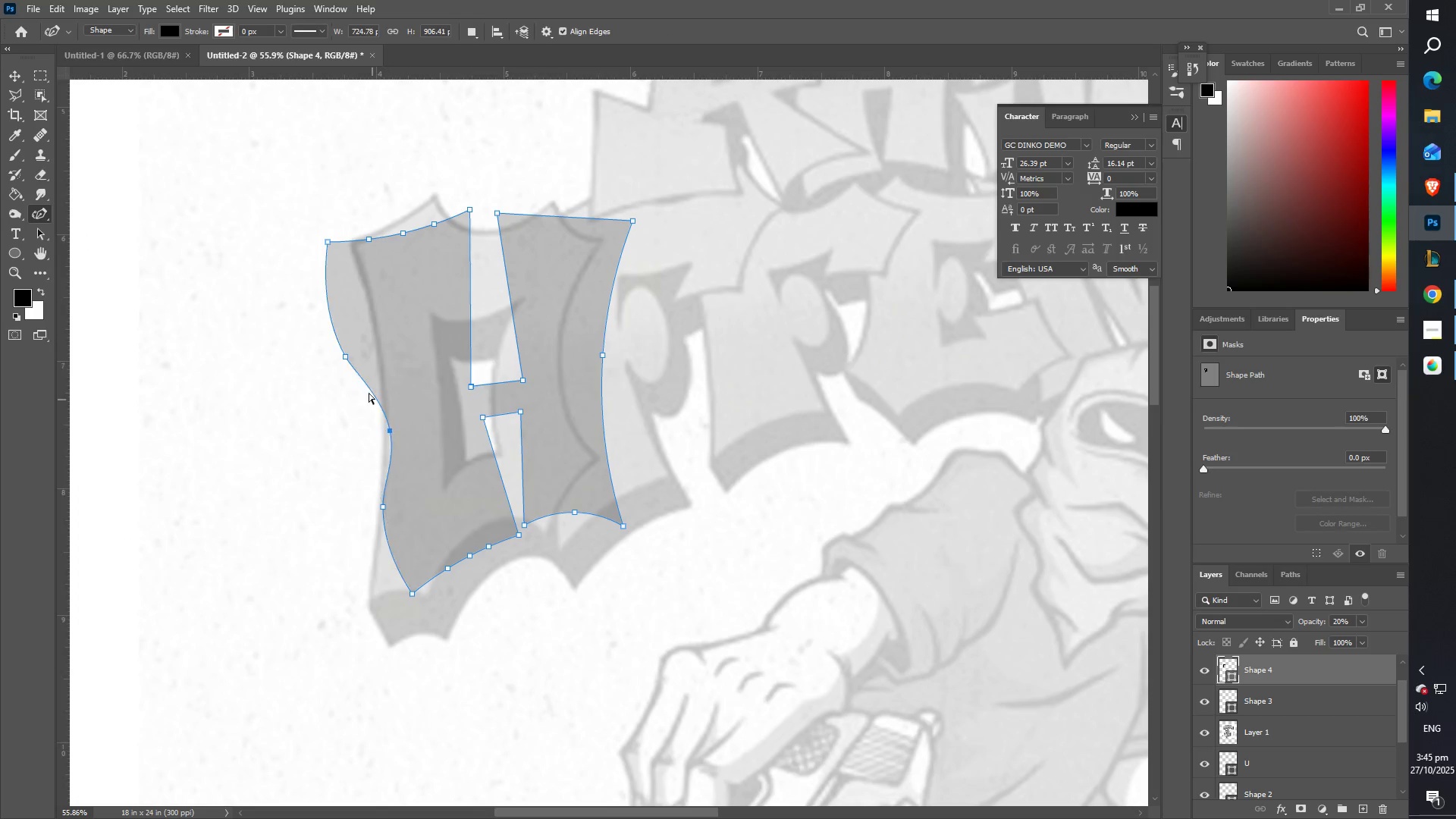 
key(Control+Z)
 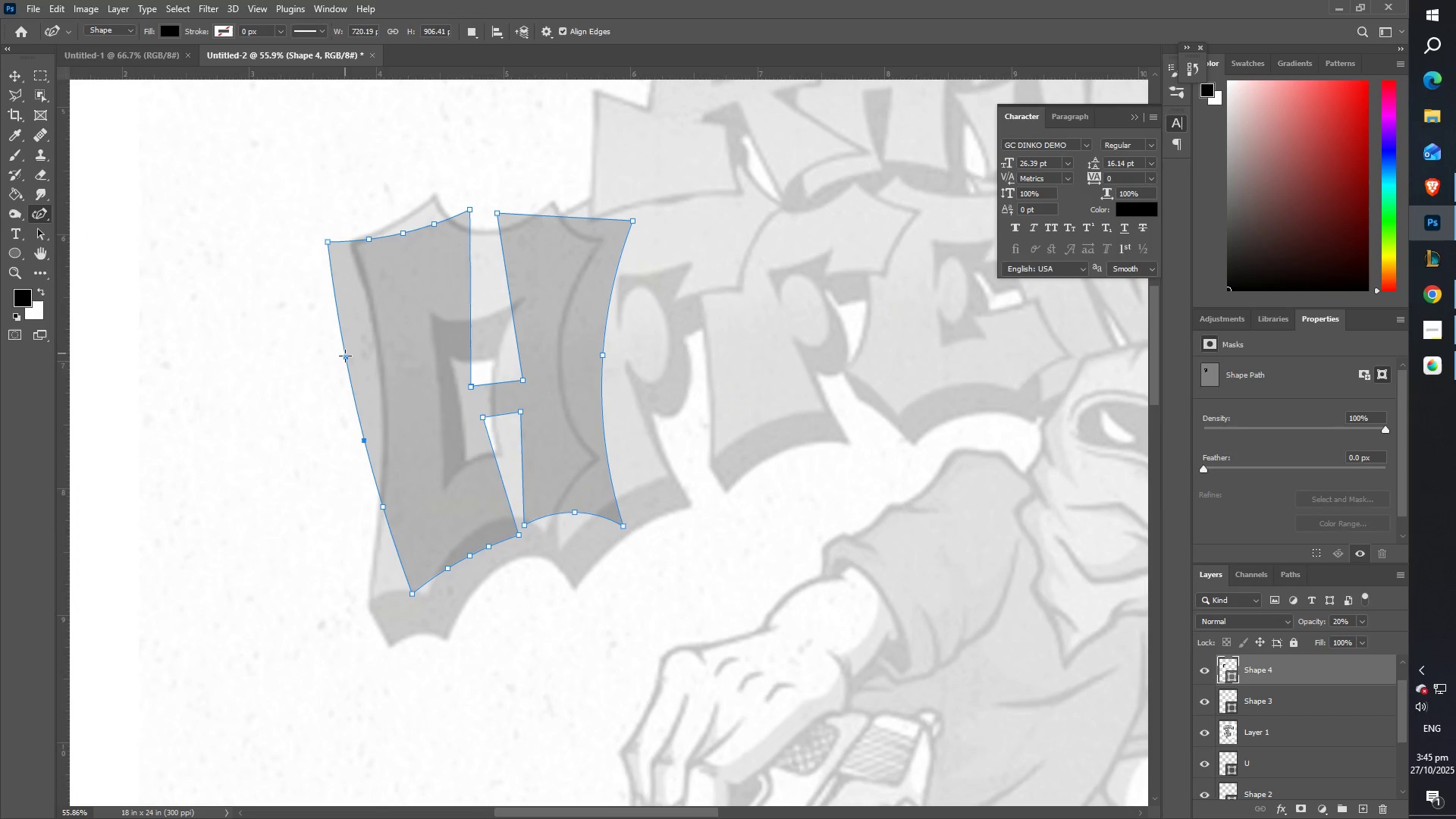 
left_click_drag(start_coordinate=[346, 356], to_coordinate=[353, 329])
 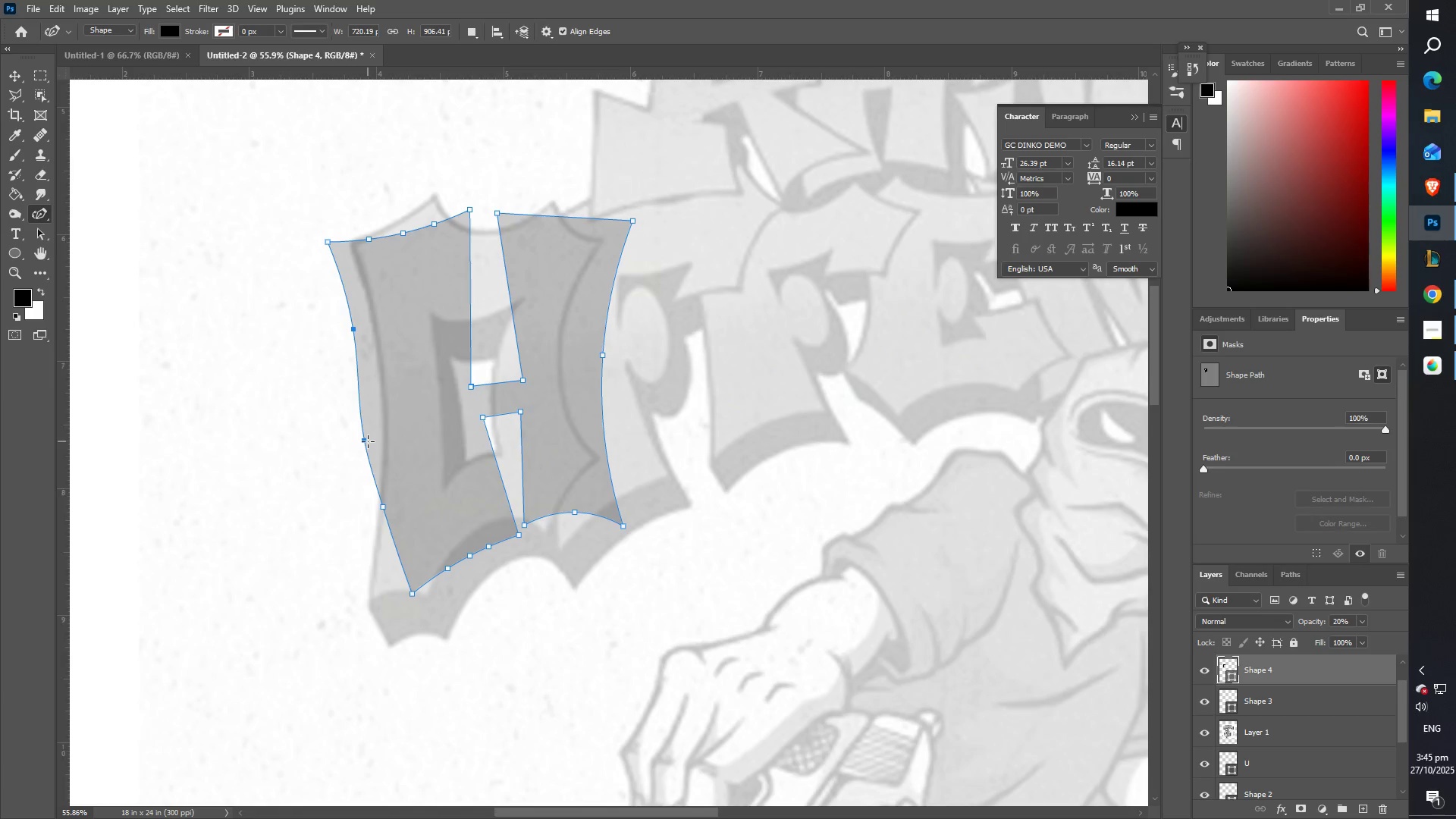 
left_click_drag(start_coordinate=[365, 441], to_coordinate=[380, 441])
 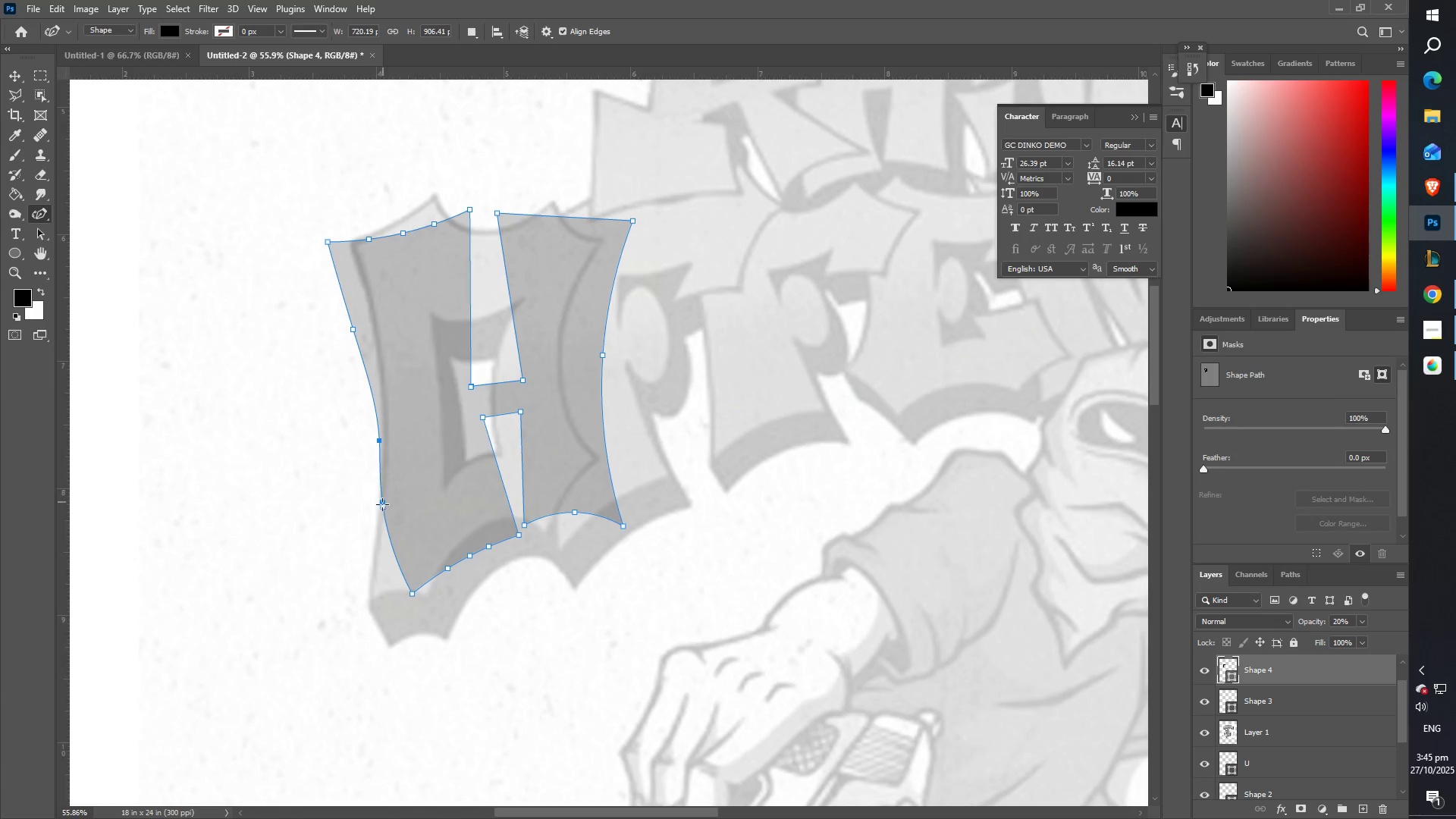 
left_click_drag(start_coordinate=[382, 509], to_coordinate=[396, 512])
 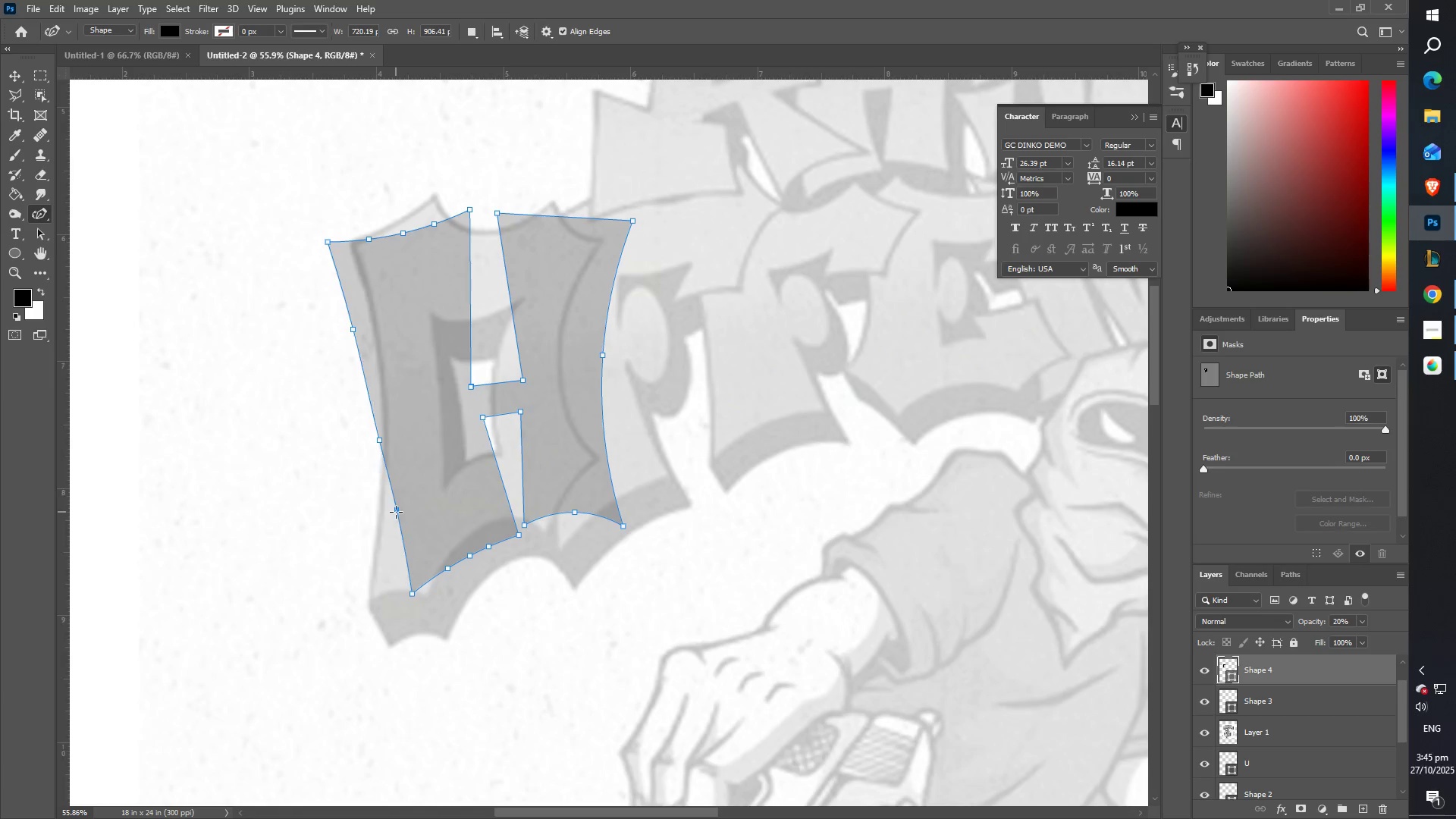 
left_click([396, 512])
 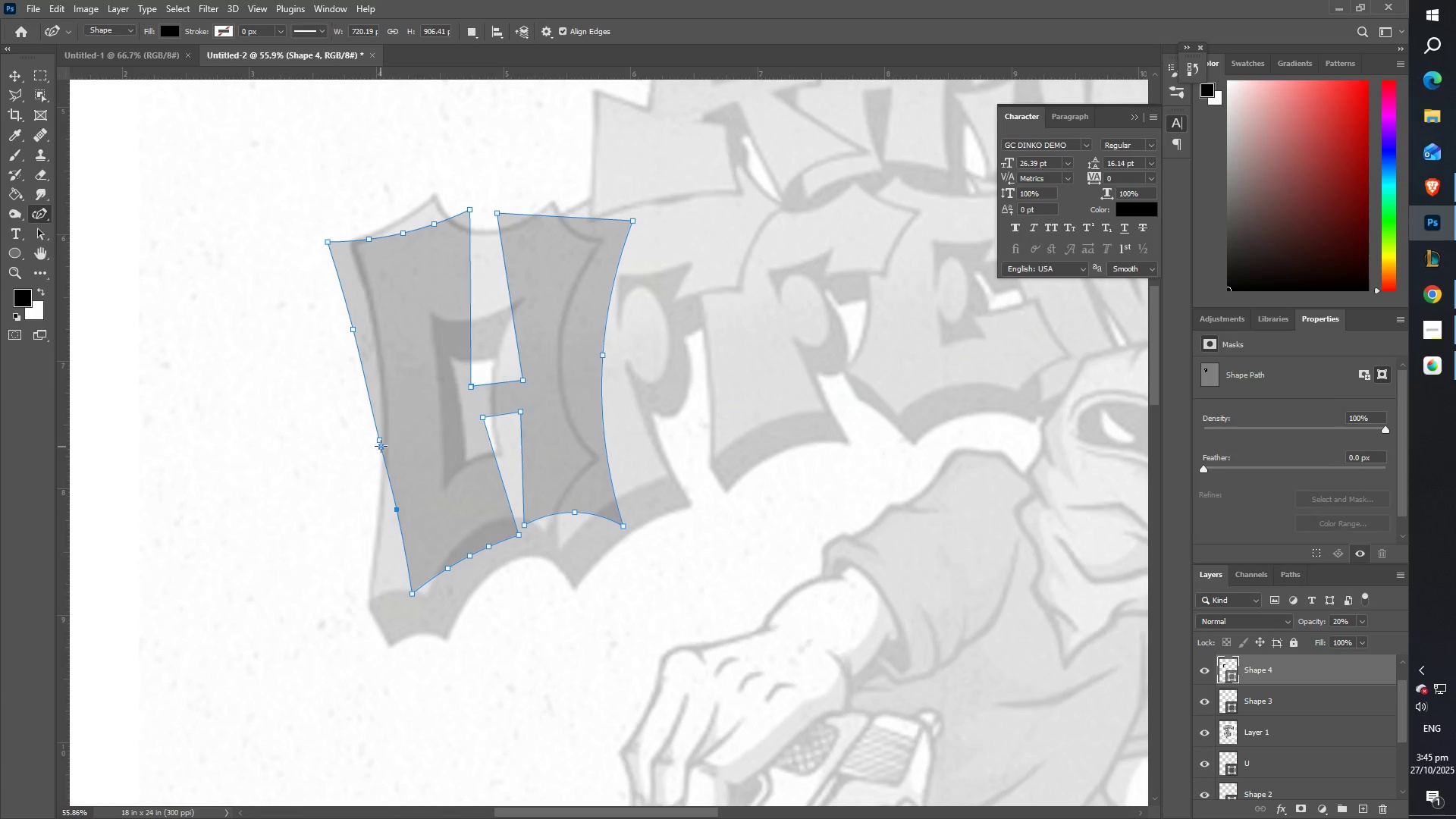 
left_click_drag(start_coordinate=[376, 441], to_coordinate=[395, 427])
 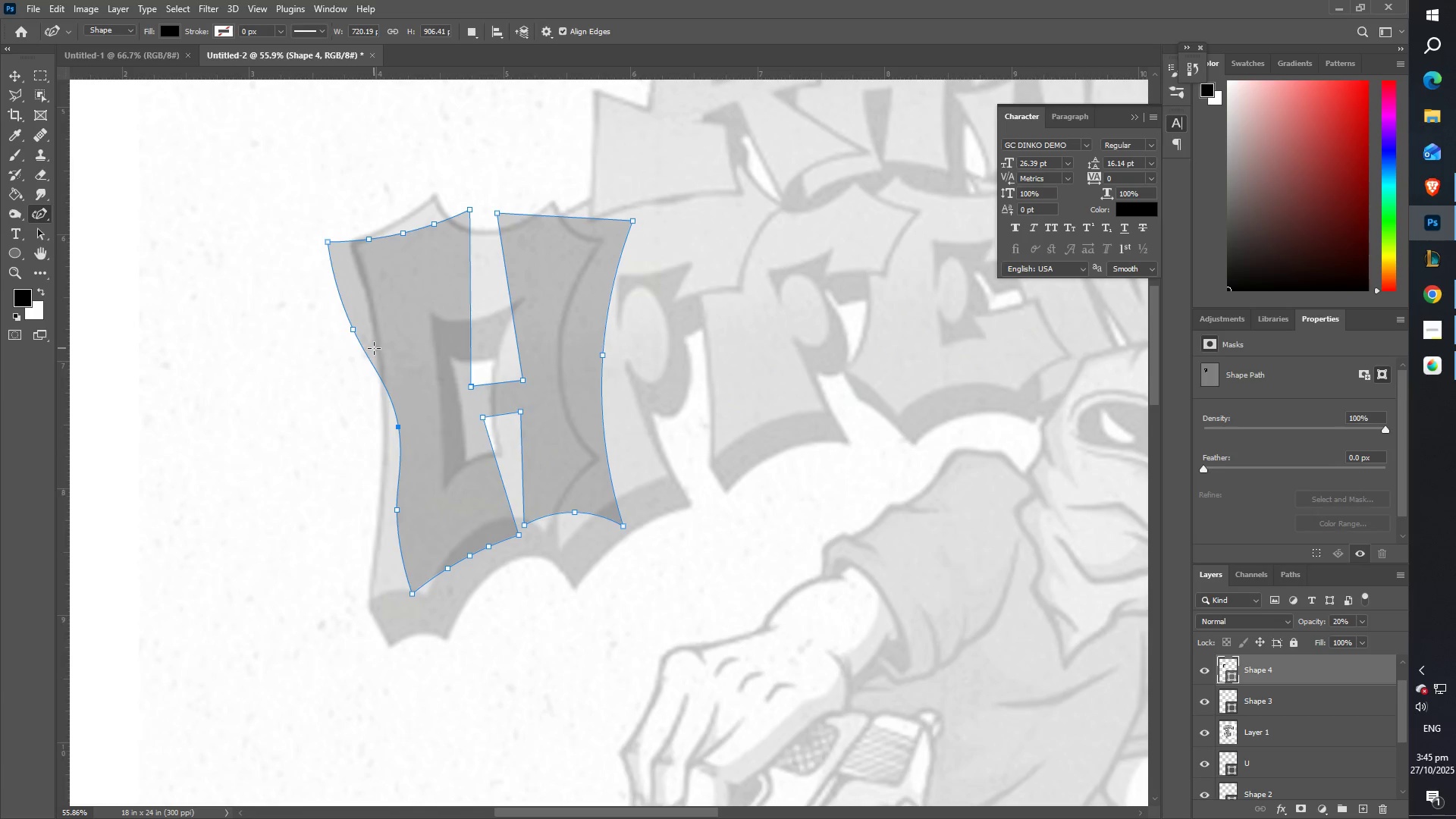 
key(Control+Z)
 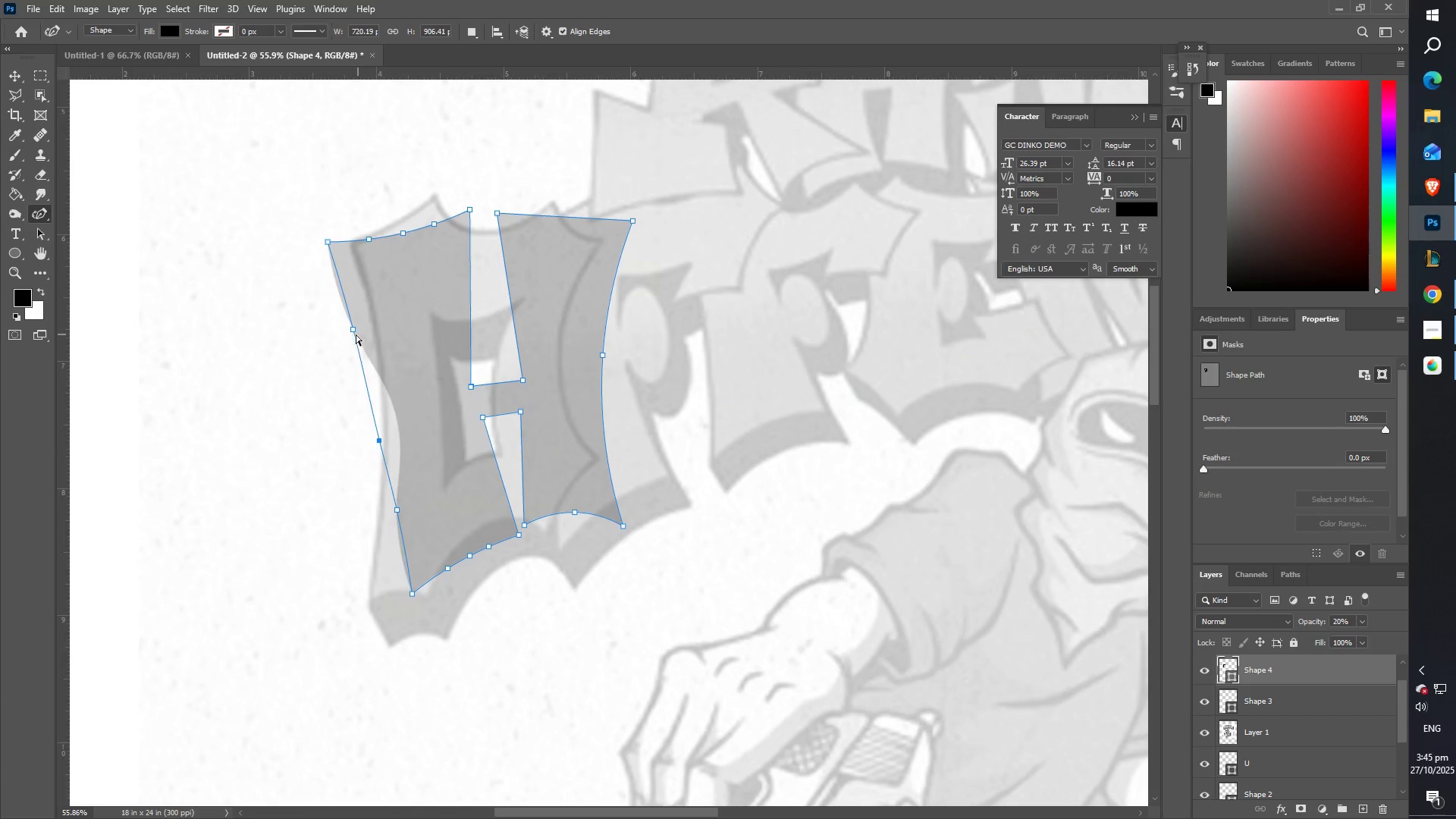 
key(Control+Z)
 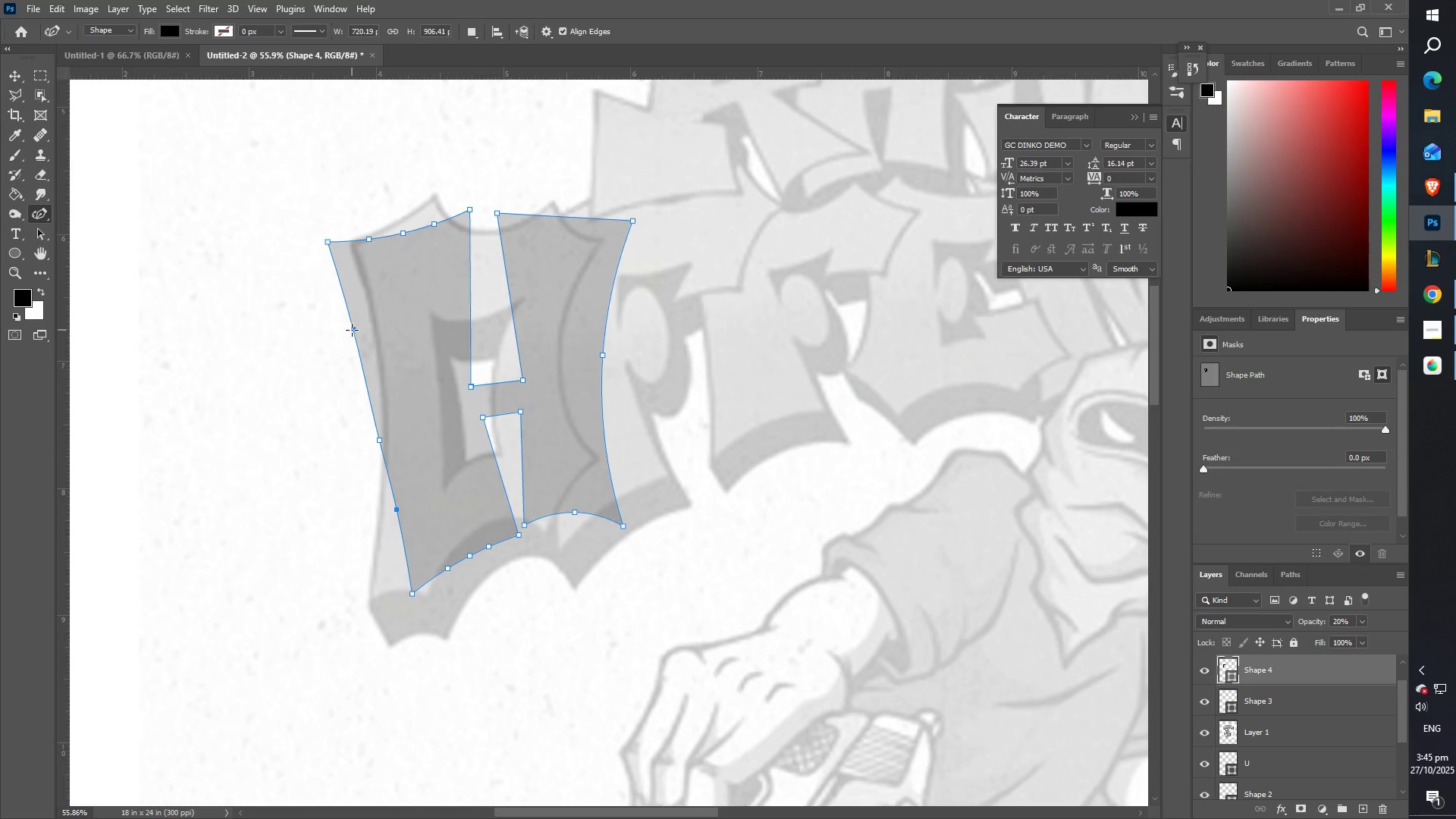 
right_click([352, 330])
 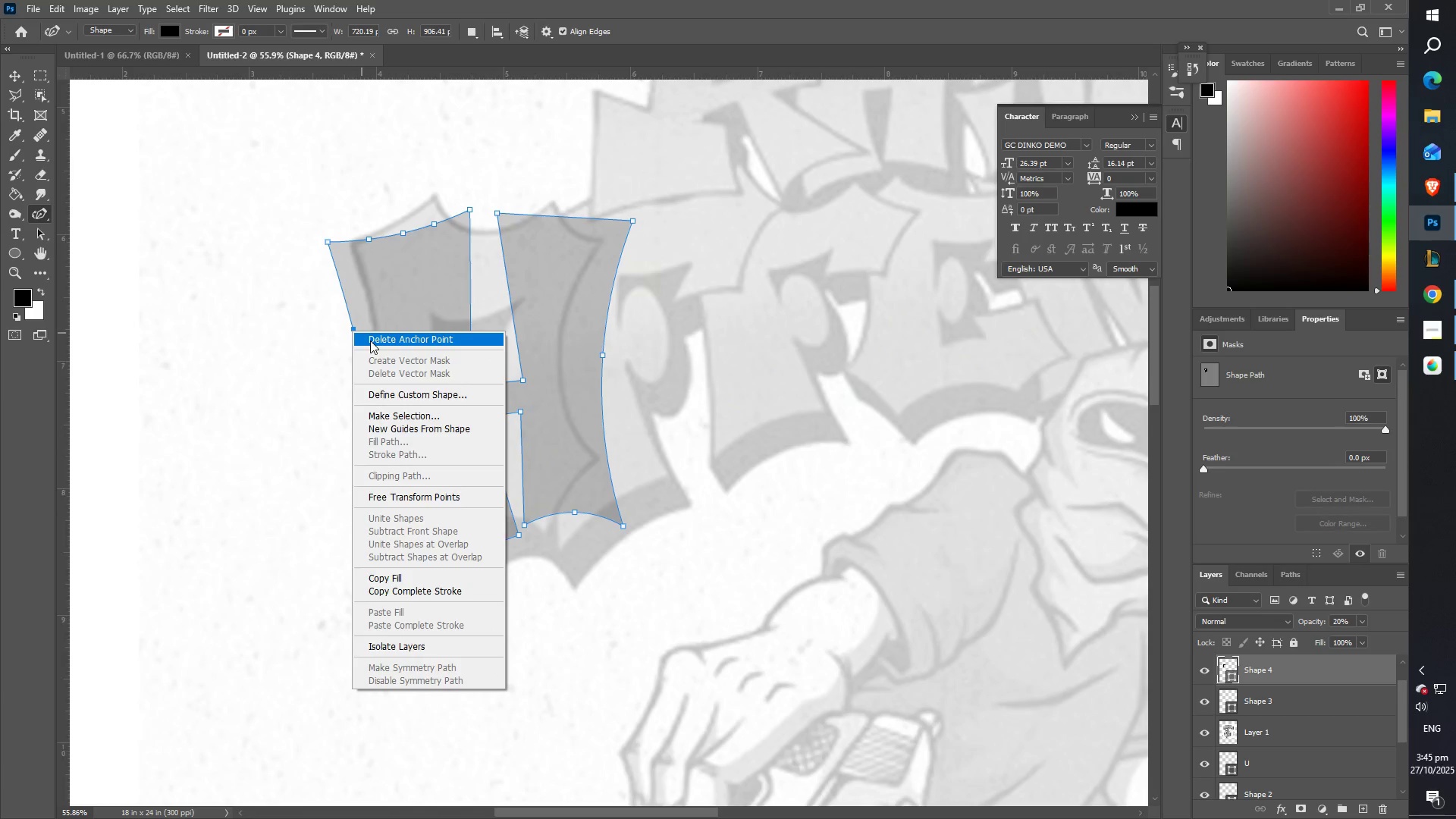 
left_click([370, 340])
 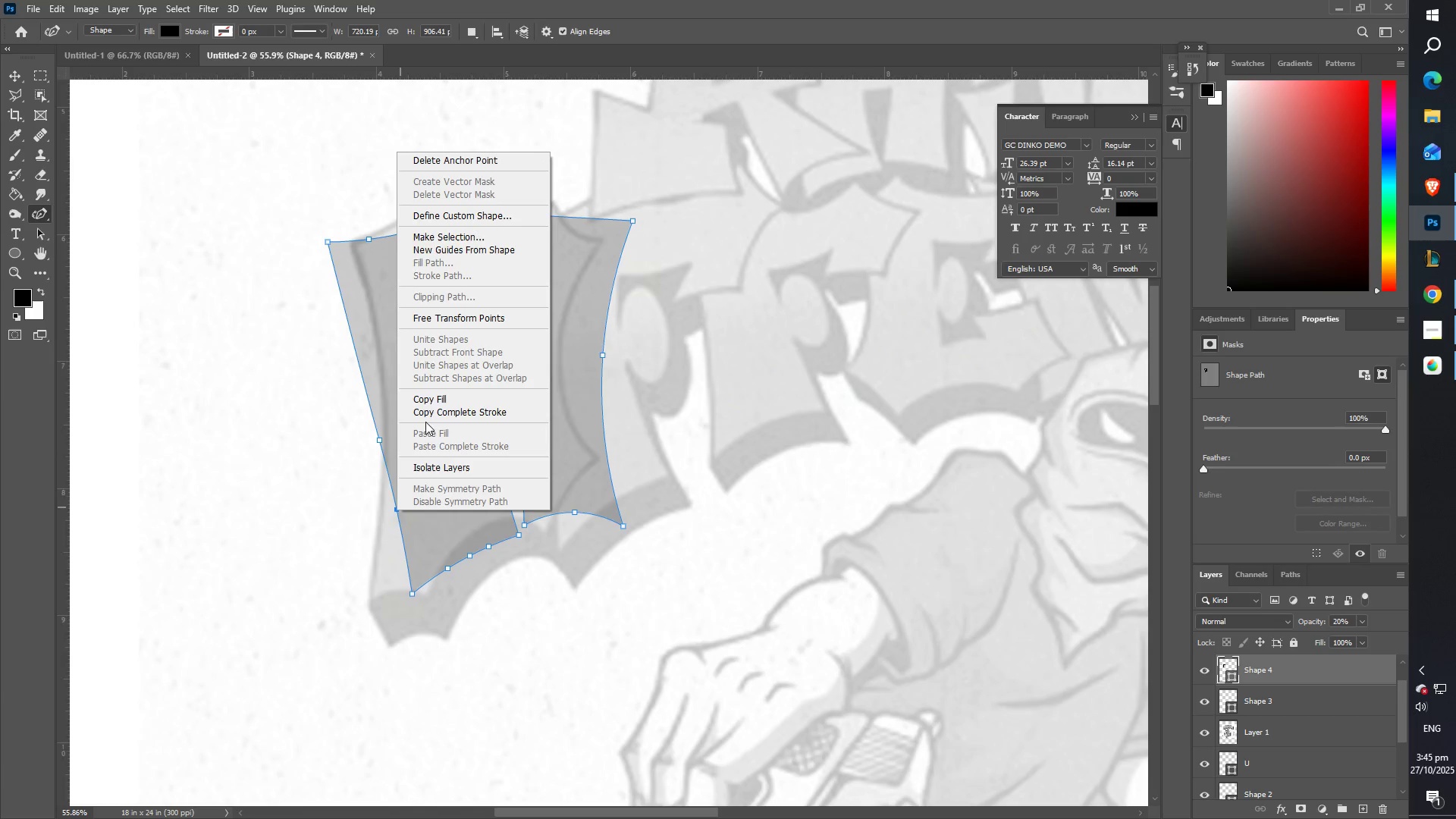 
left_click([438, 158])
 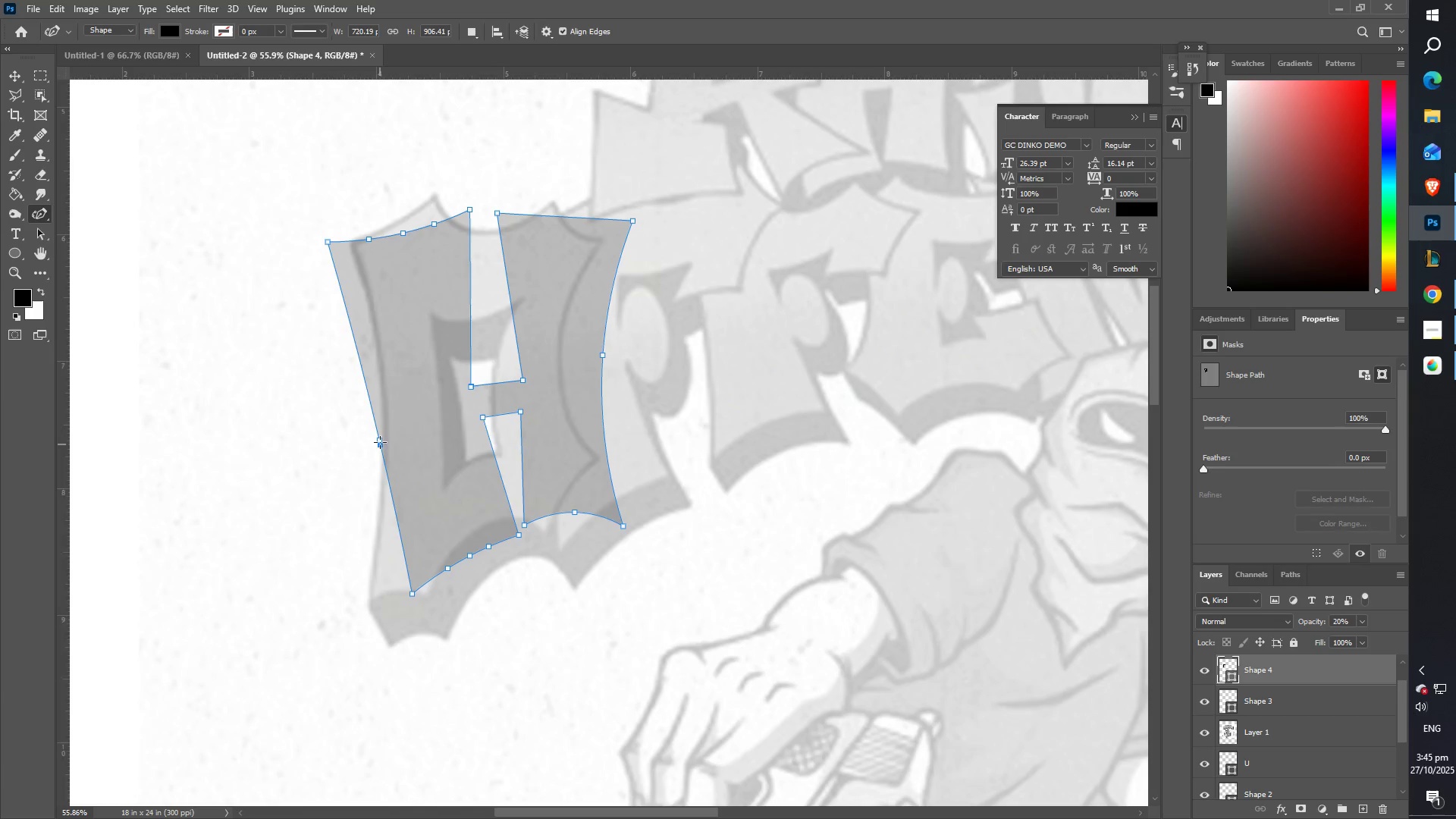 
left_click_drag(start_coordinate=[379, 441], to_coordinate=[400, 431])
 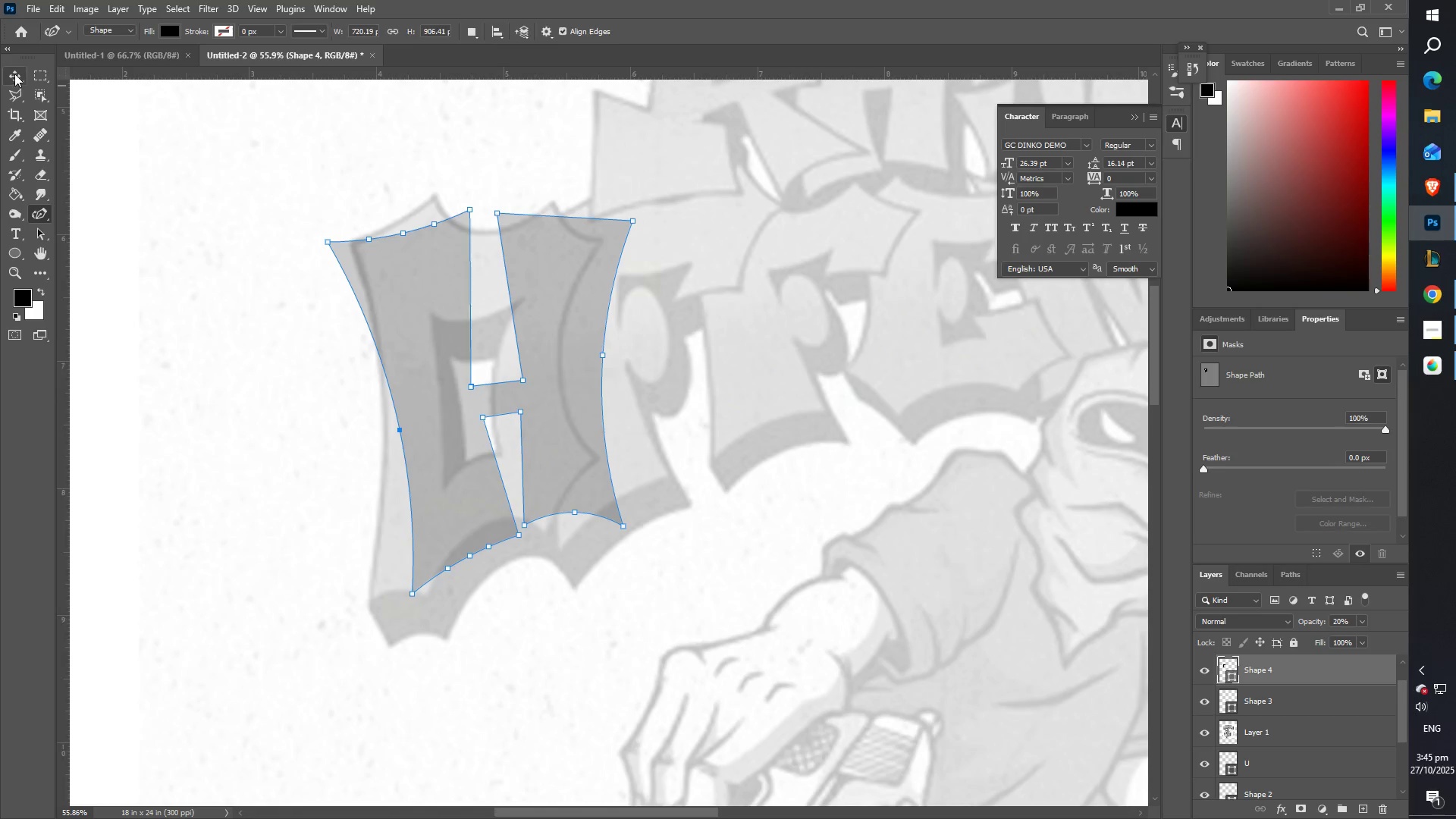 
left_click_drag(start_coordinate=[366, 278], to_coordinate=[371, 282])
 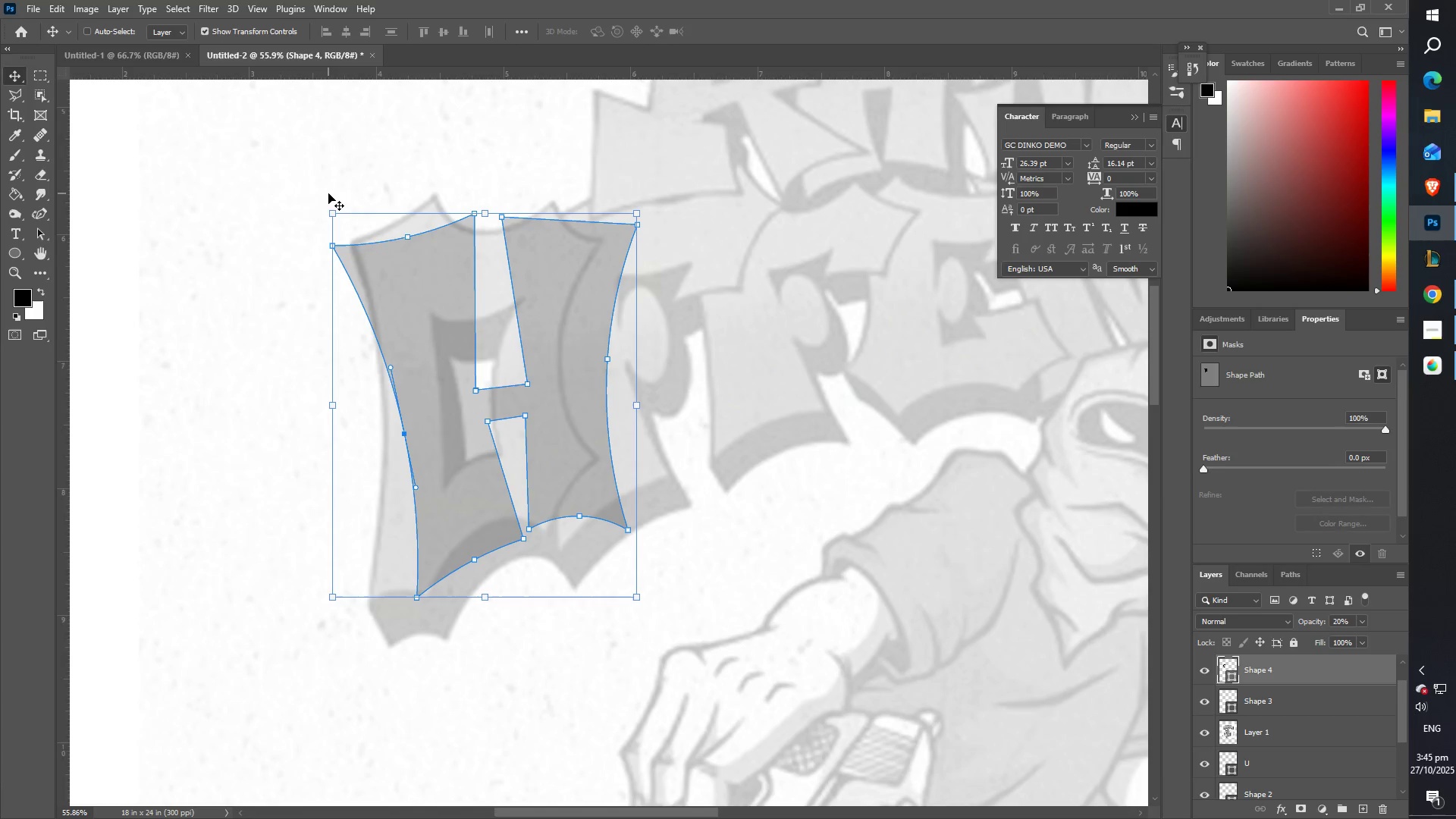 
left_click_drag(start_coordinate=[399, 286], to_coordinate=[395, 269])
 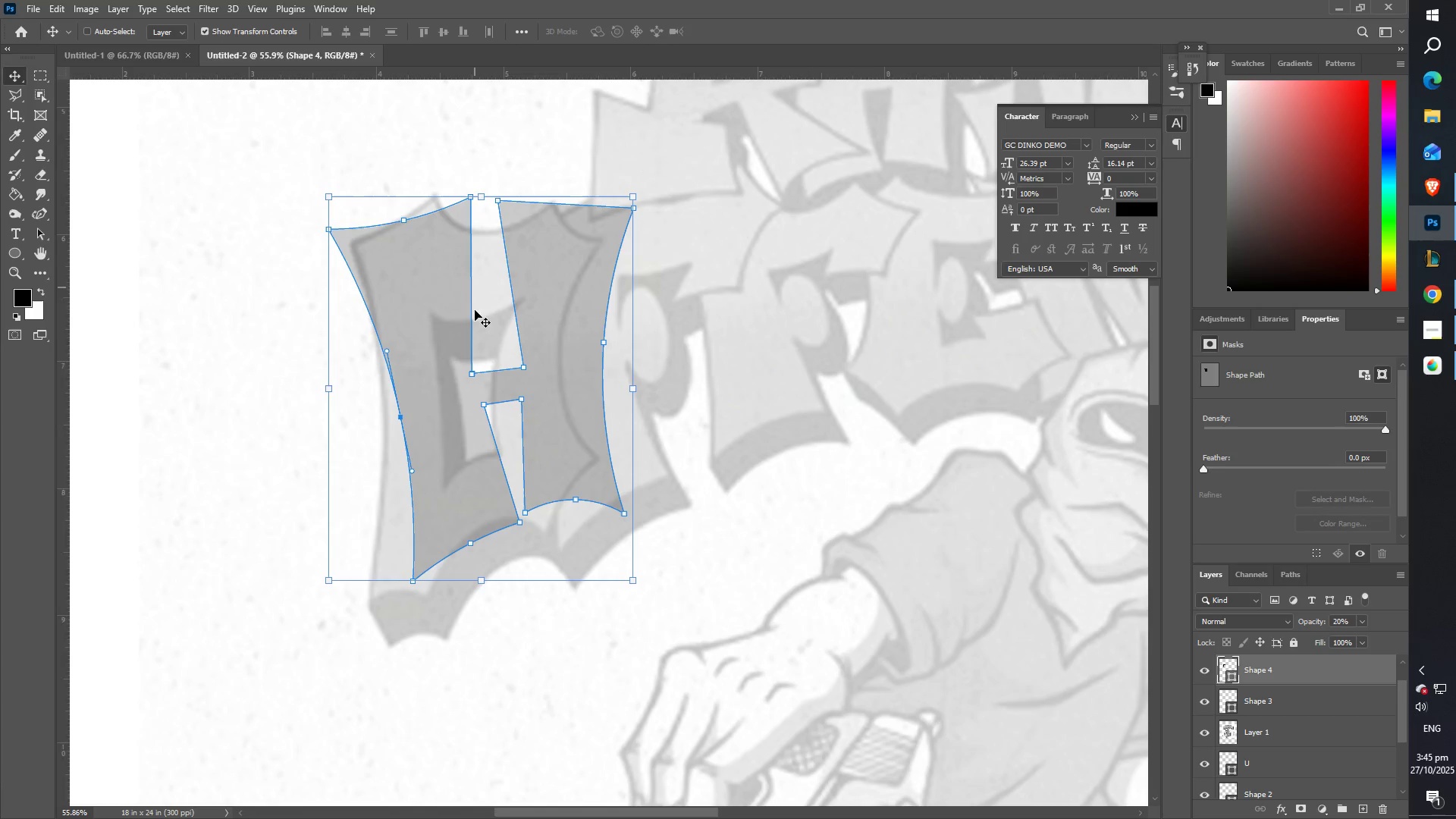 
left_click_drag(start_coordinate=[469, 399], to_coordinate=[460, 399])
 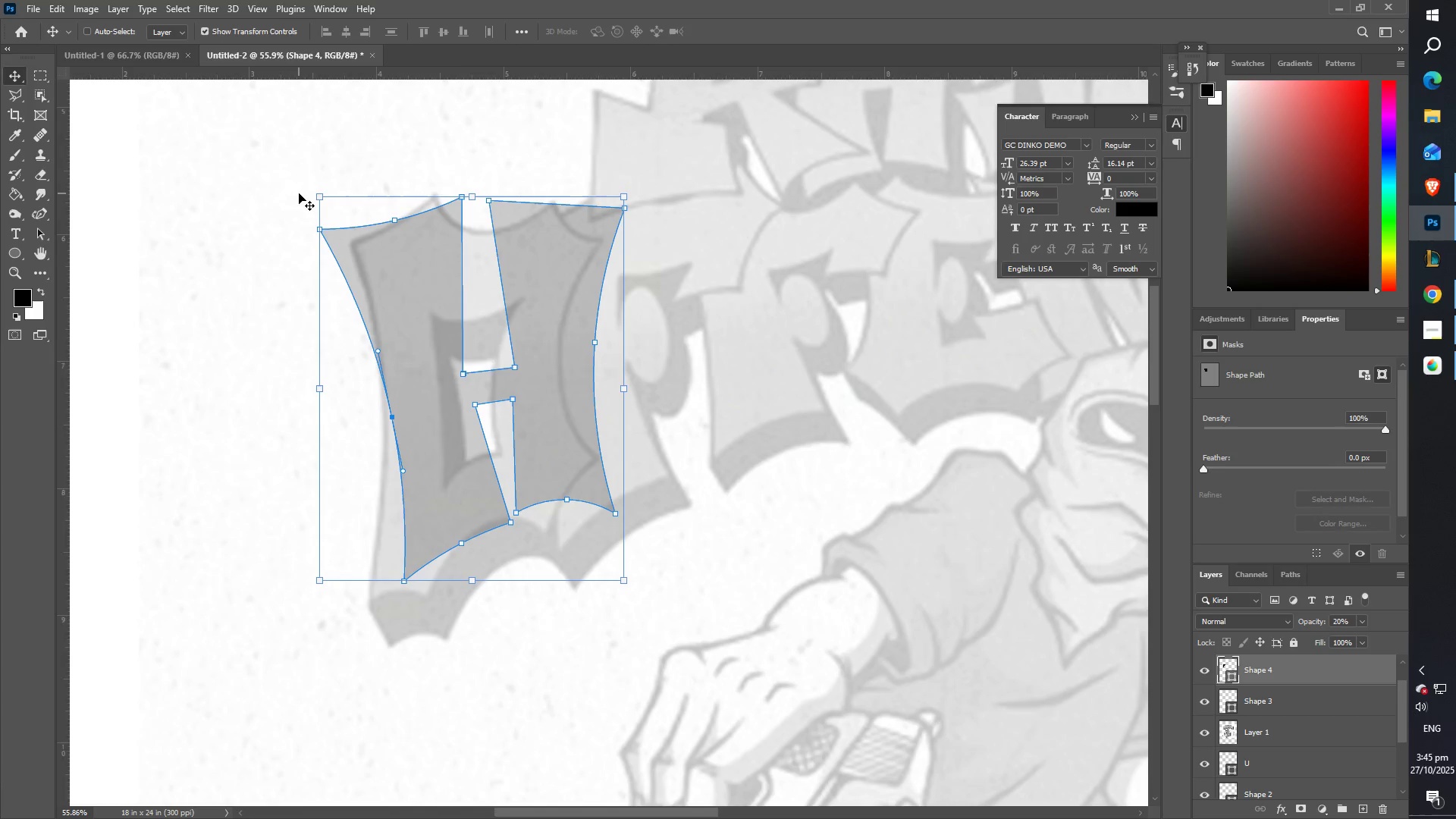 
left_click_drag(start_coordinate=[310, 192], to_coordinate=[336, 155])
 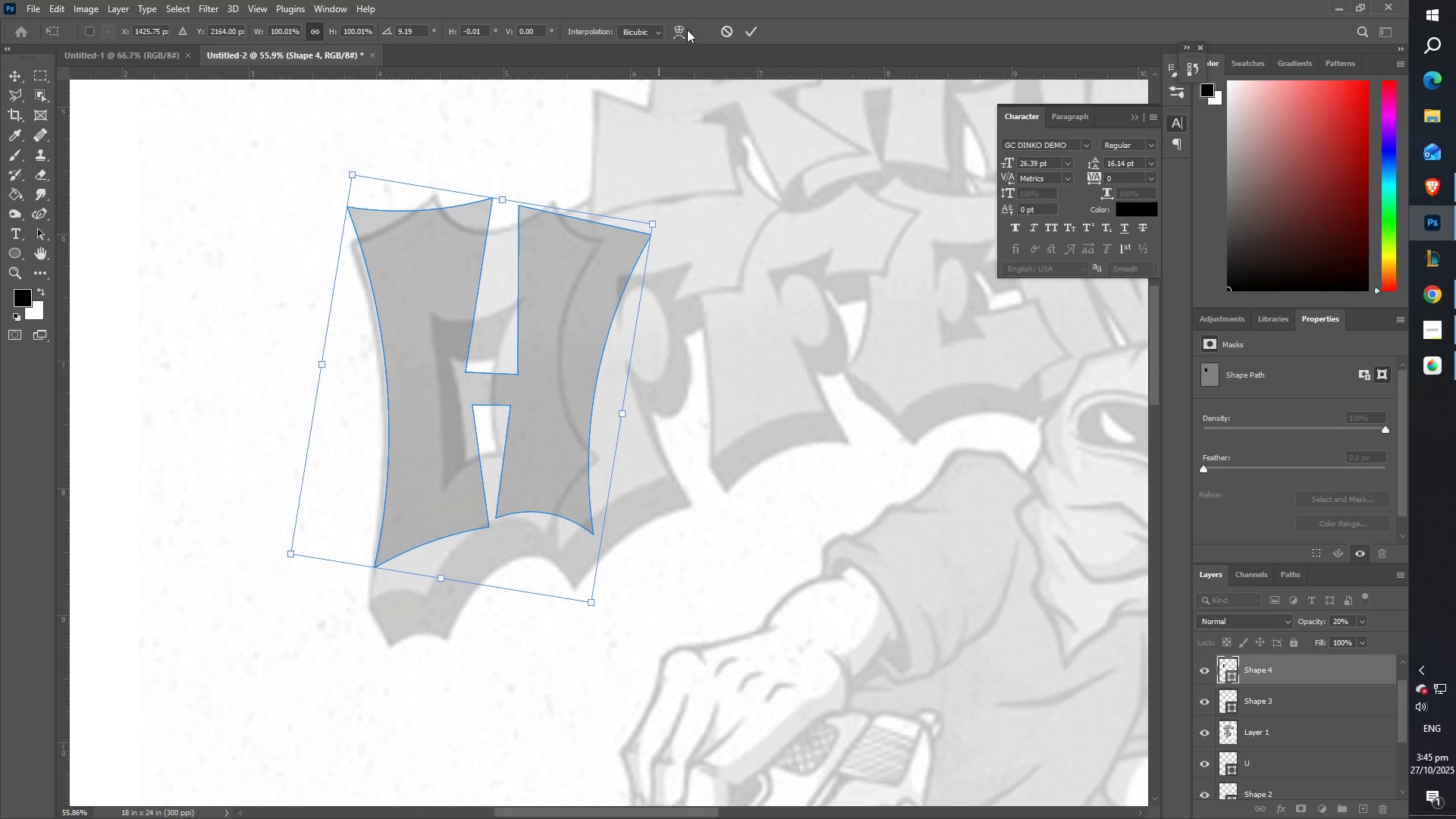 
left_click([684, 28])
 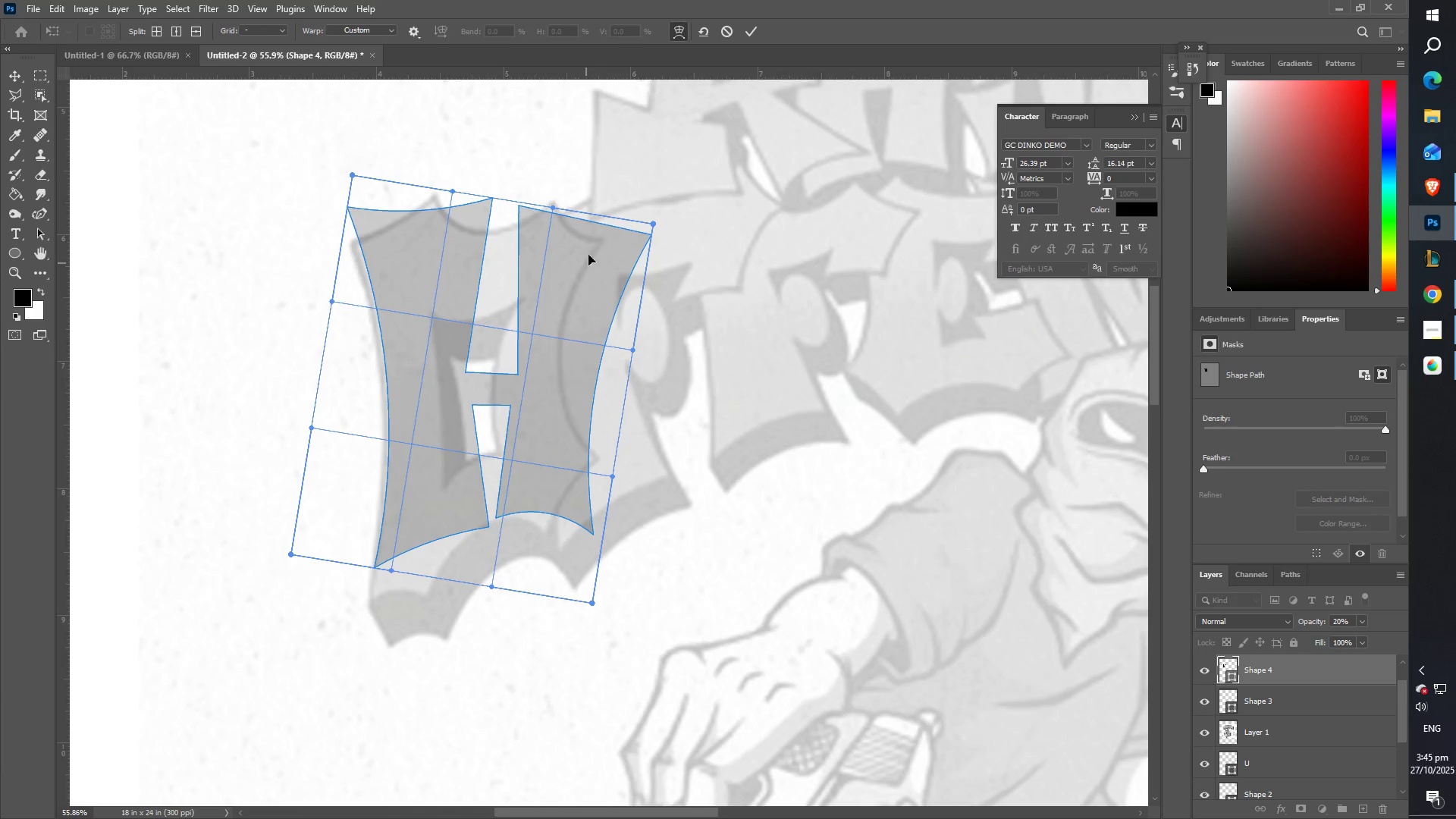 
left_click_drag(start_coordinate=[607, 247], to_coordinate=[563, 229])
 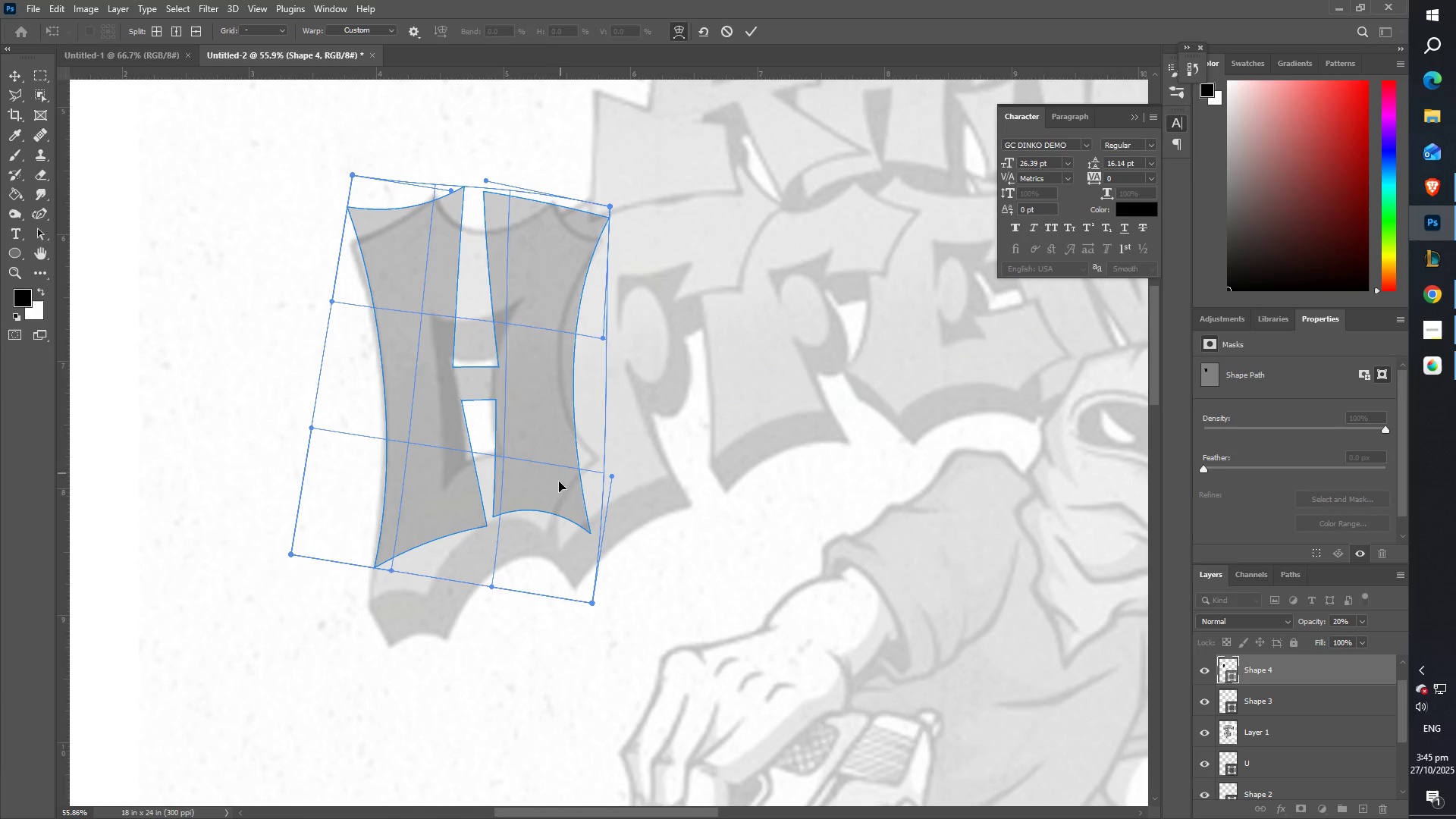 
left_click_drag(start_coordinate=[562, 497], to_coordinate=[581, 501])
 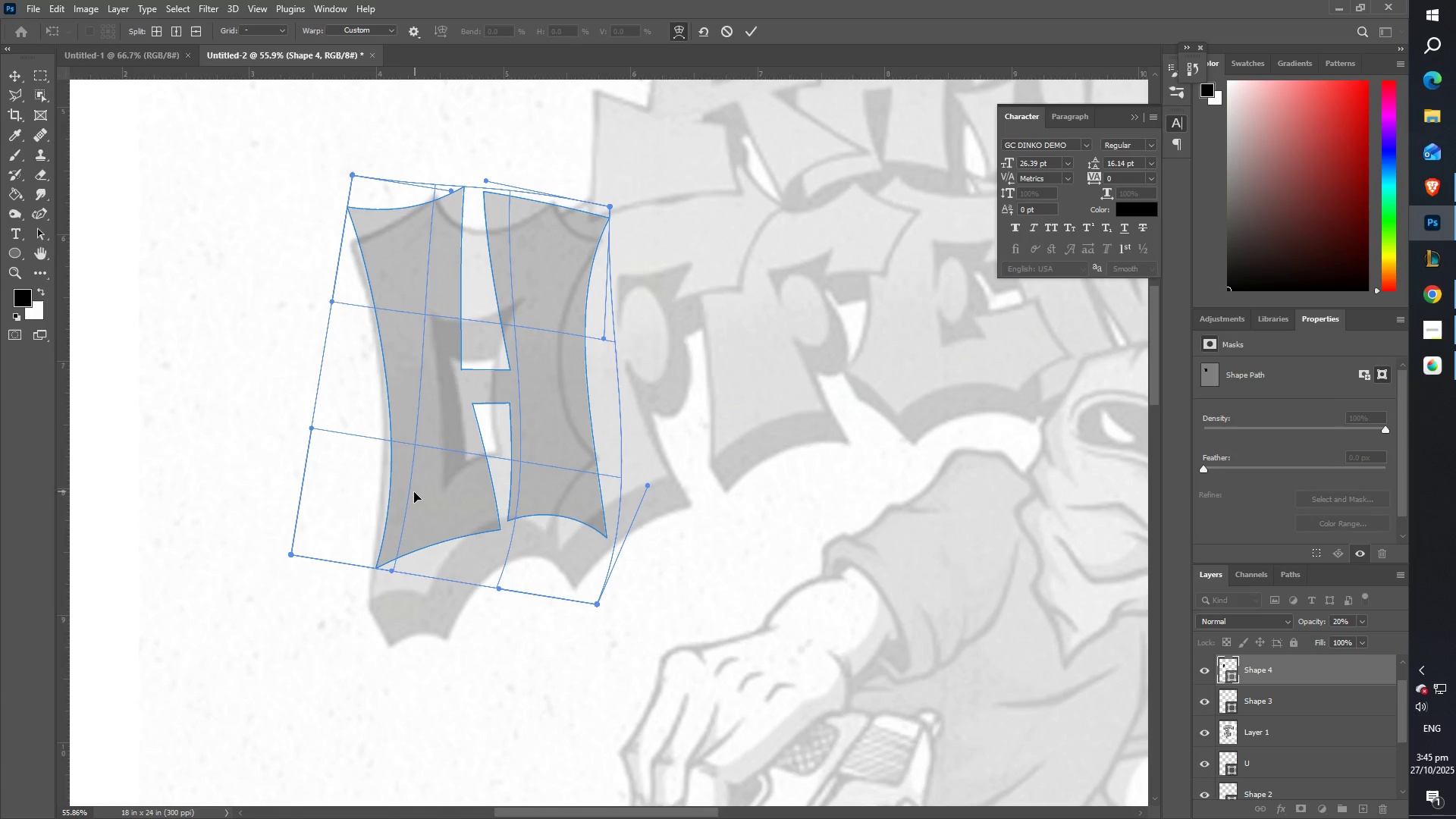 
left_click_drag(start_coordinate=[404, 506], to_coordinate=[383, 568])
 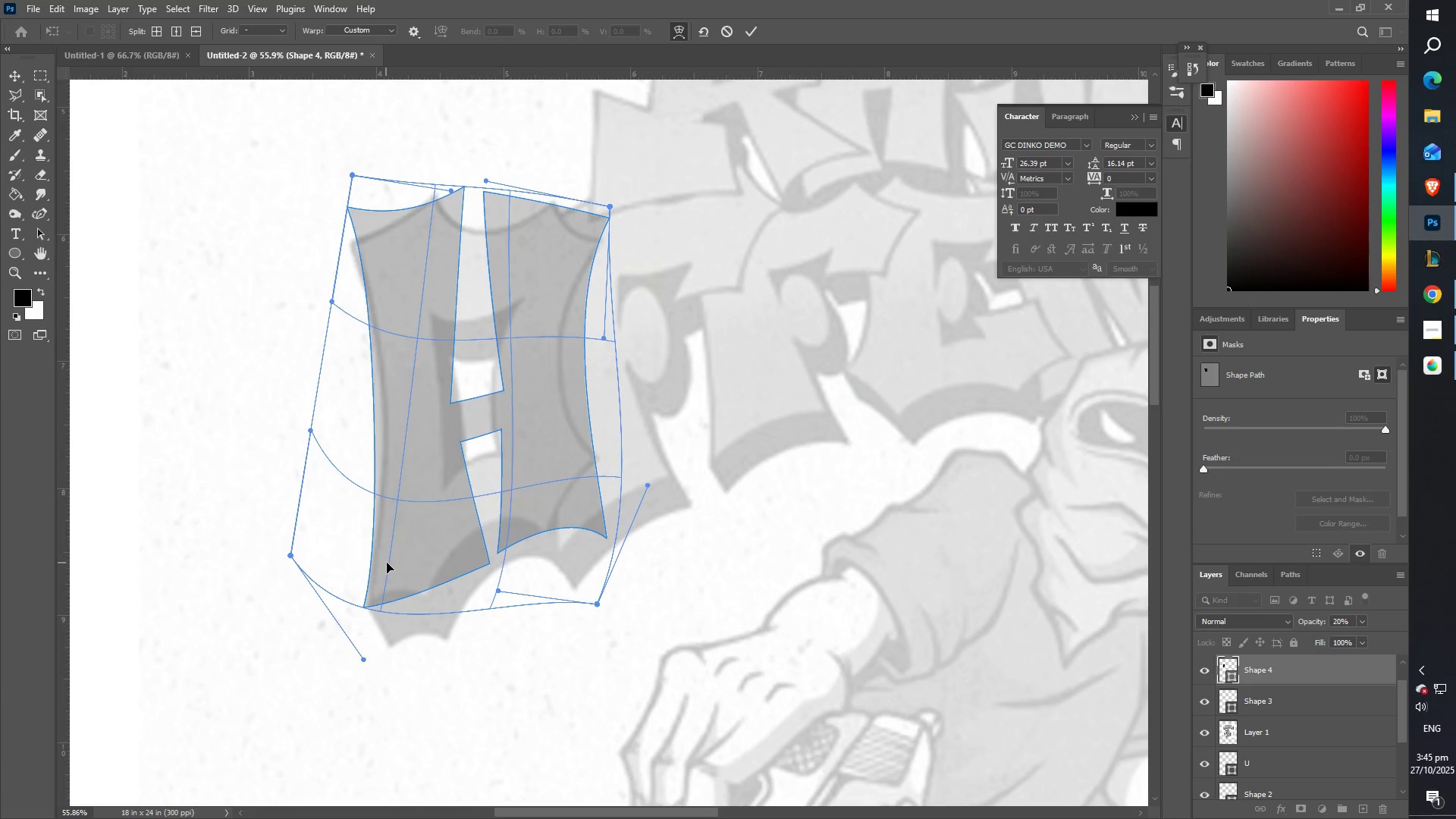 
left_click([387, 563])
 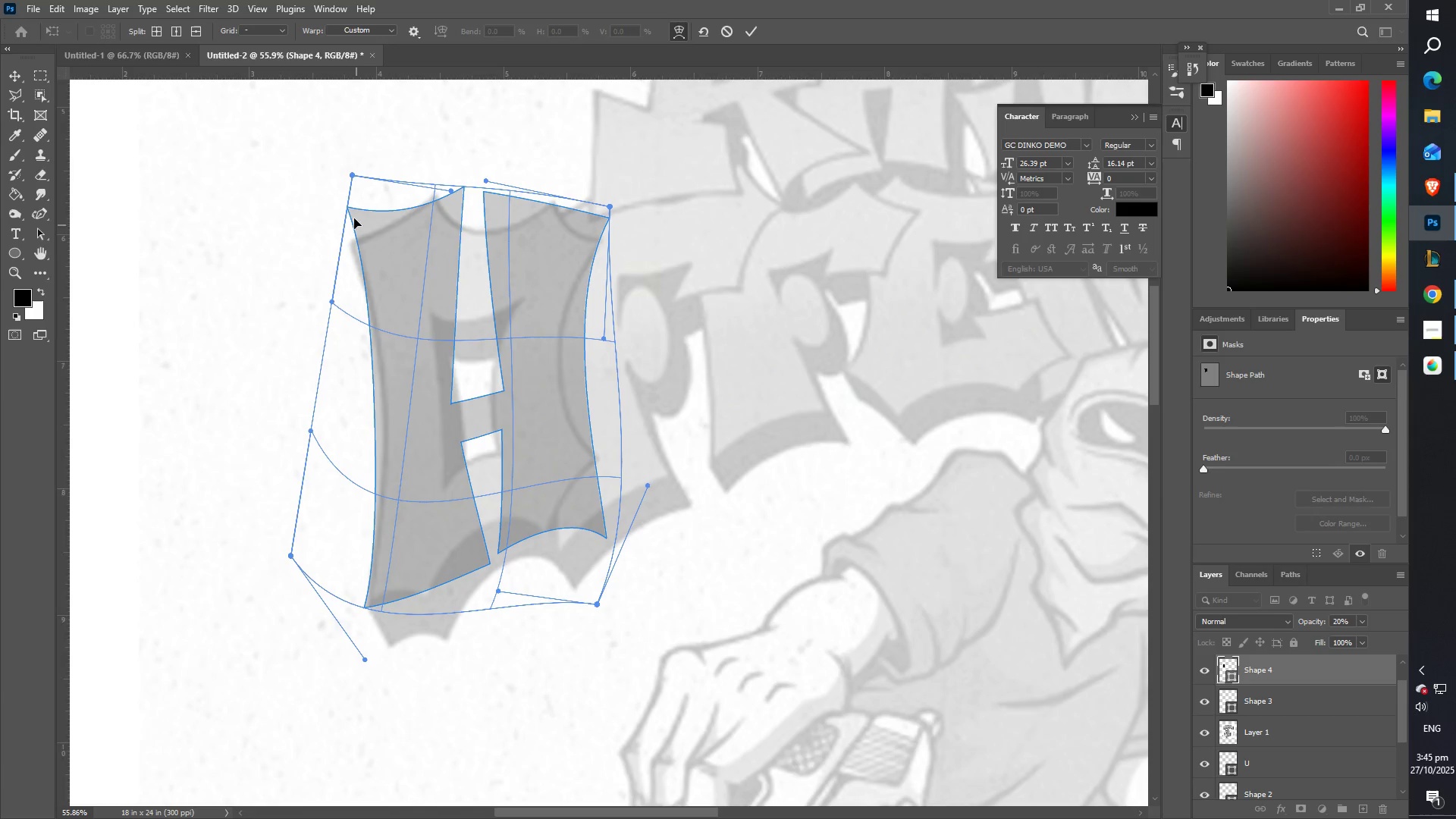 
left_click_drag(start_coordinate=[358, 212], to_coordinate=[362, 250])
 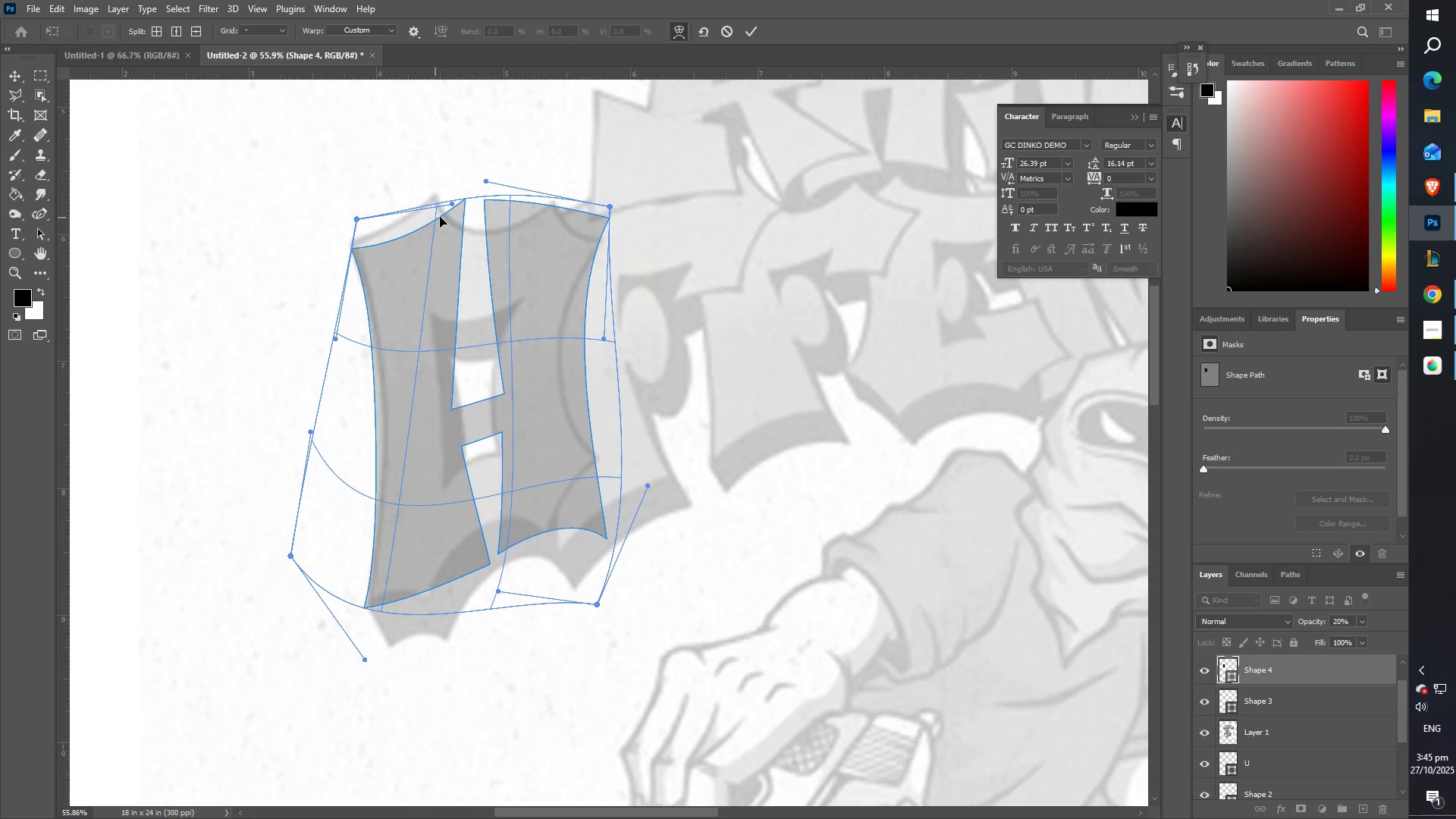 
left_click_drag(start_coordinate=[460, 215], to_coordinate=[438, 212])
 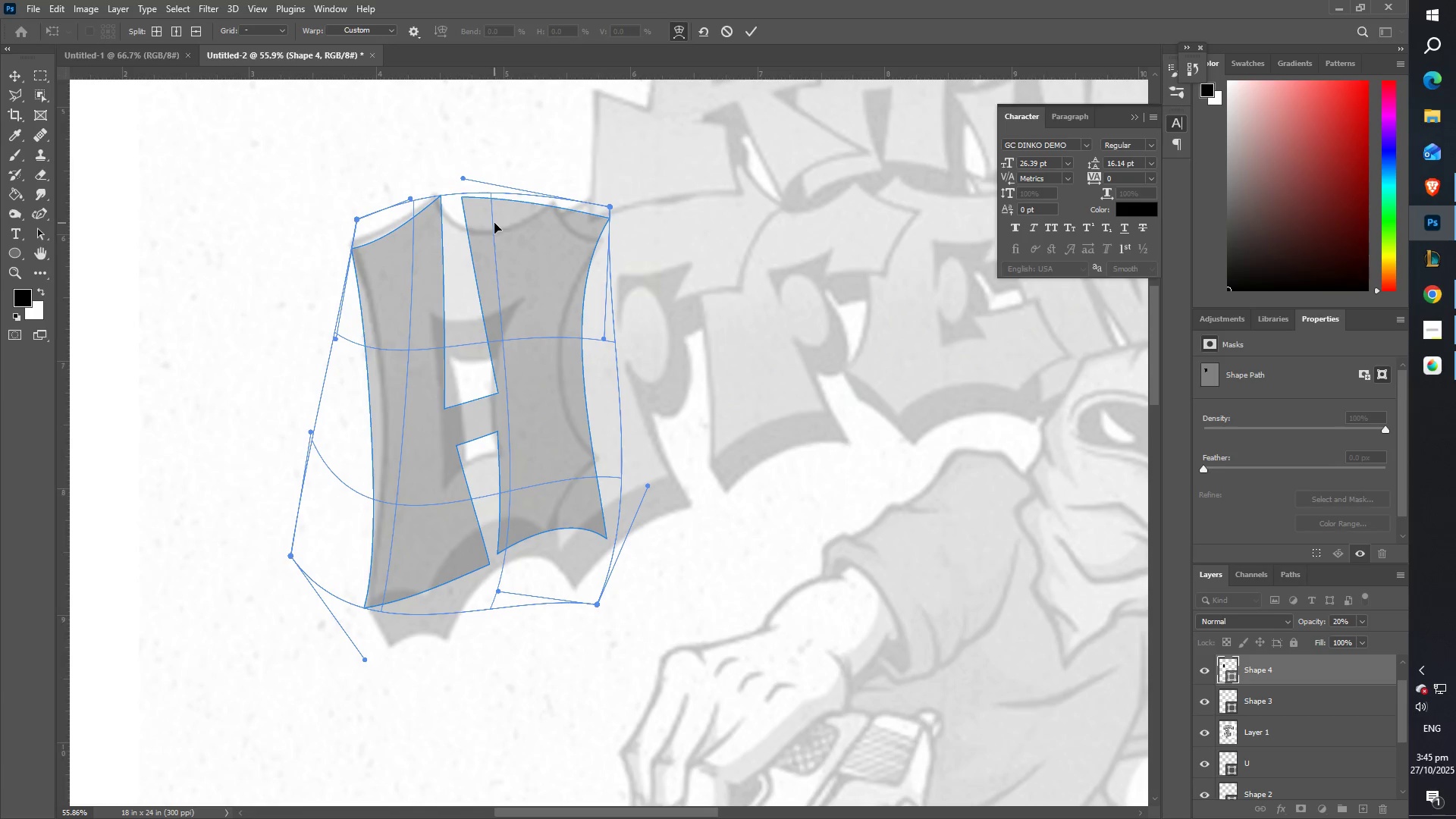 
left_click_drag(start_coordinate=[469, 210], to_coordinate=[511, 214])
 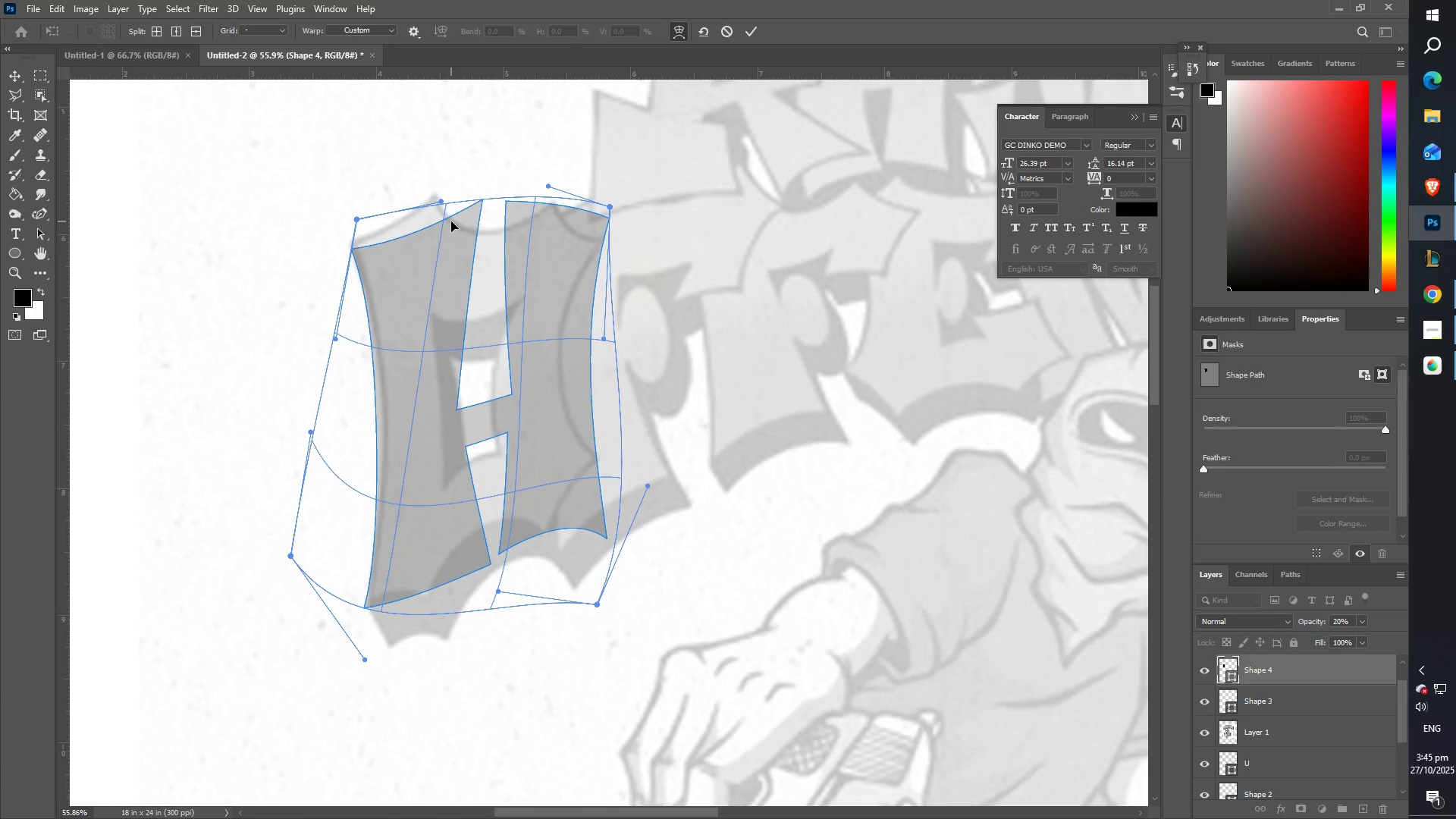 
left_click_drag(start_coordinate=[451, 221], to_coordinate=[419, 216])
 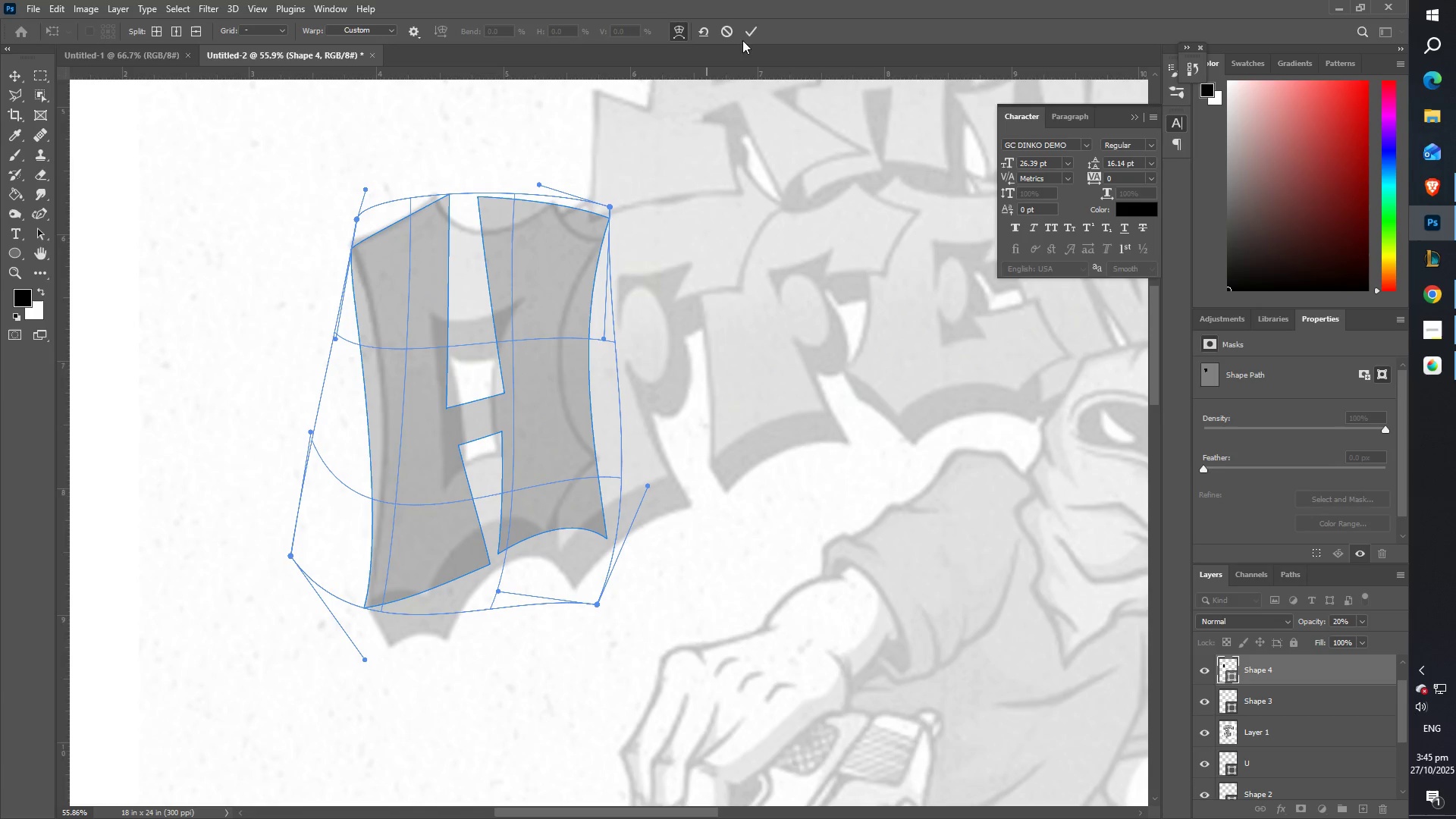 
left_click([752, 32])
 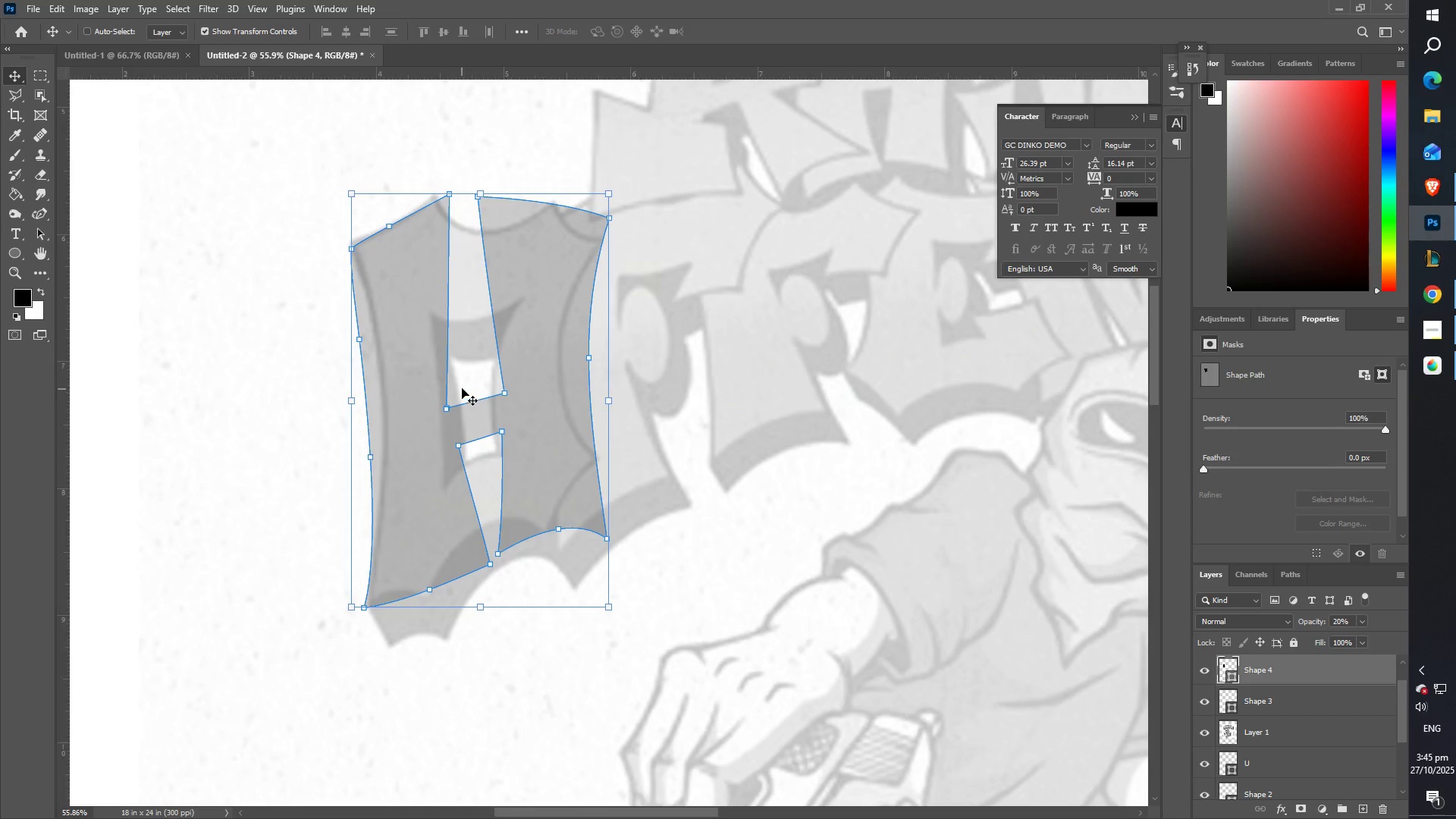 
type(ZZ)
 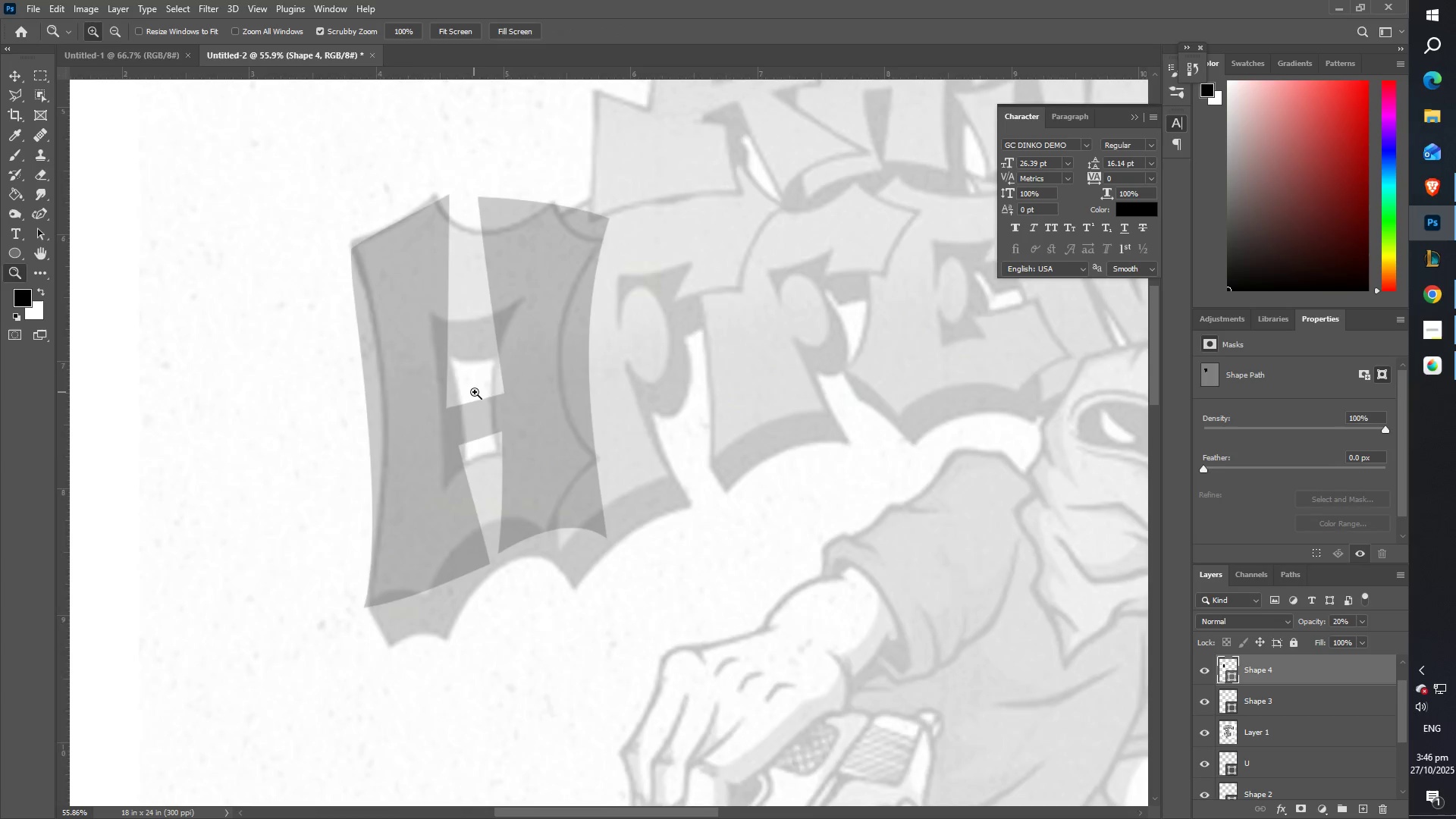 
left_click_drag(start_coordinate=[476, 392], to_coordinate=[389, 401])
 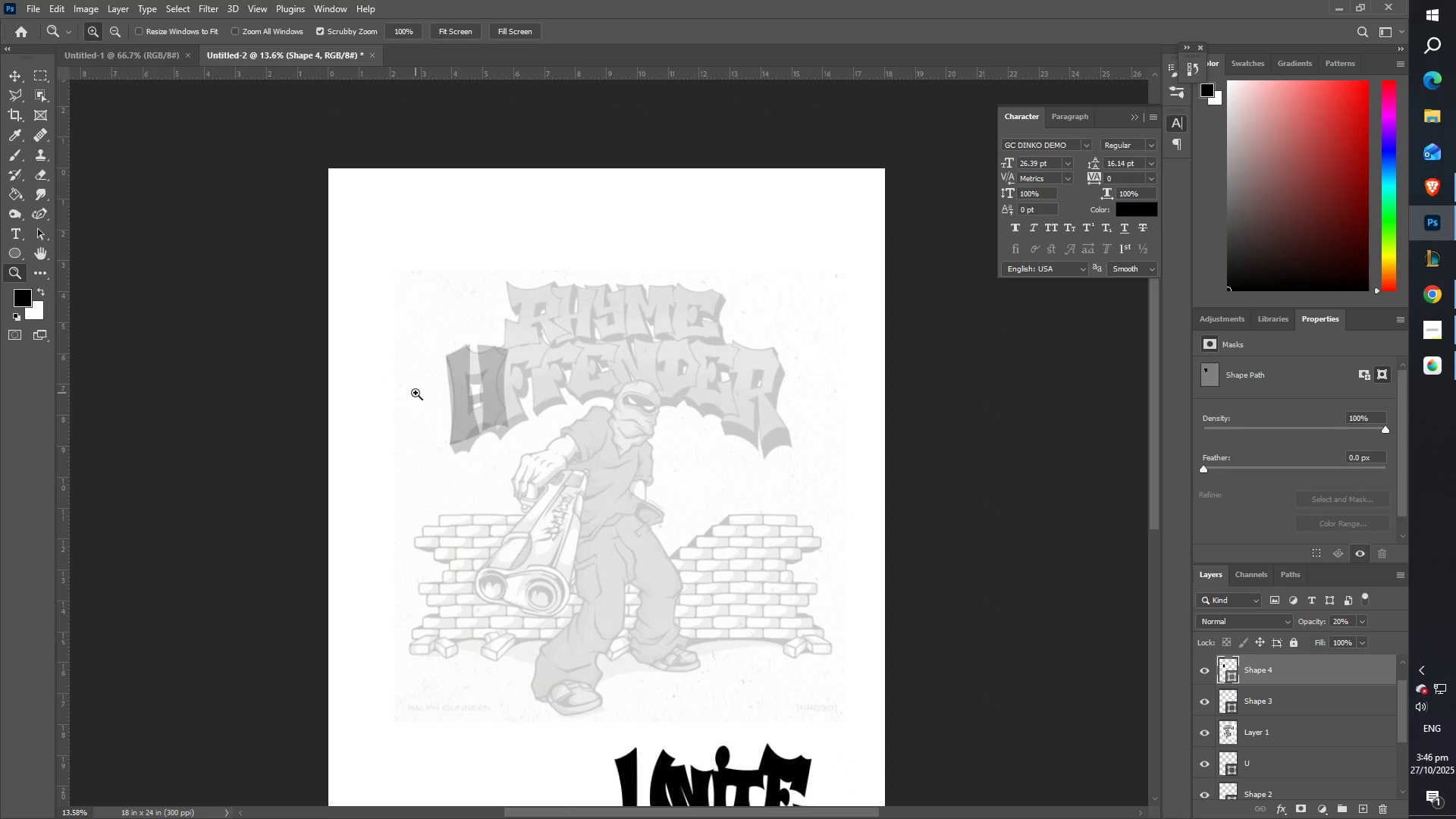 
left_click_drag(start_coordinate=[443, 372], to_coordinate=[533, 358])
 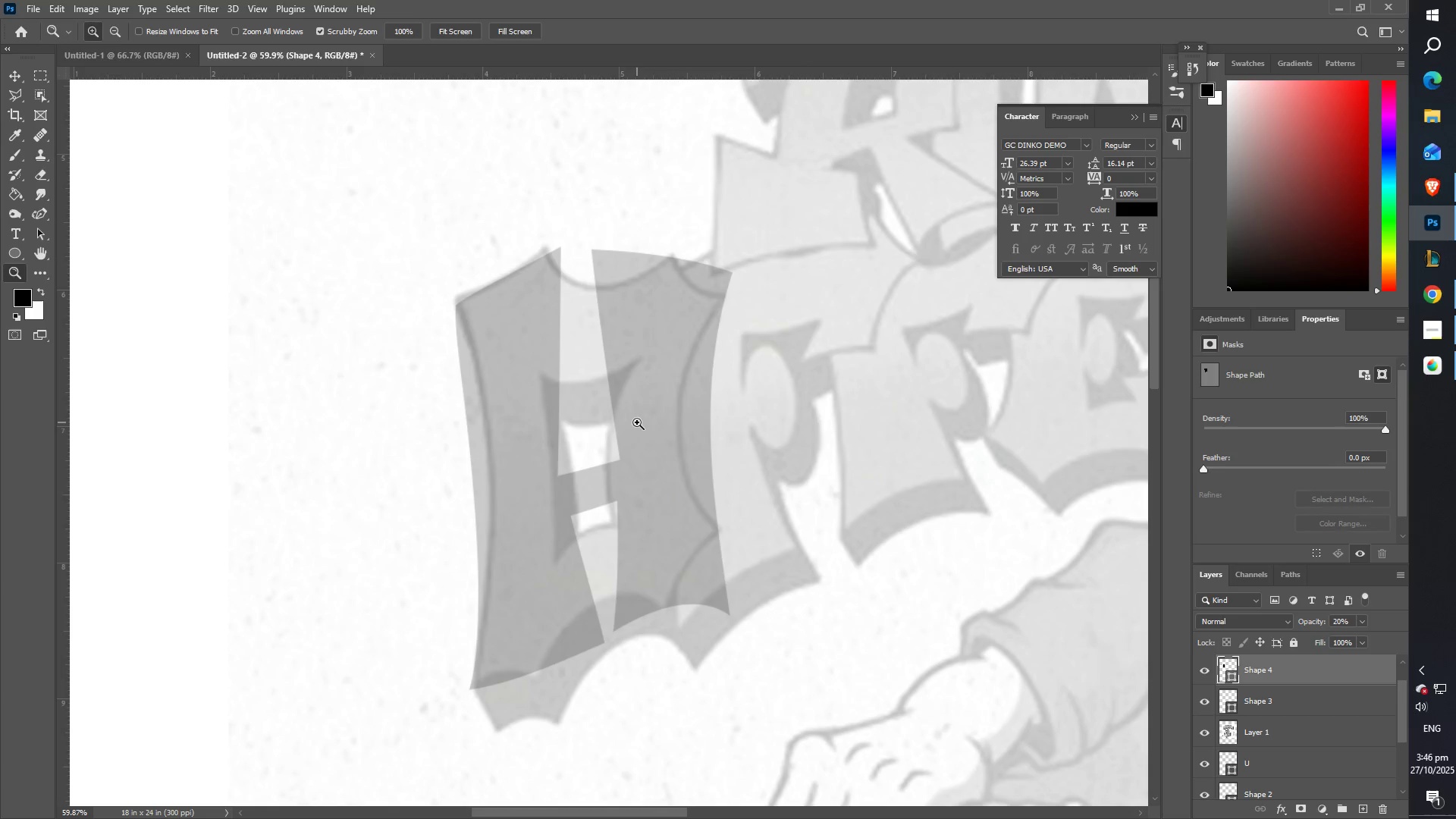 
hold_key(key=Space, duration=0.78)
 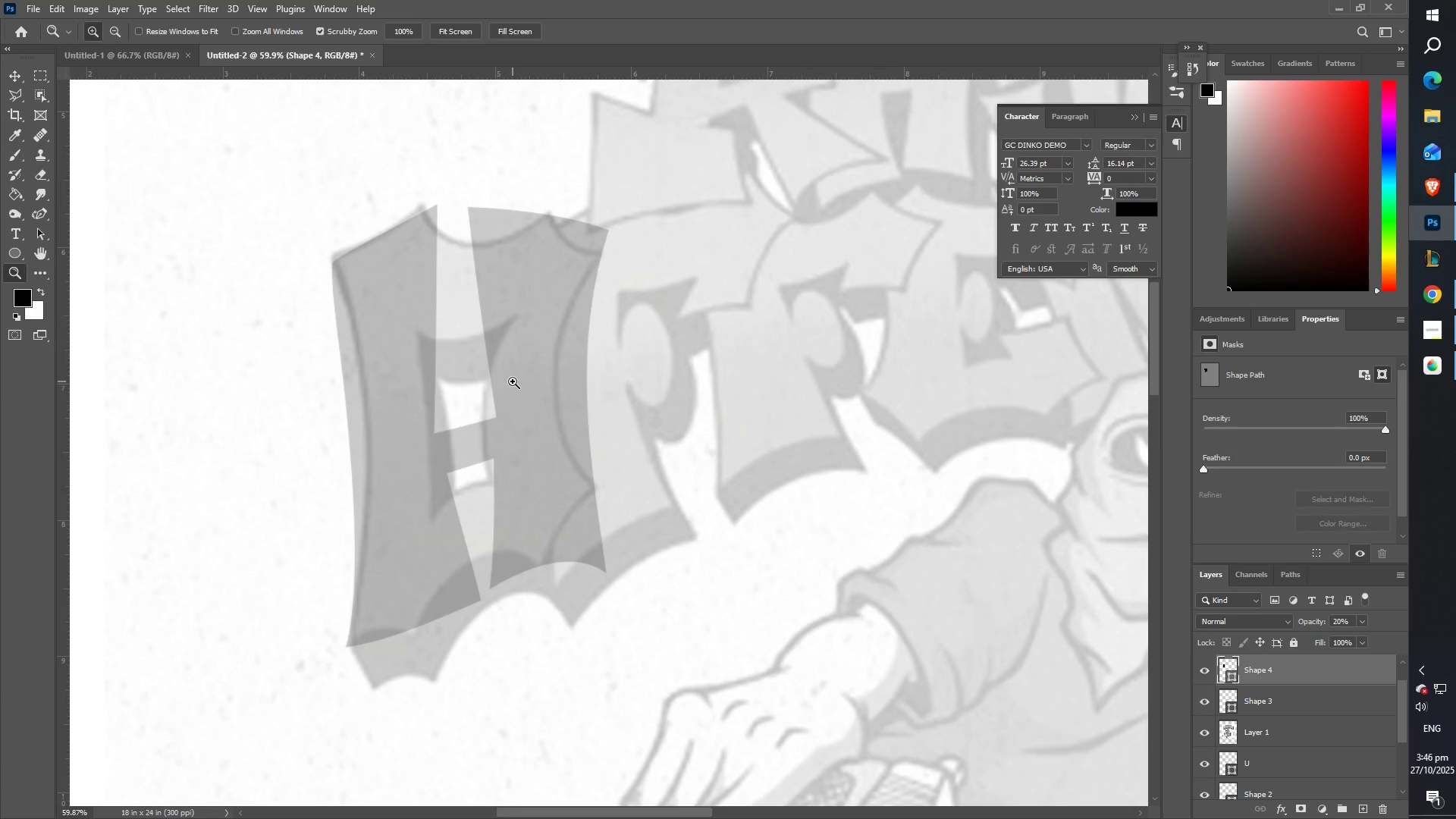 
left_click_drag(start_coordinate=[636, 424], to_coordinate=[513, 381])
 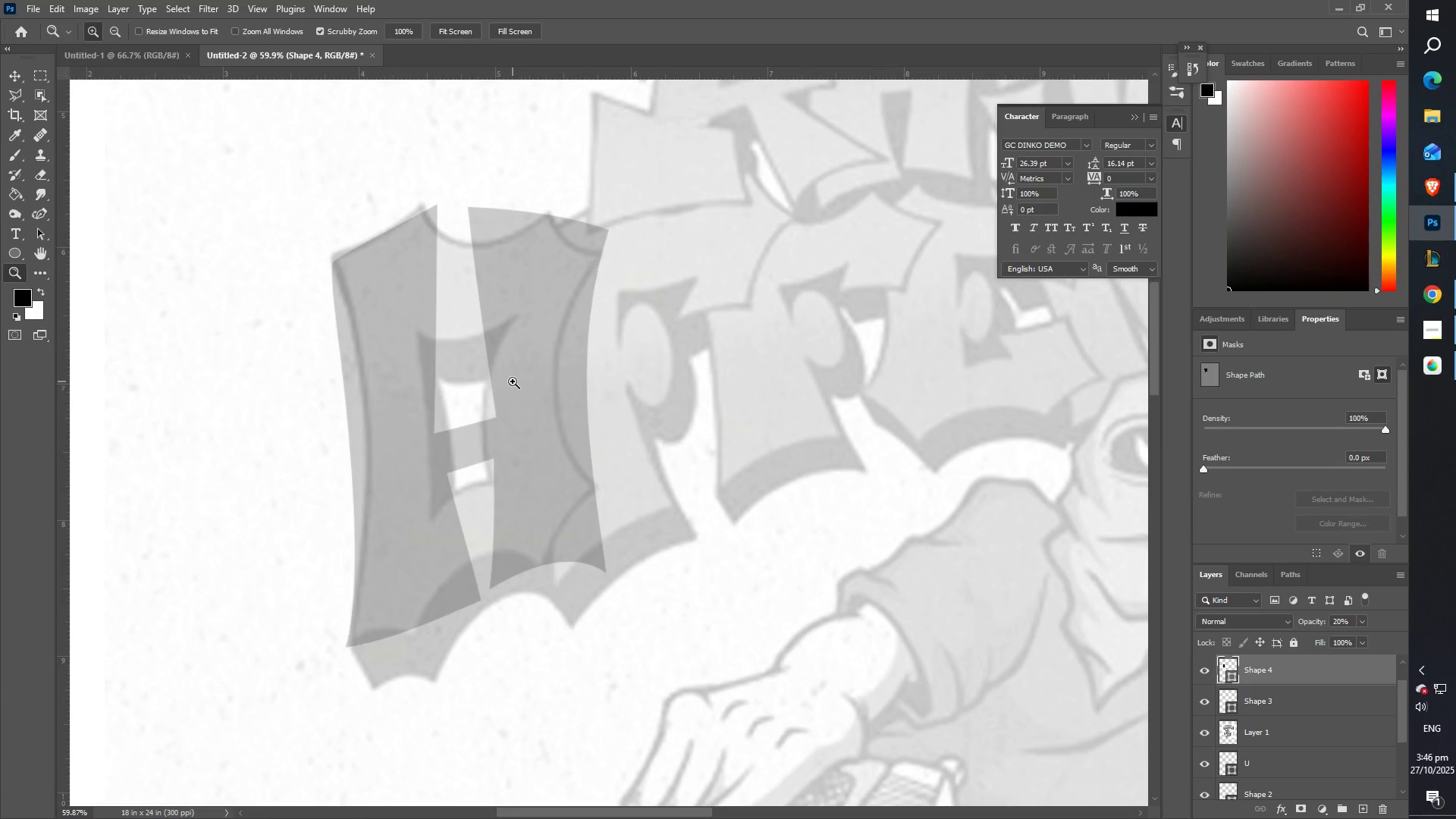 
type(ZZZZZ)
 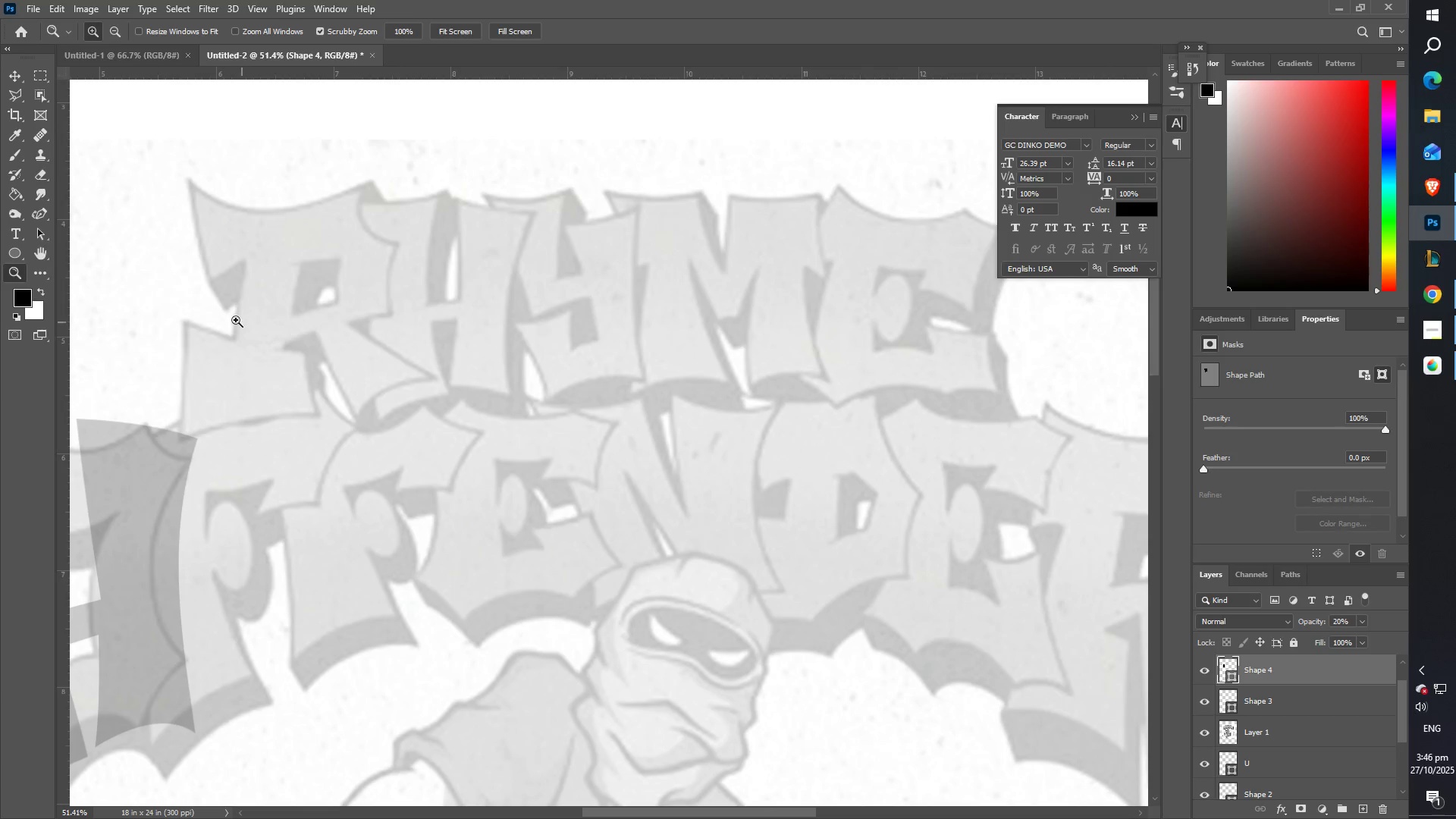 
left_click_drag(start_coordinate=[759, 386], to_coordinate=[682, 378])
 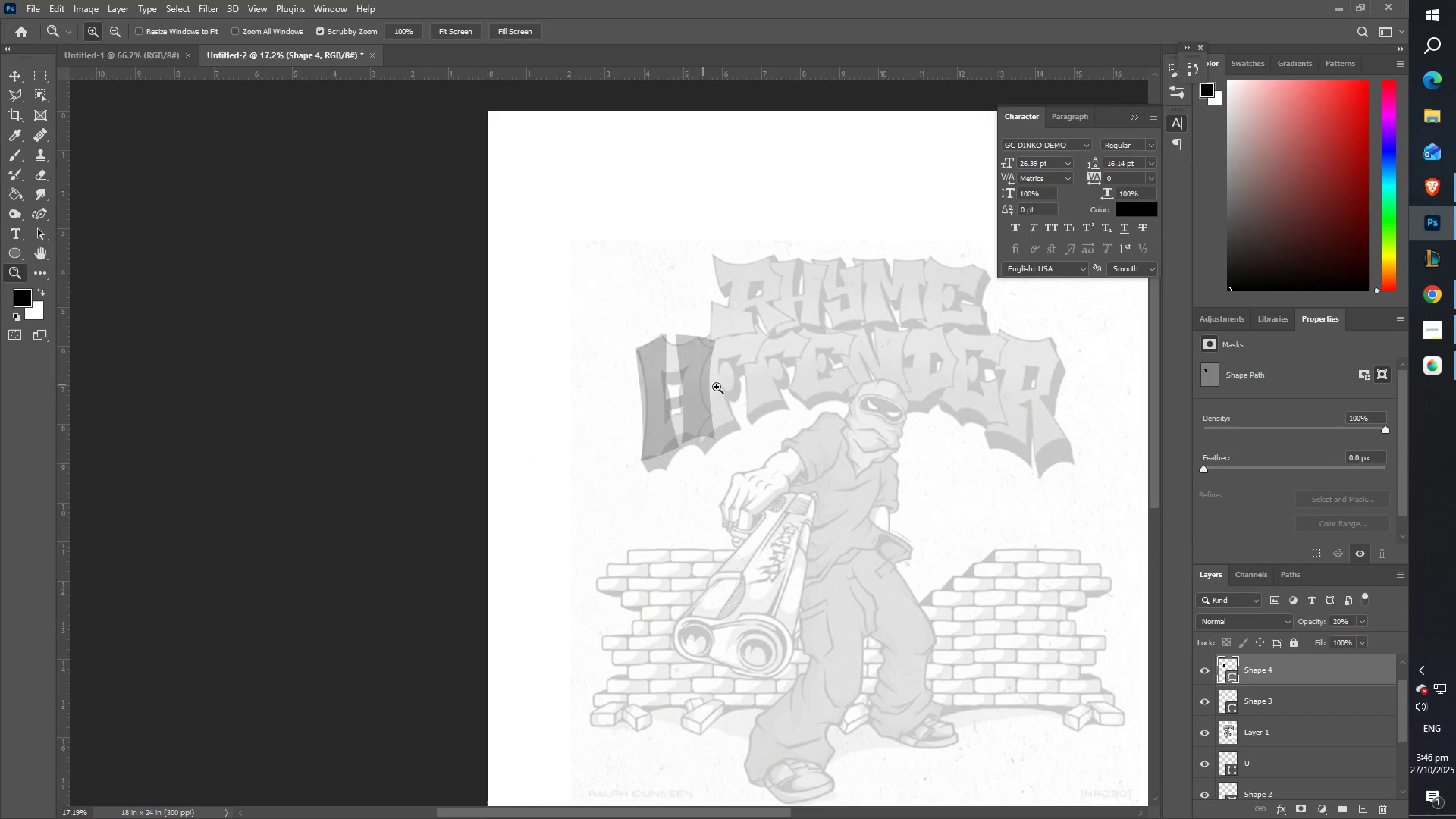 
hold_key(key=Space, duration=1.2)
 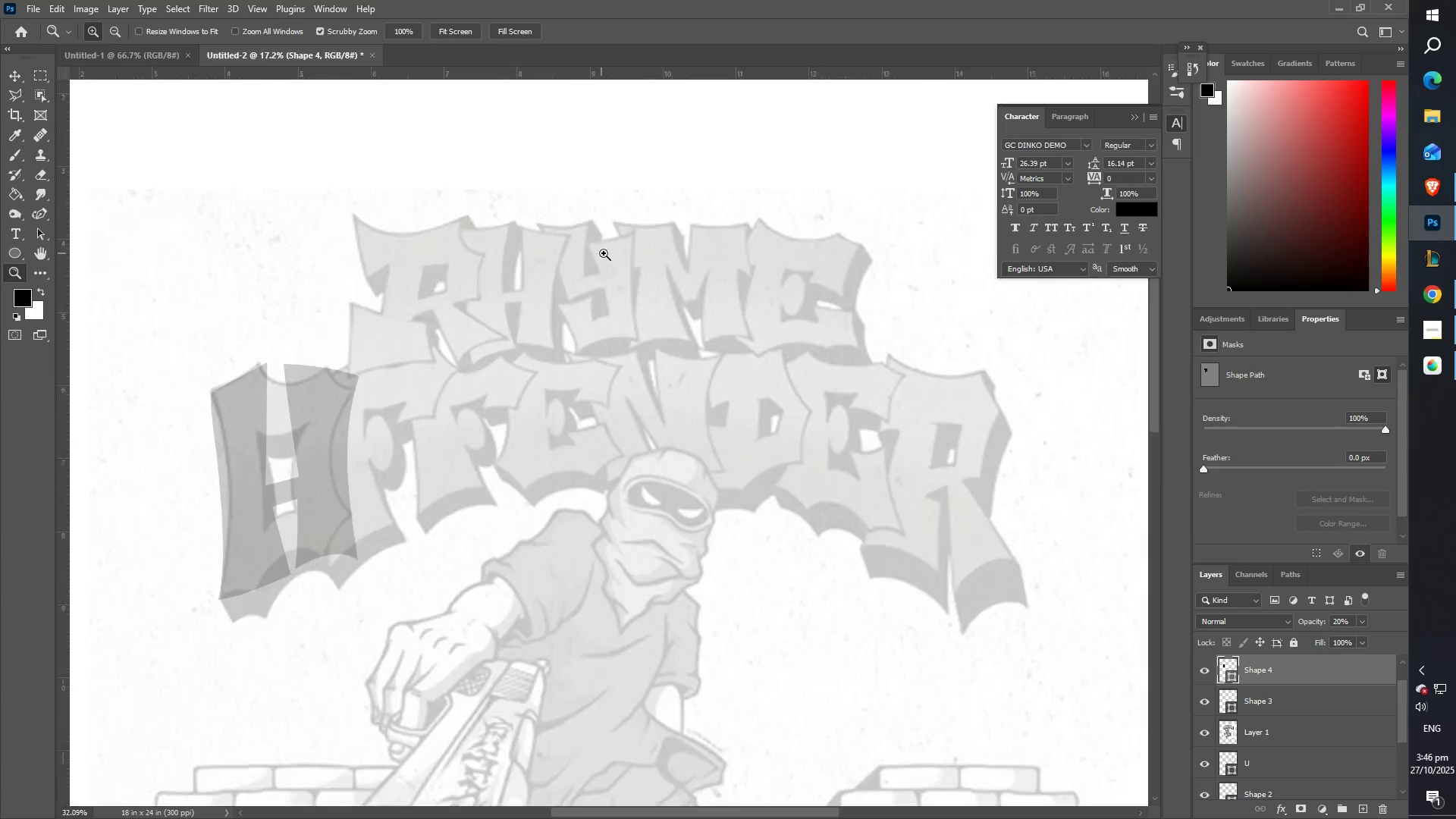 
left_click_drag(start_coordinate=[724, 384], to_coordinate=[450, 356])
 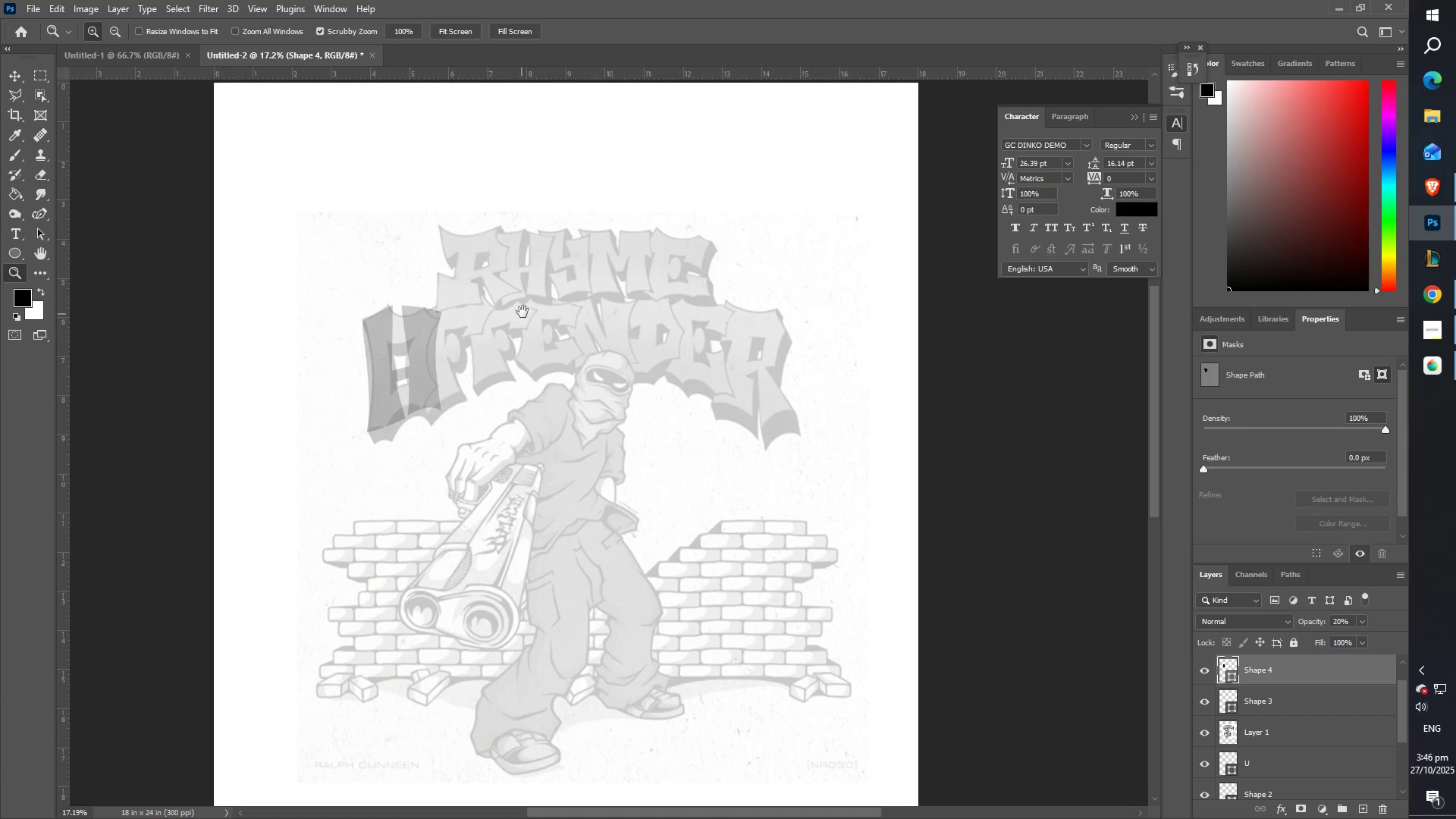 
left_click_drag(start_coordinate=[546, 270], to_coordinate=[555, 285])
 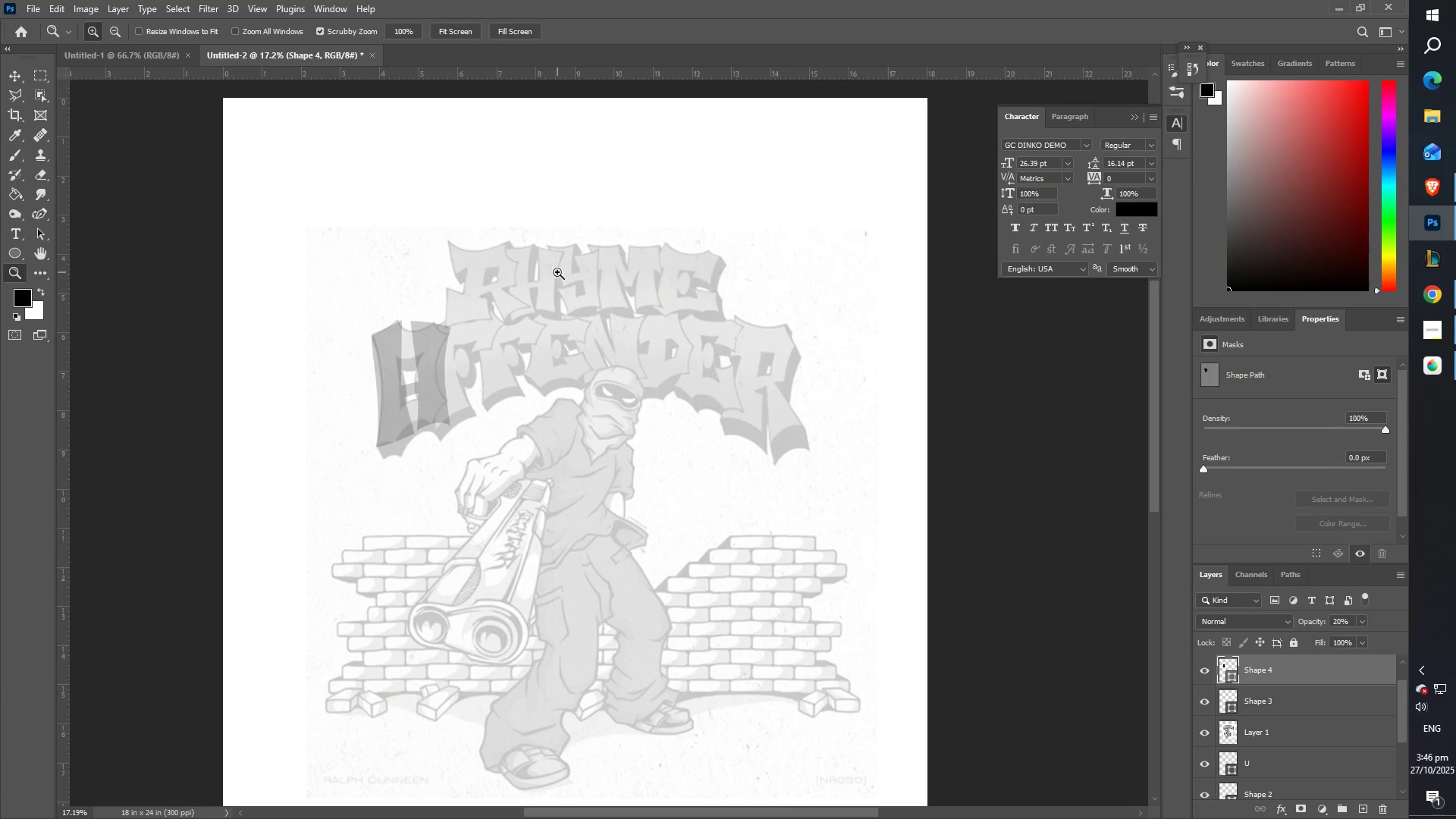 
left_click_drag(start_coordinate=[558, 271], to_coordinate=[627, 259])
 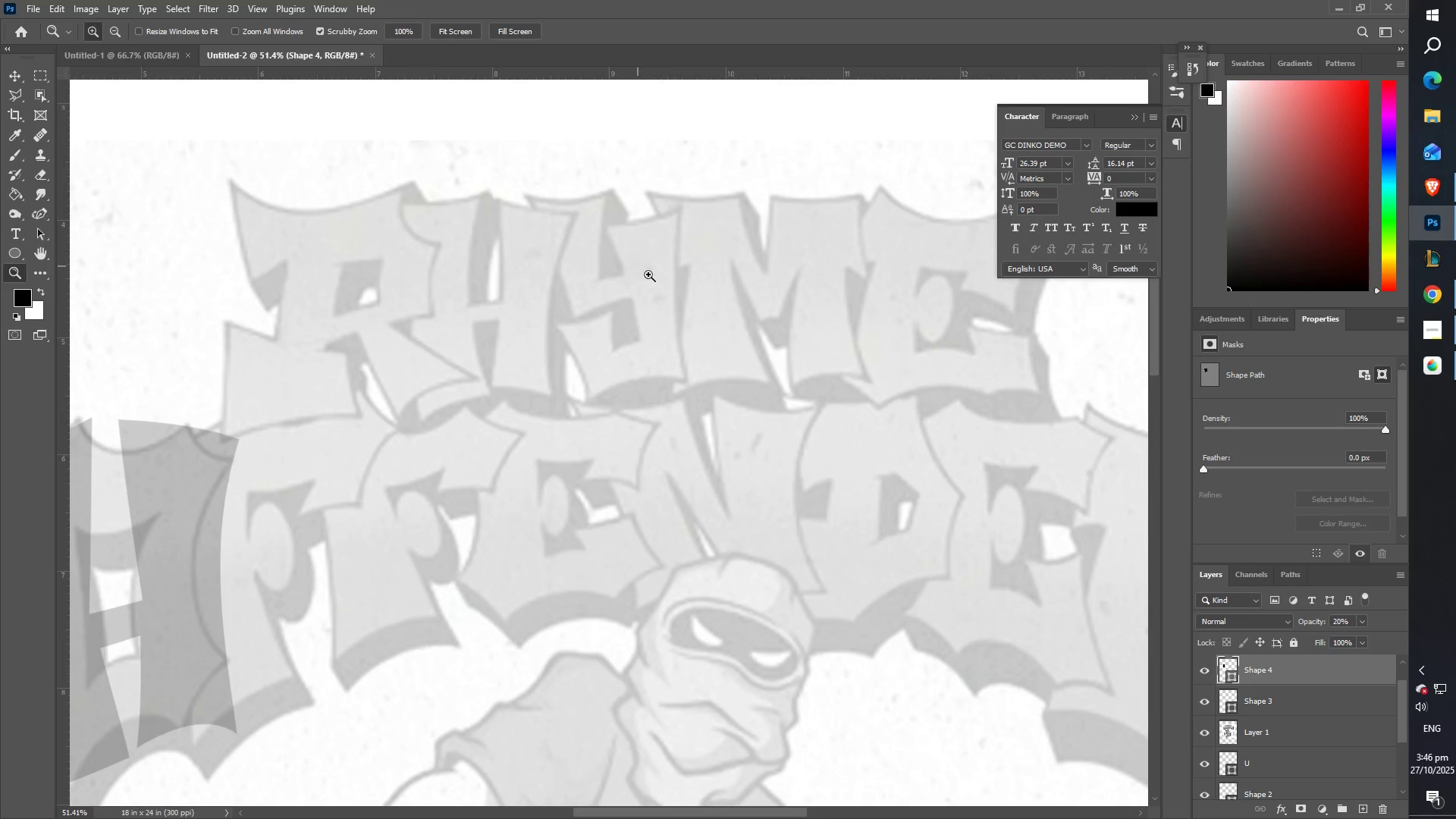 
hold_key(key=Space, duration=0.49)
 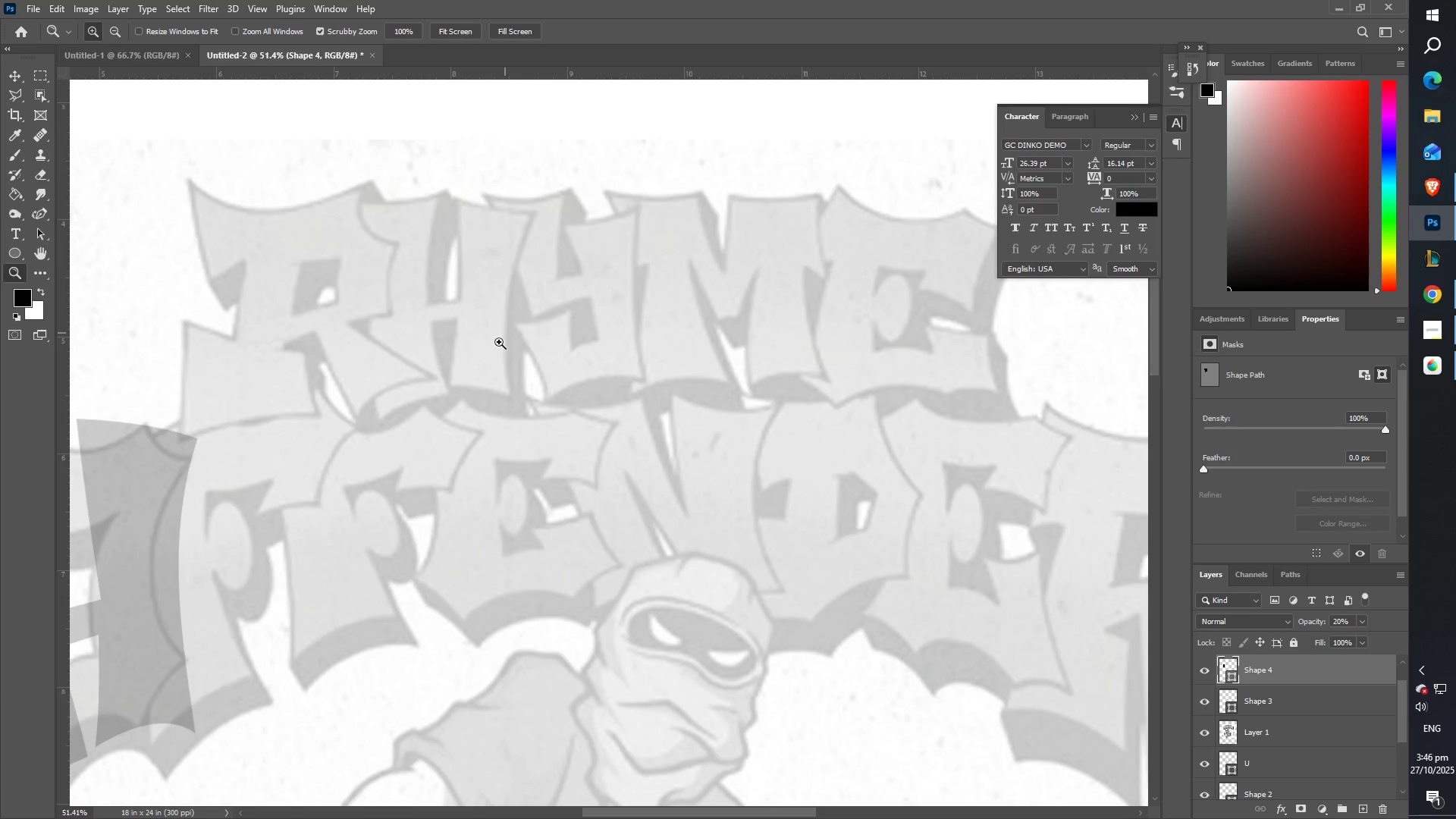 
left_click_drag(start_coordinate=[673, 302], to_coordinate=[632, 301])
 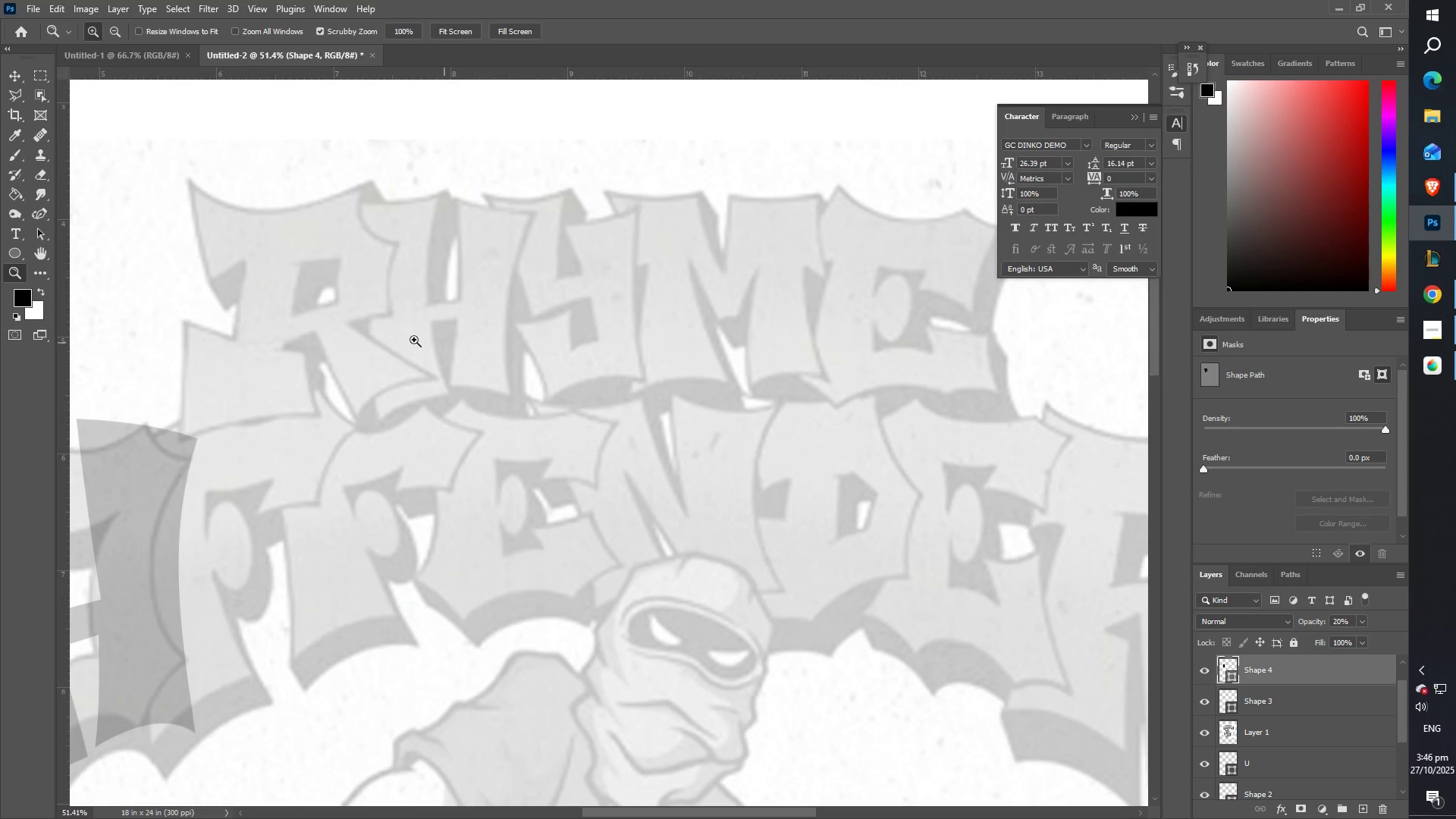 
left_click_drag(start_coordinate=[246, 316], to_coordinate=[278, 309])
 